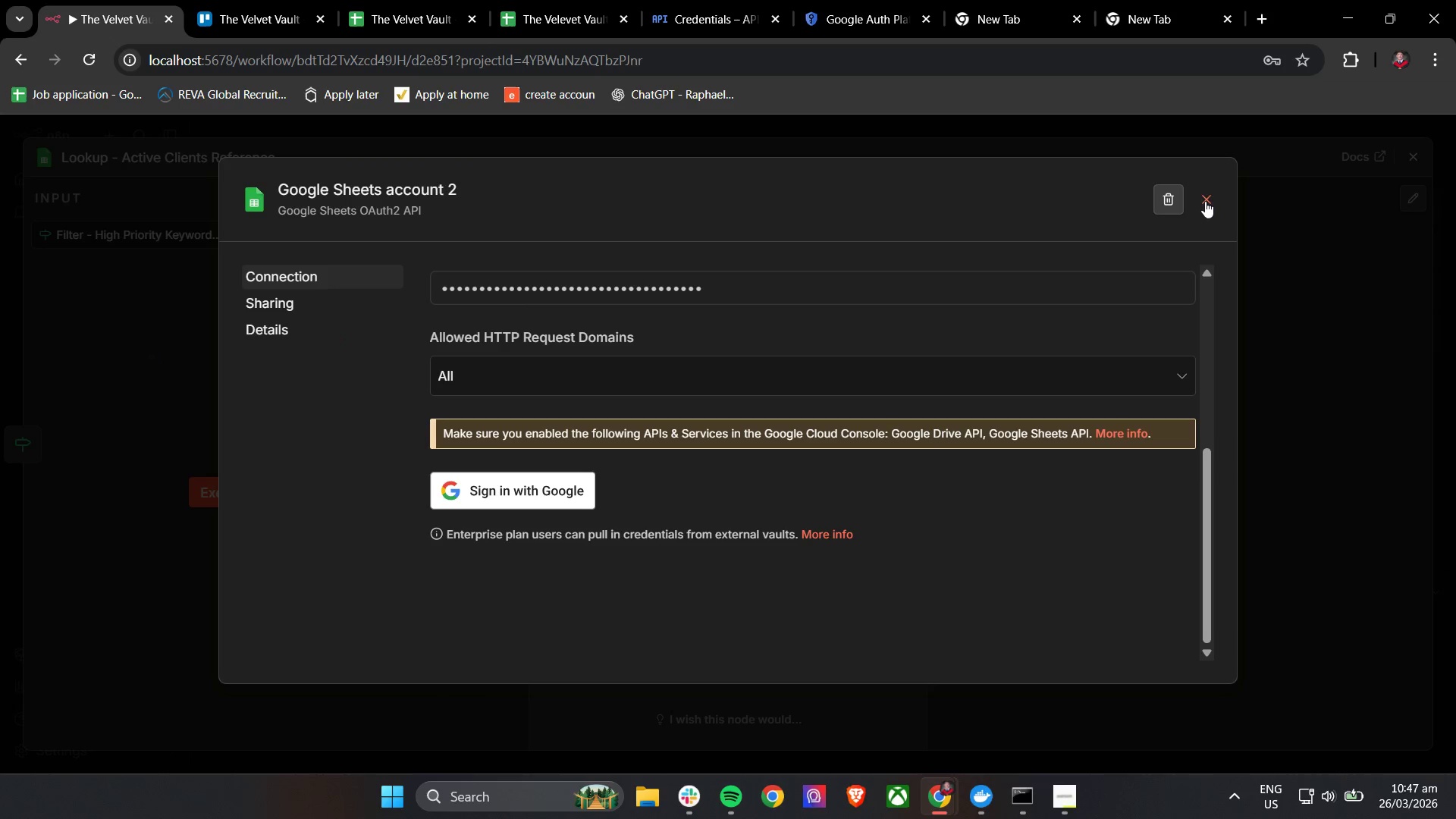 
left_click([1159, 198])
 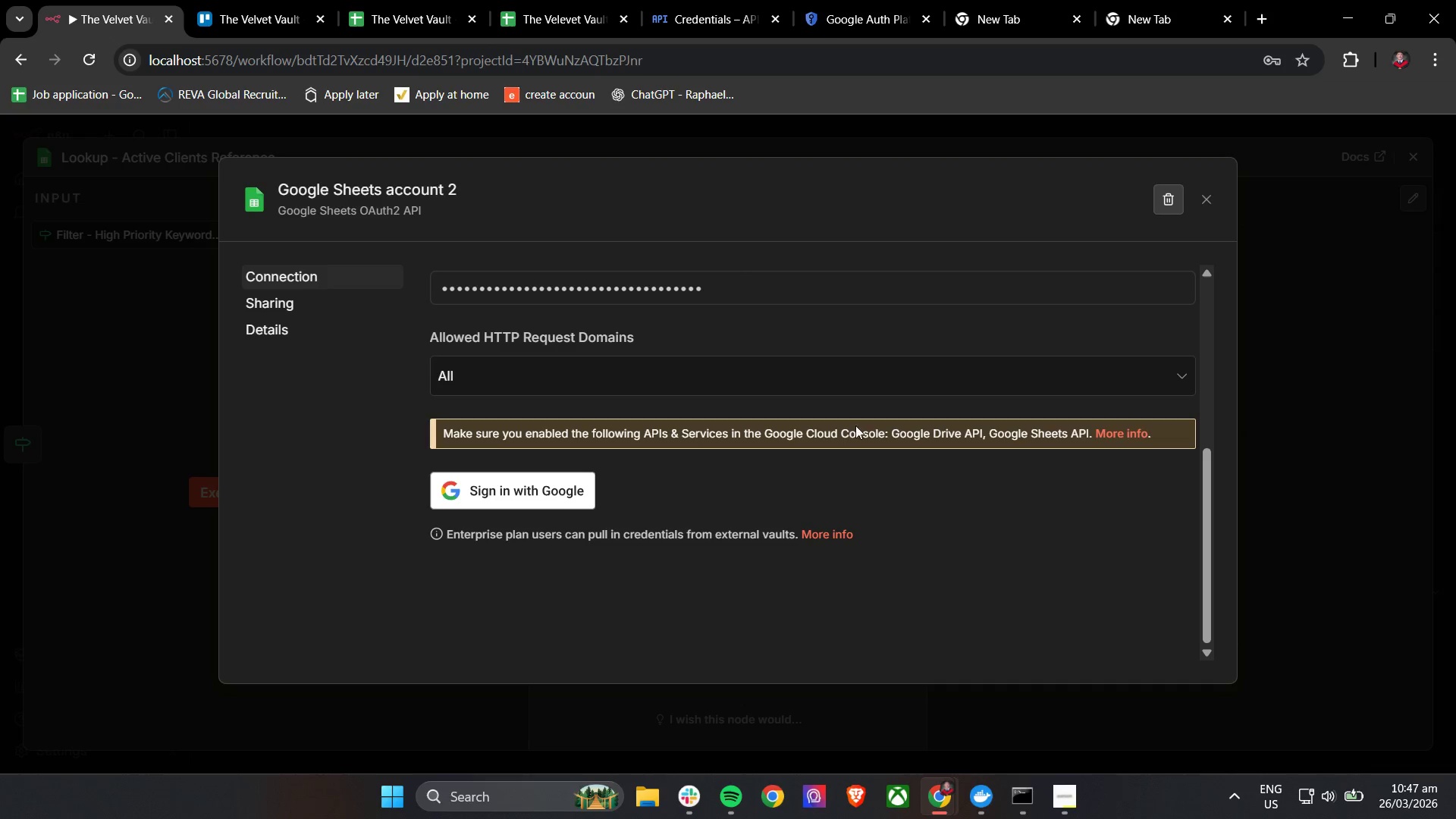 
left_click([261, 304])
 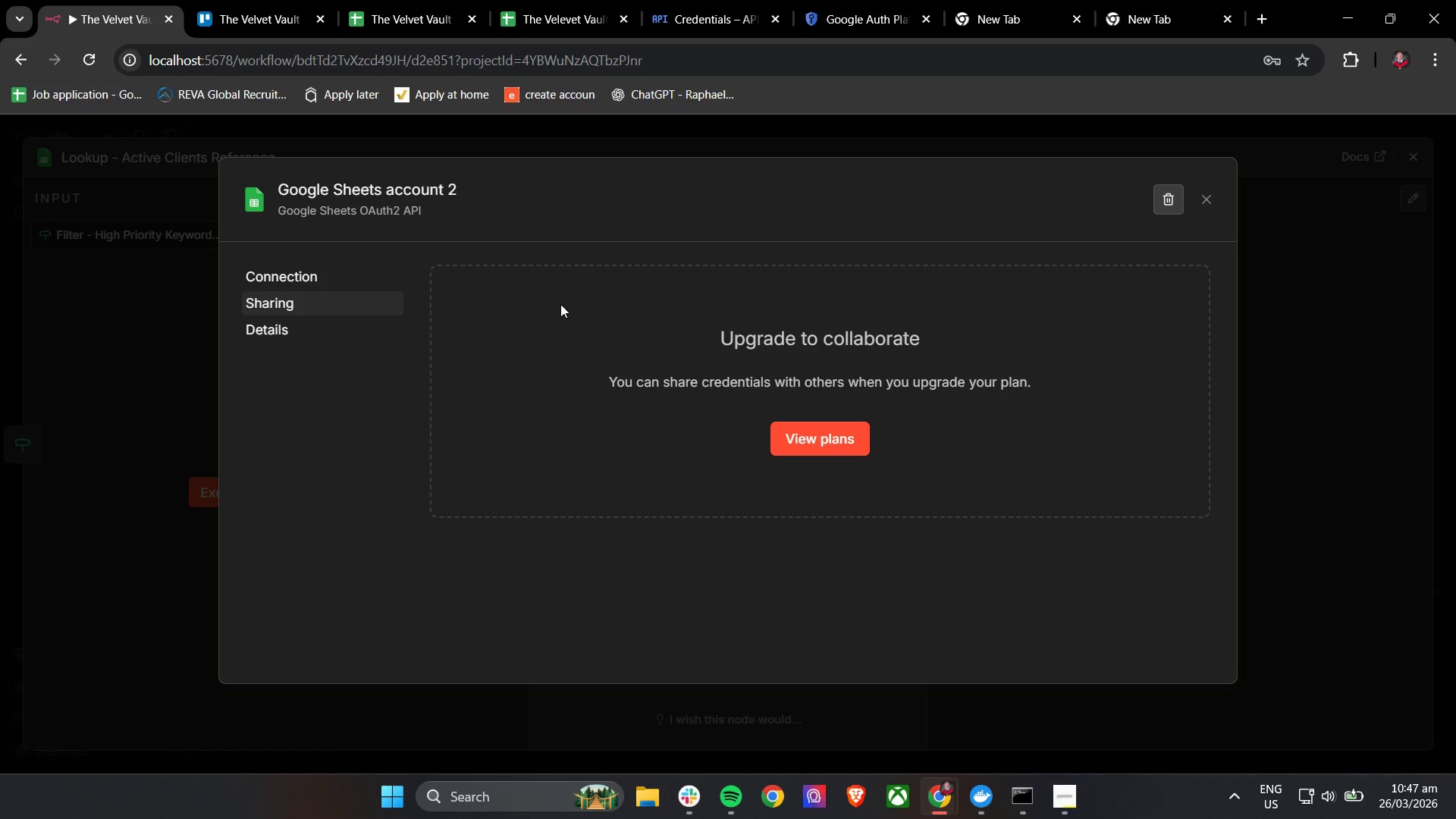 
wait(7.8)
 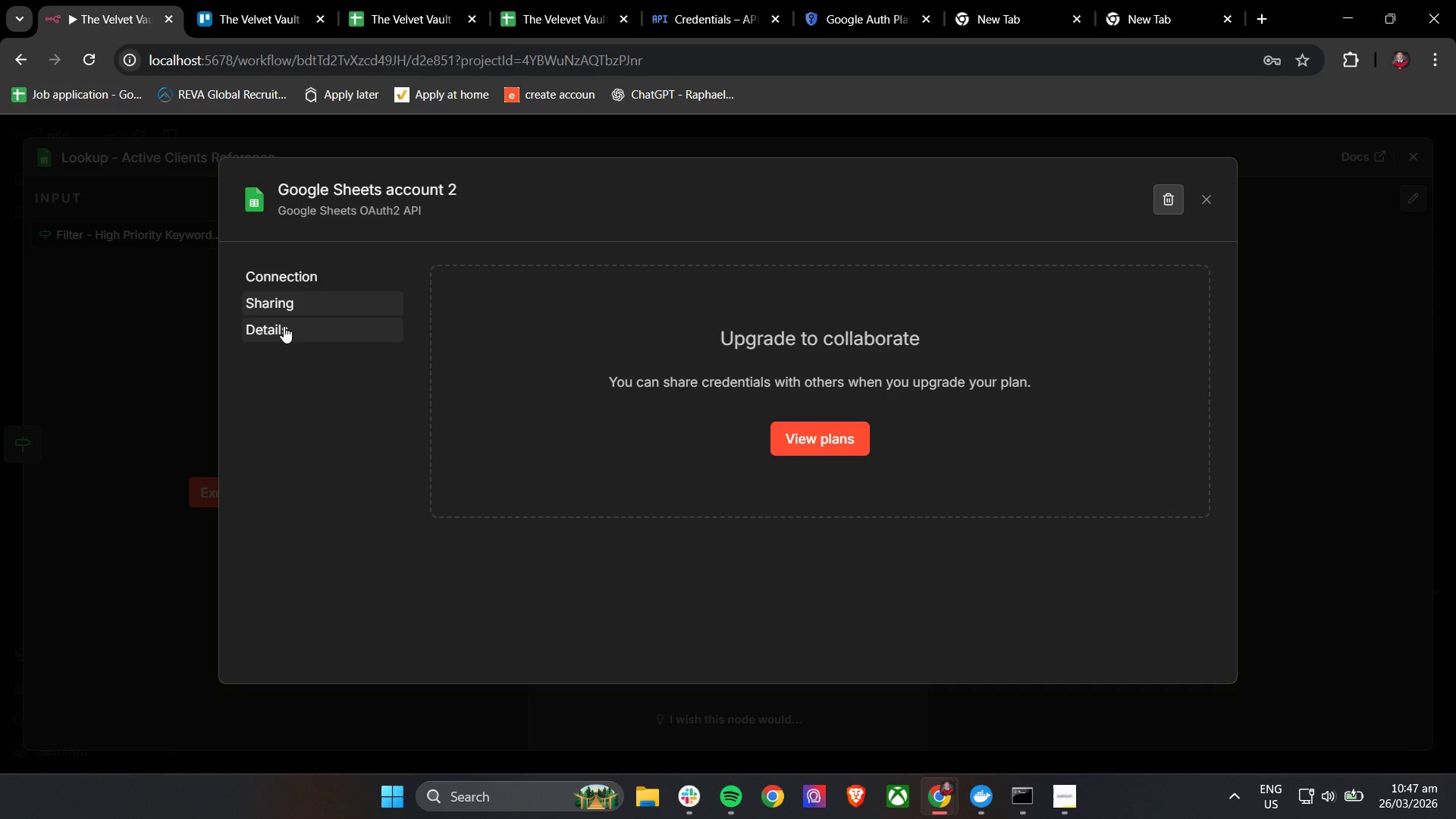 
left_click([824, 0])
 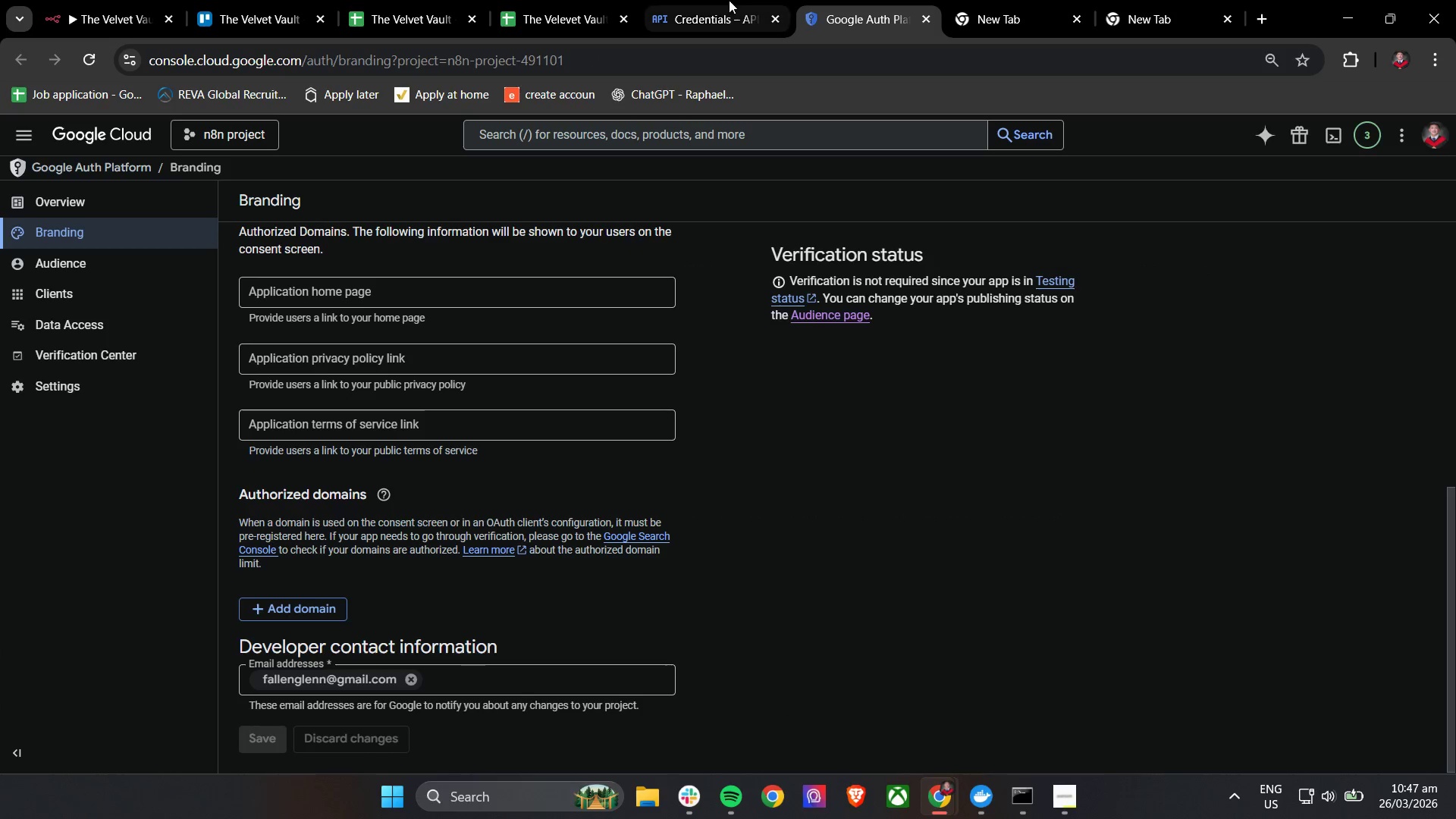 
left_click([728, 0])
 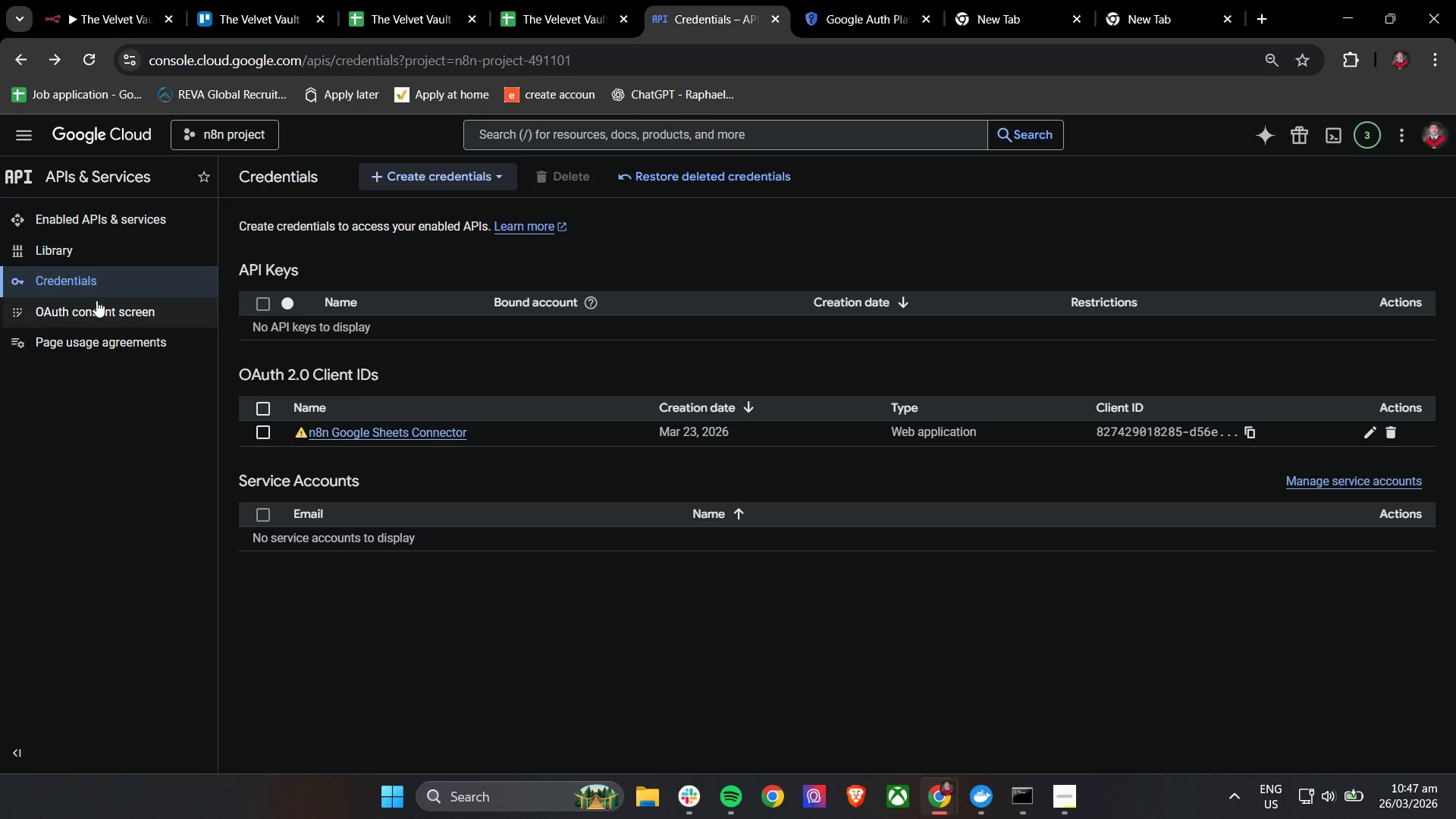 
left_click([97, 285])
 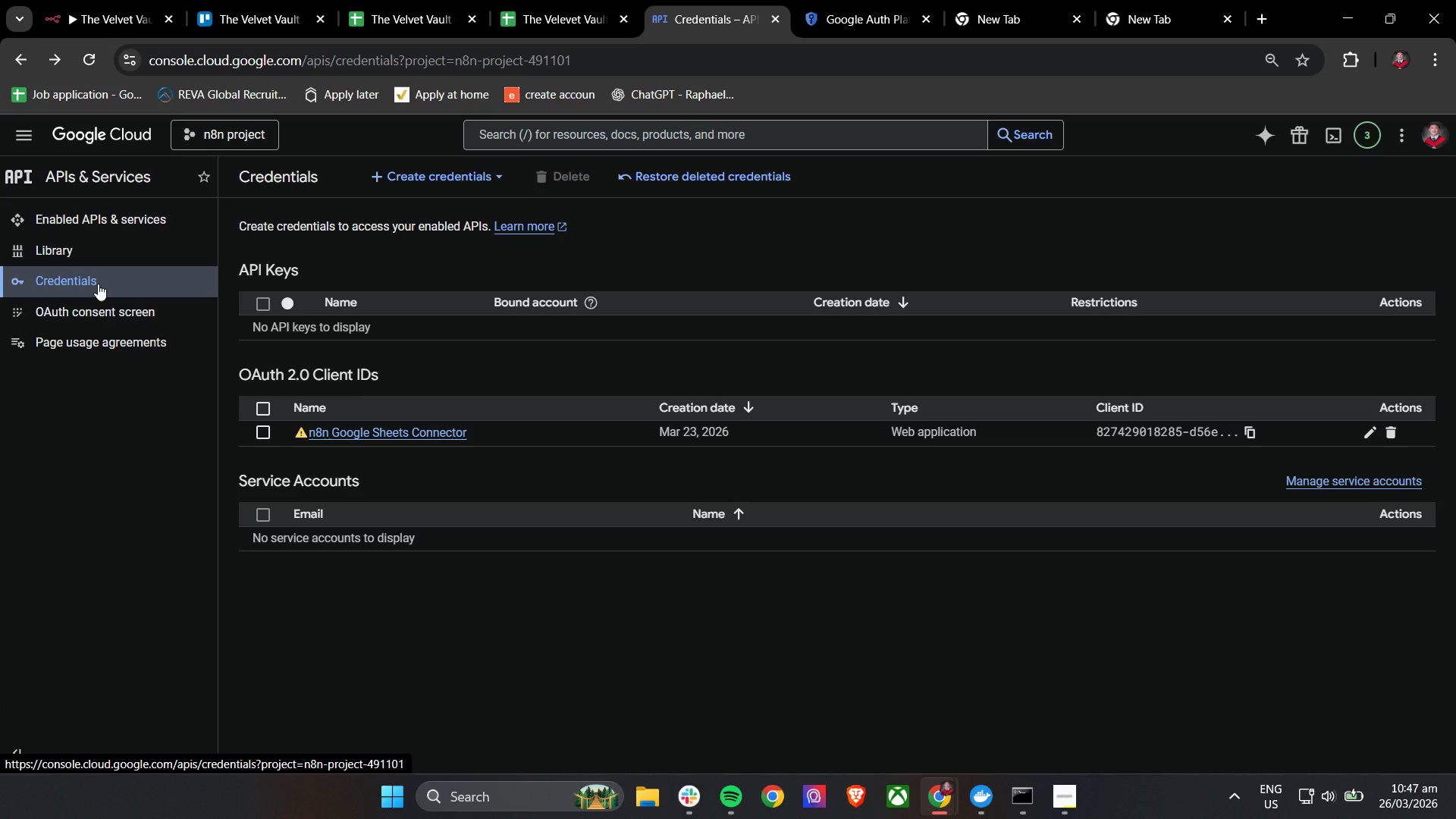 
wait(8.11)
 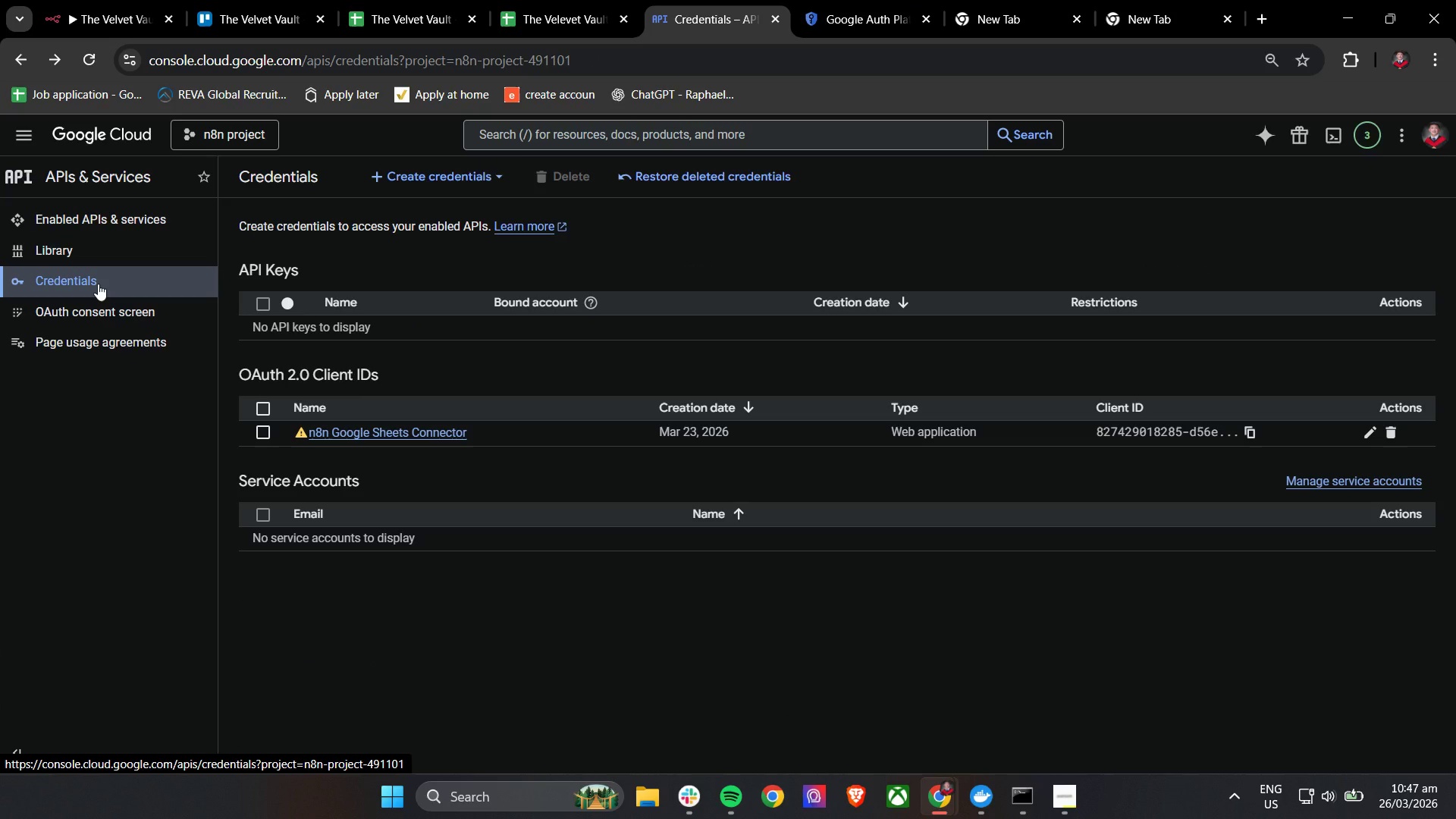 
left_click_drag(start_coordinate=[275, 426], to_coordinate=[271, 427])
 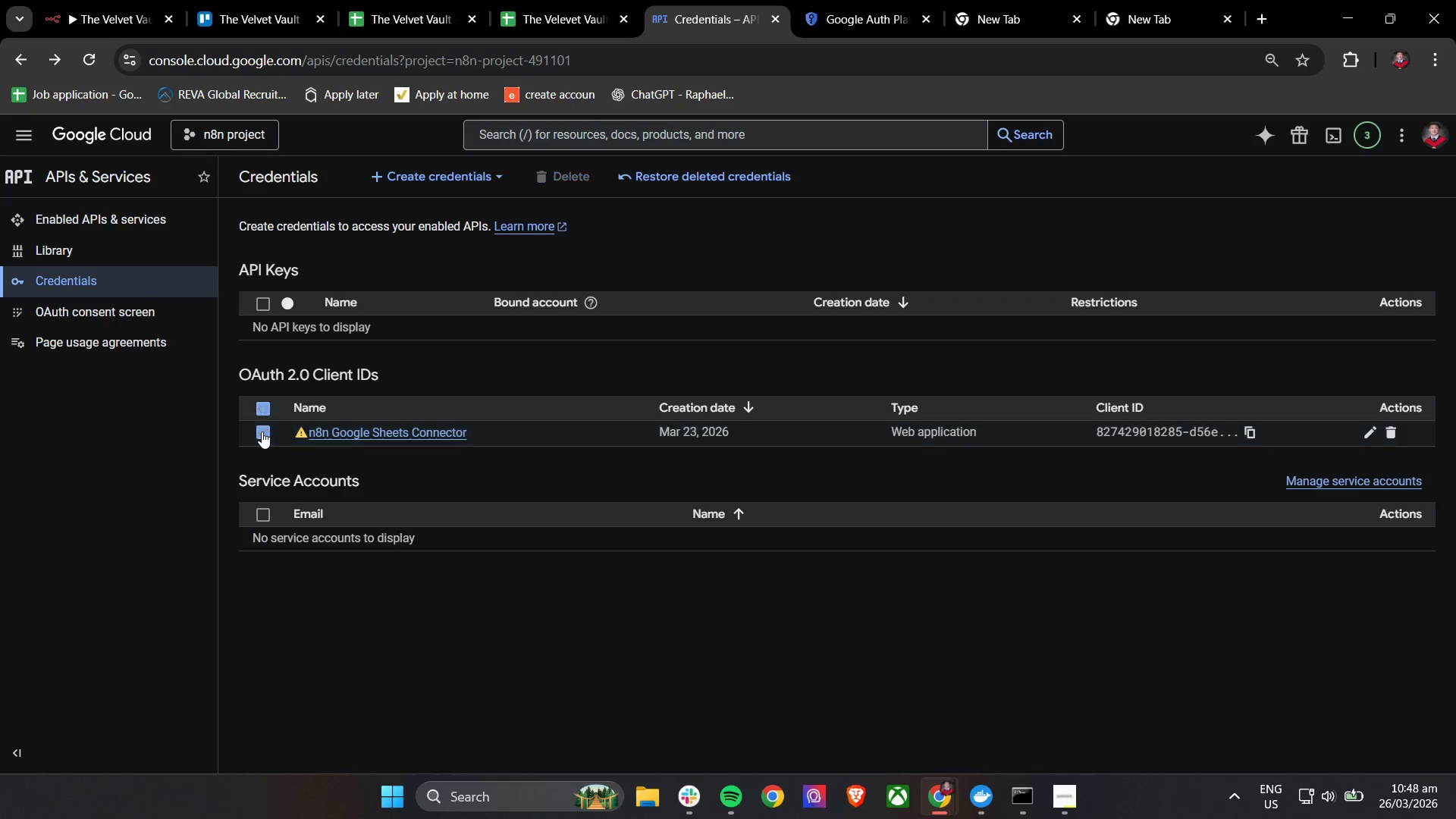 
double_click([262, 431])
 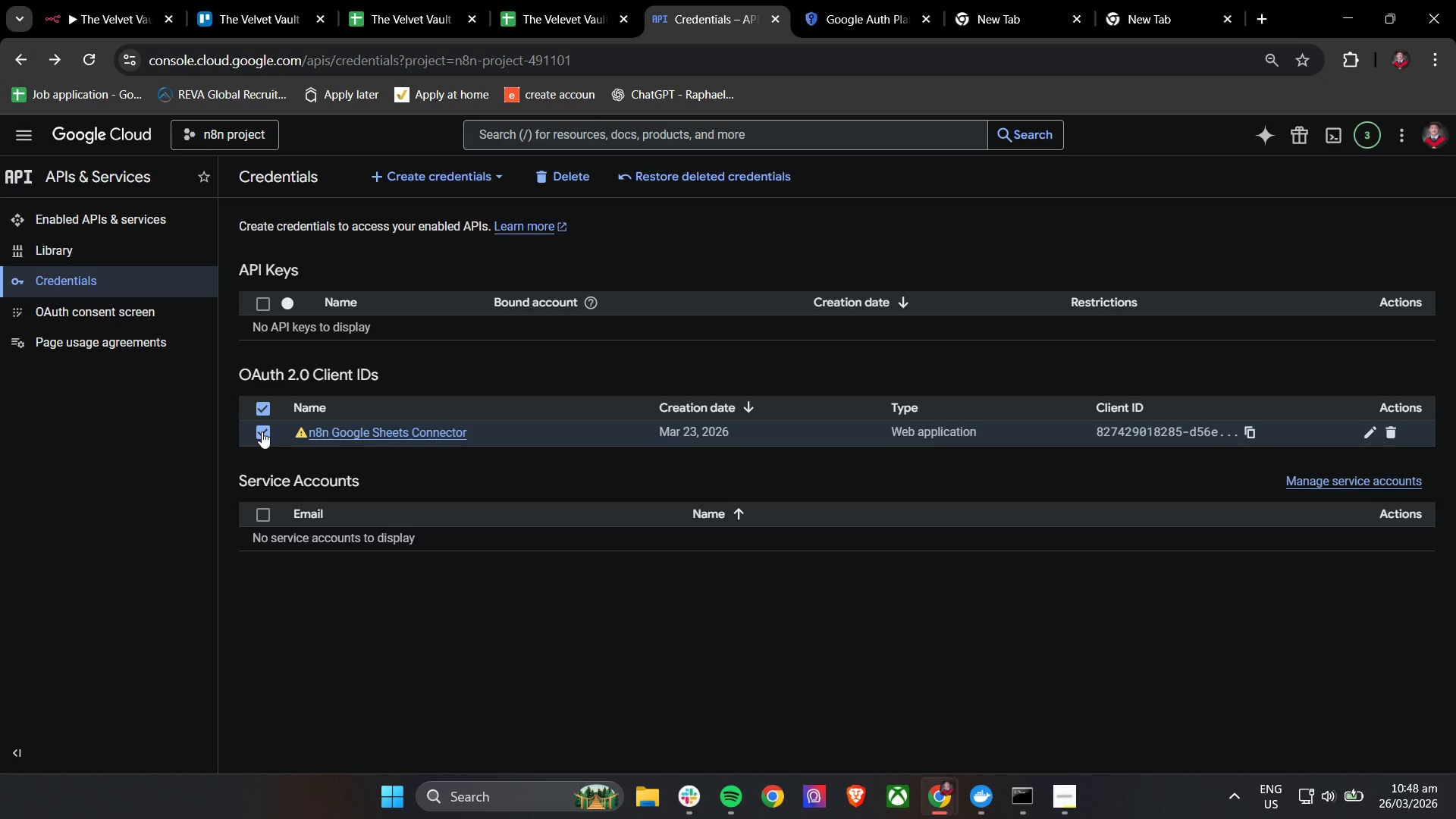 
left_click([262, 431])
 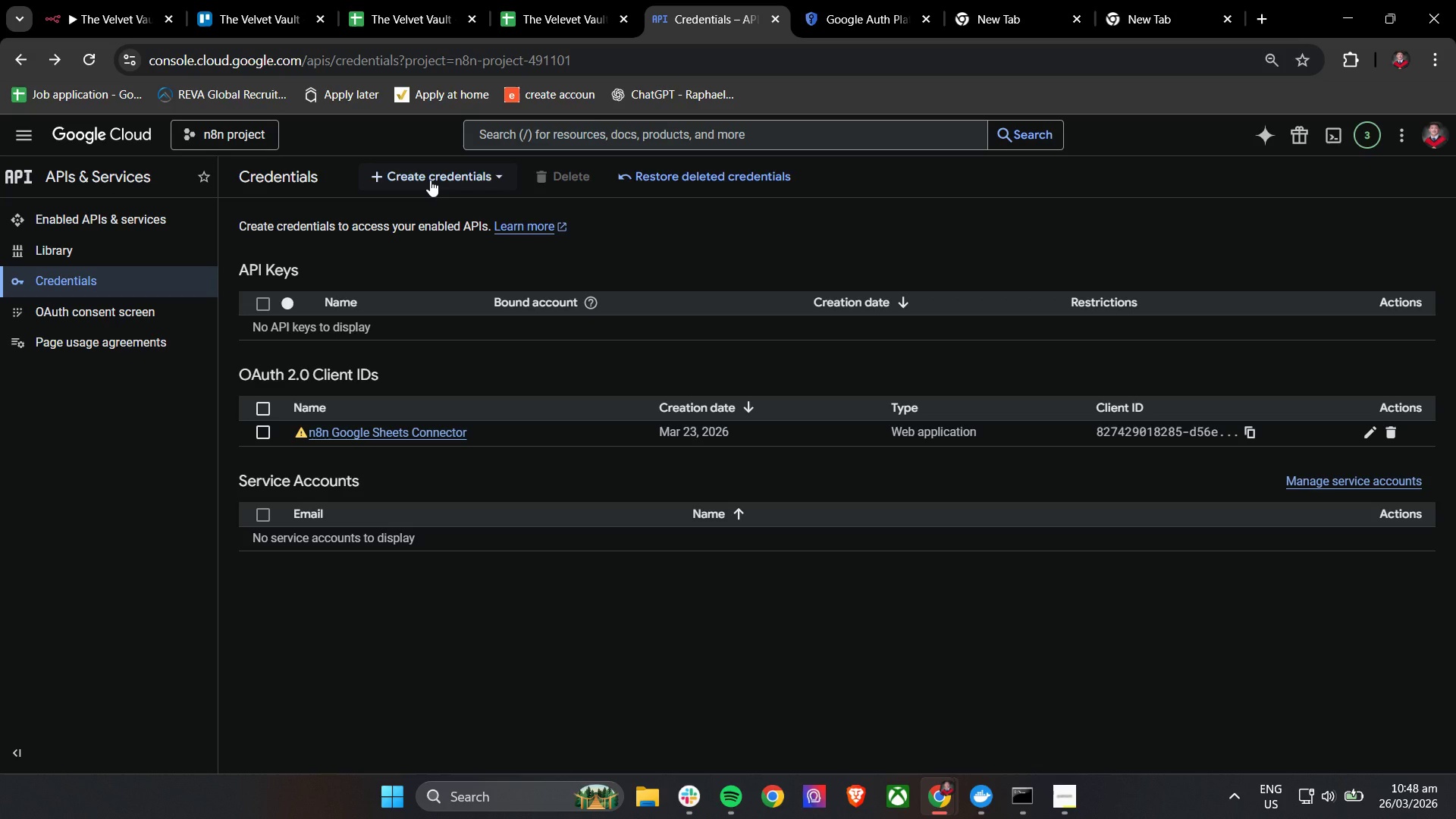 
left_click([430, 180])
 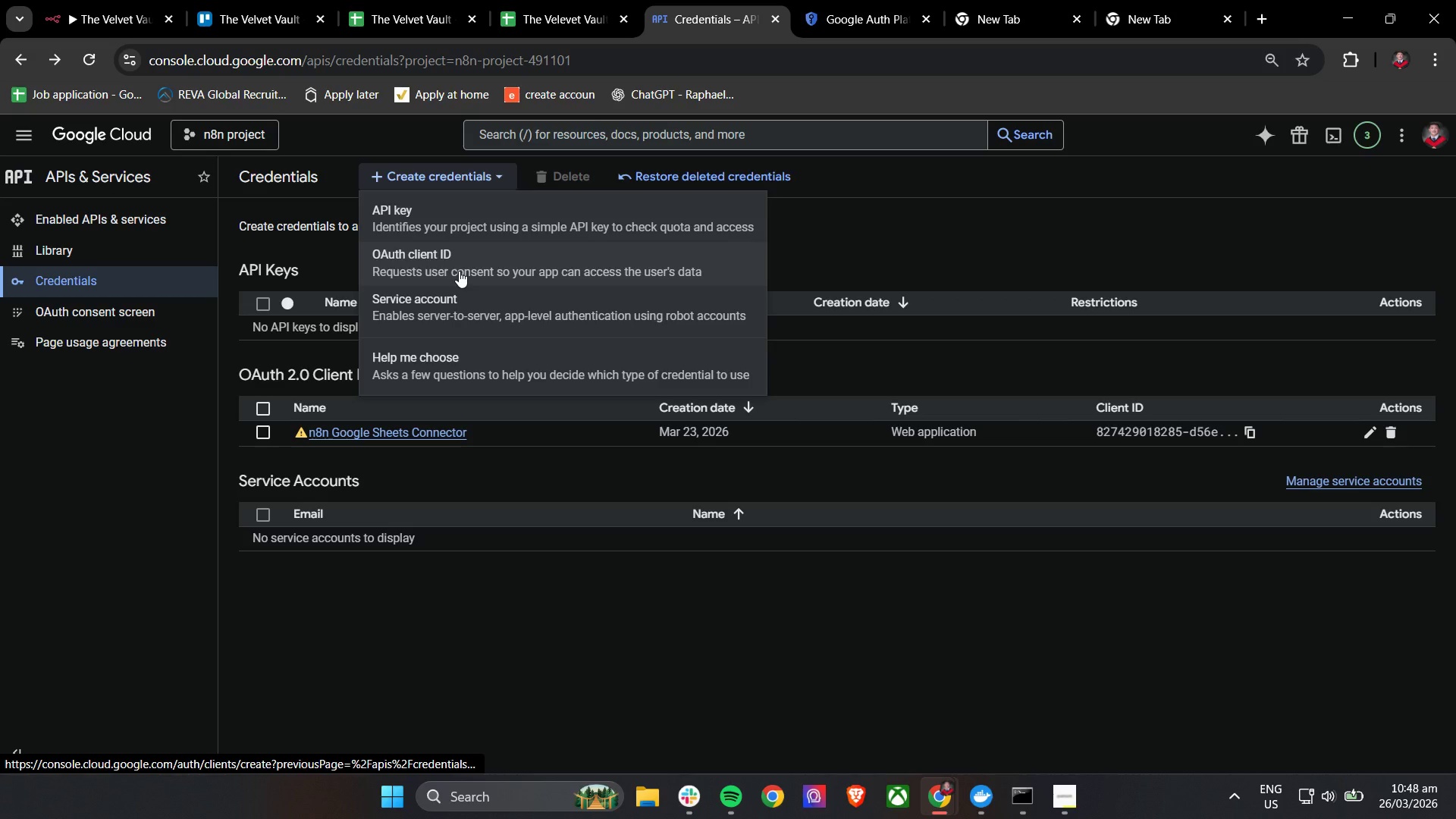 
left_click([459, 271])
 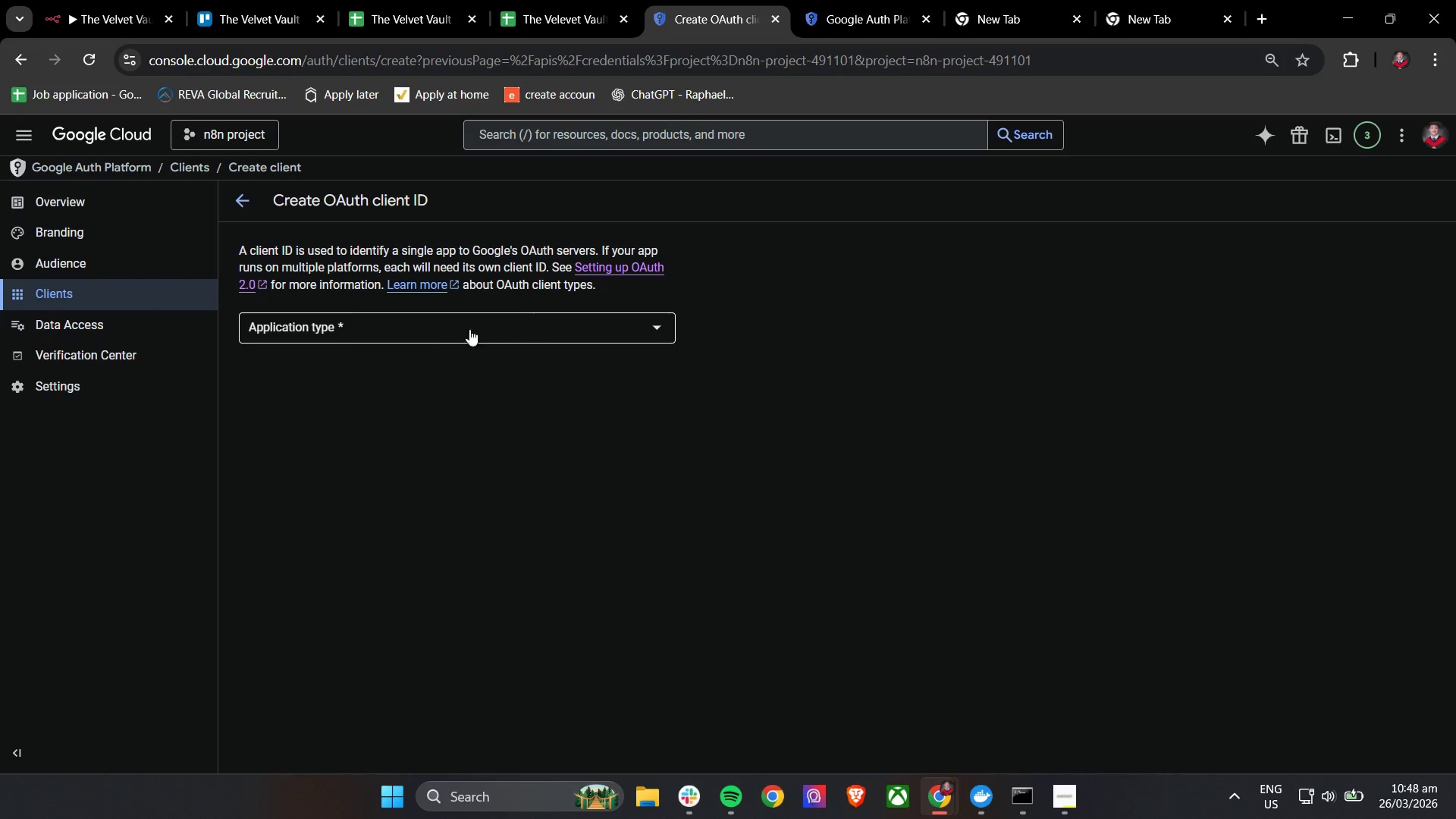 
left_click([386, 338])
 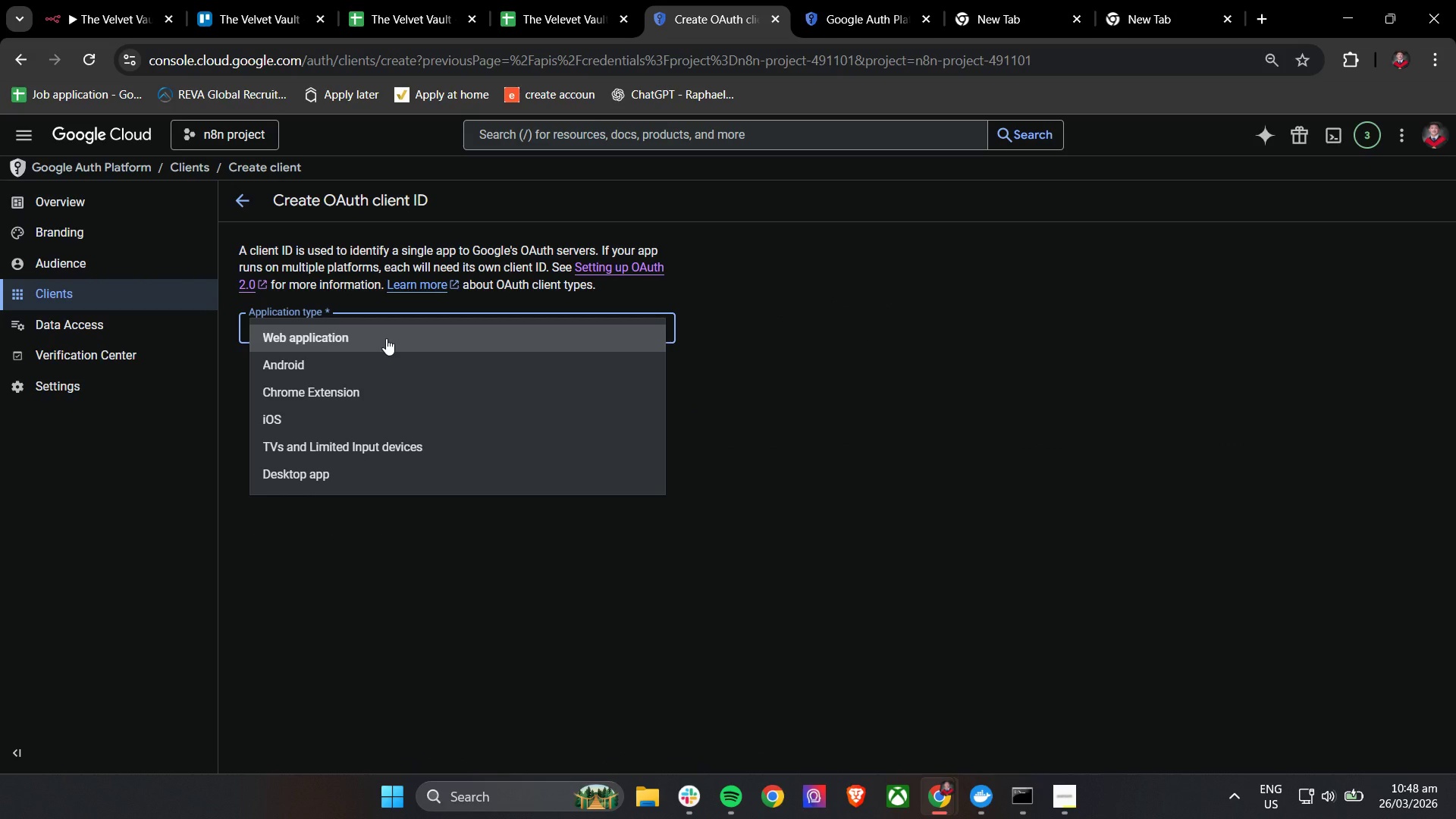 
left_click([386, 338])
 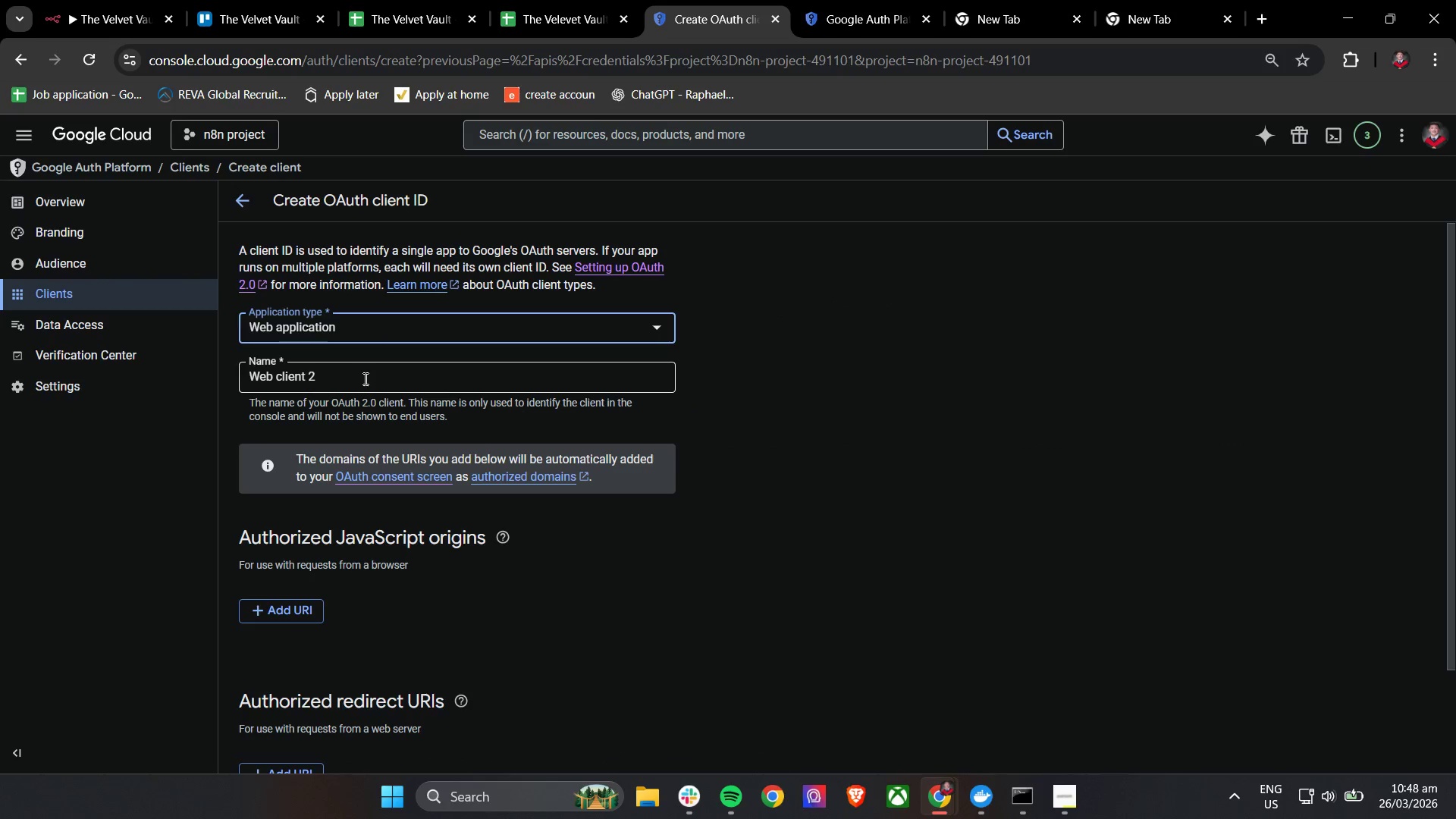 
double_click([364, 378])
 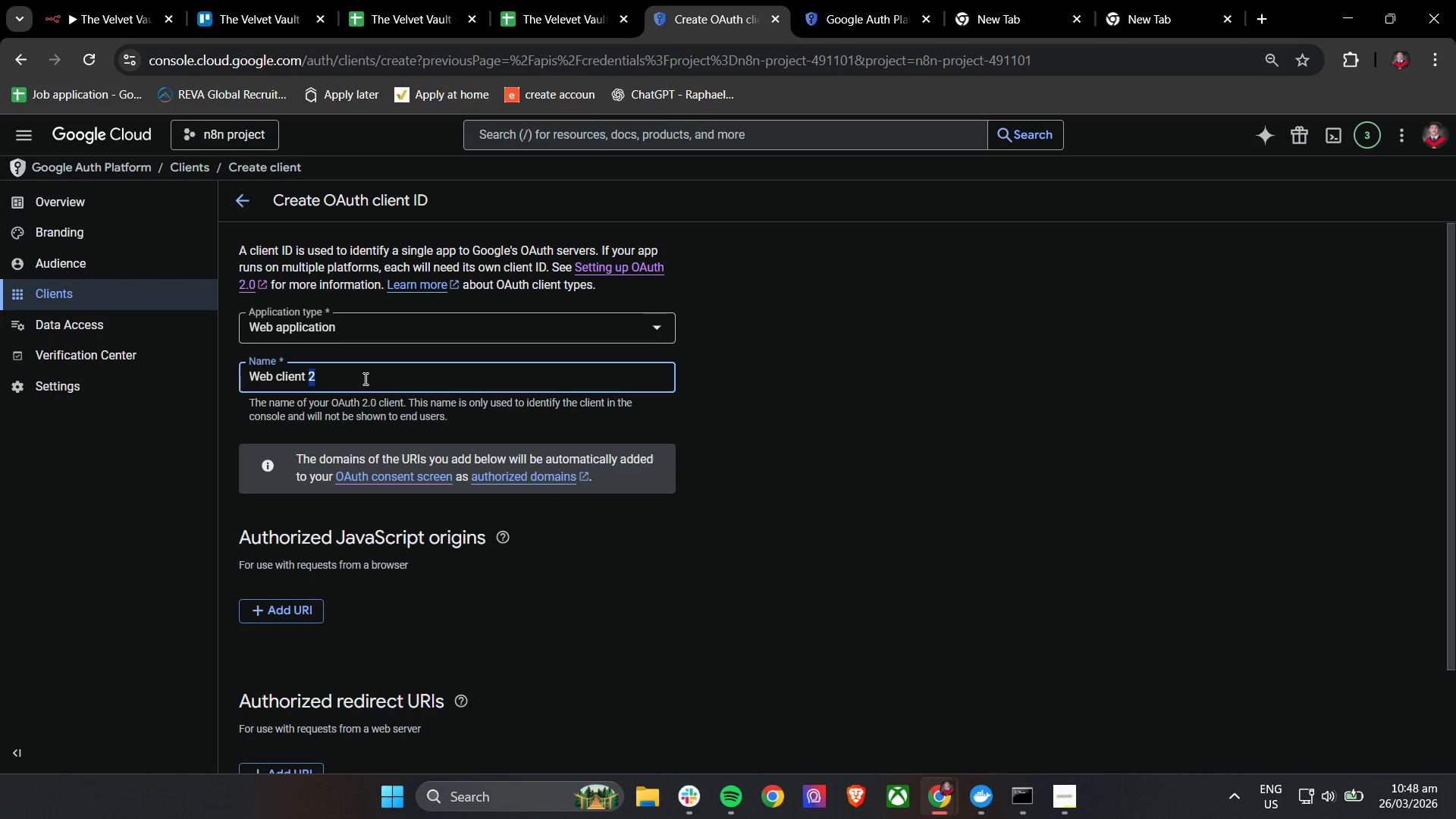 
triple_click([364, 378])
 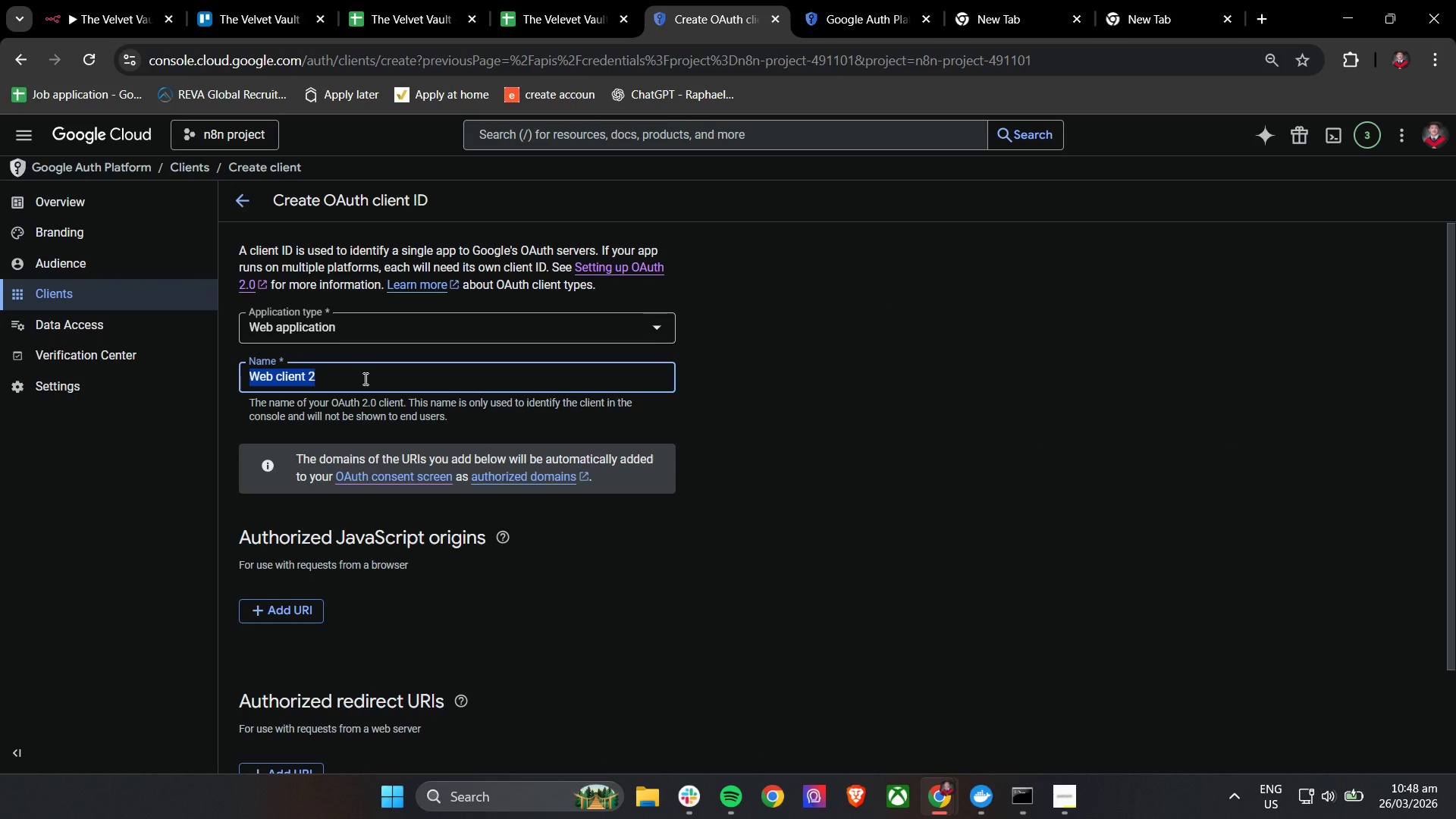 
type(The Velvet Vault - n8n Google Sheets)
 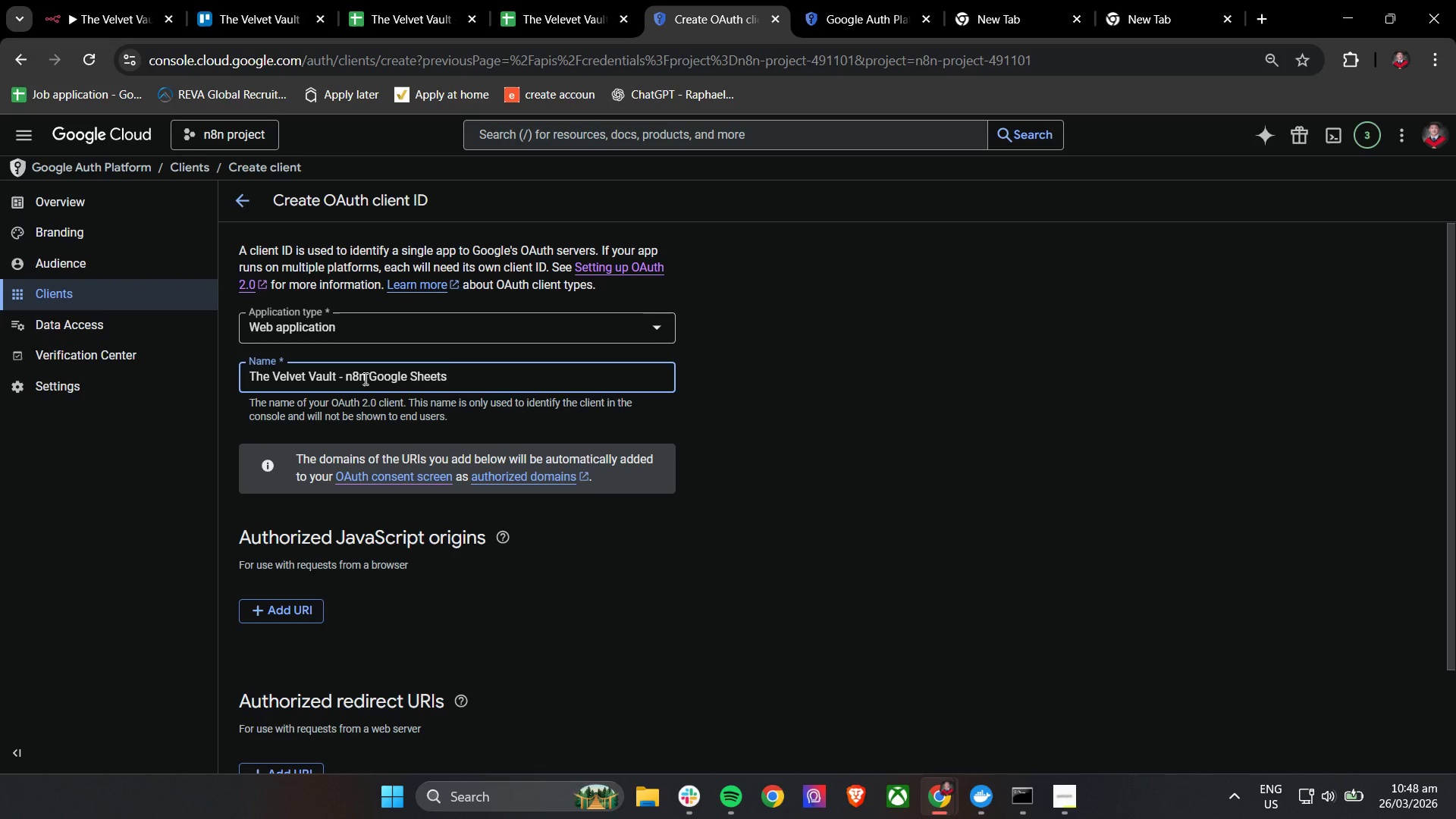 
wait(7.59)
 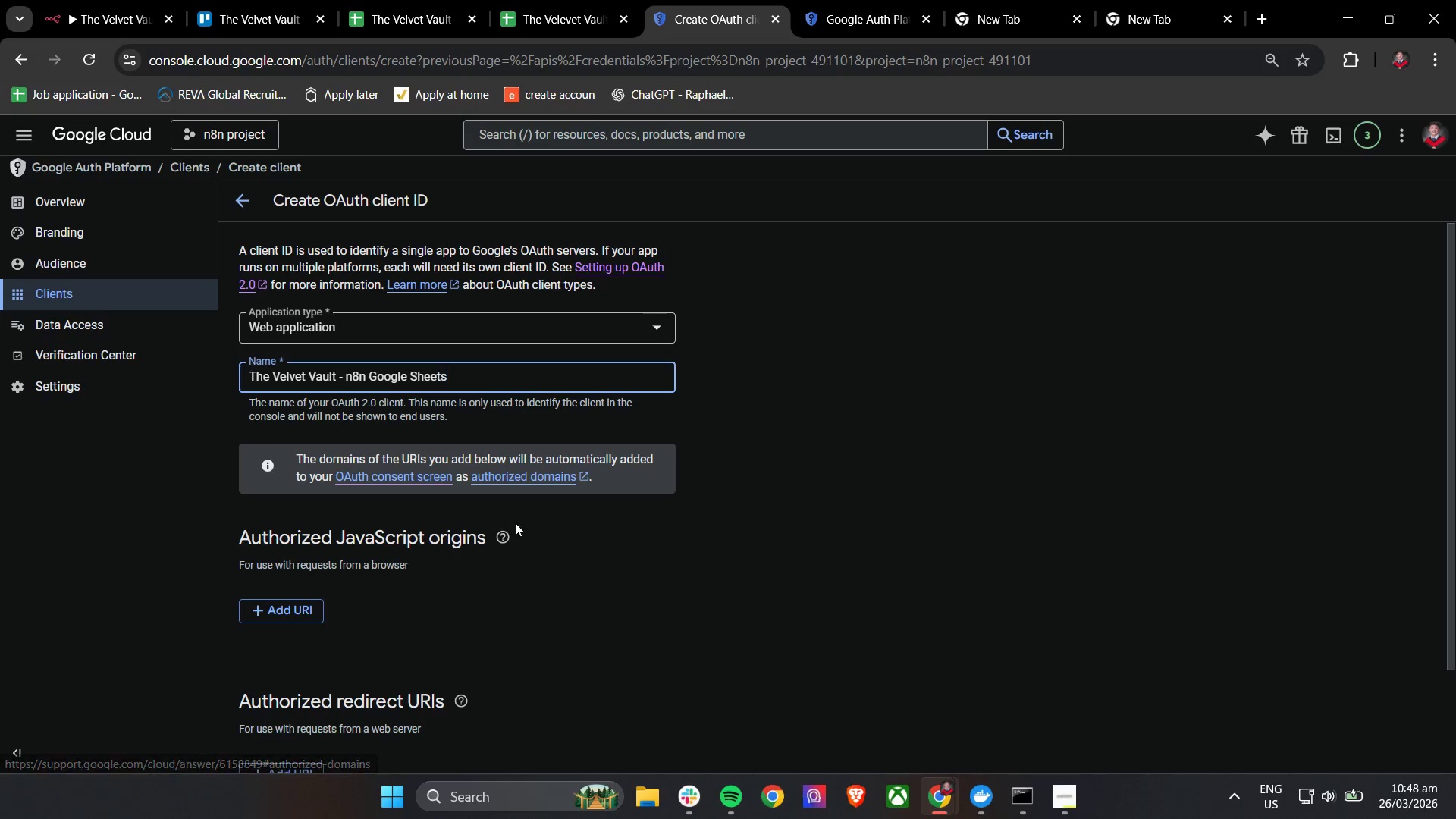 
left_click([300, 613])
 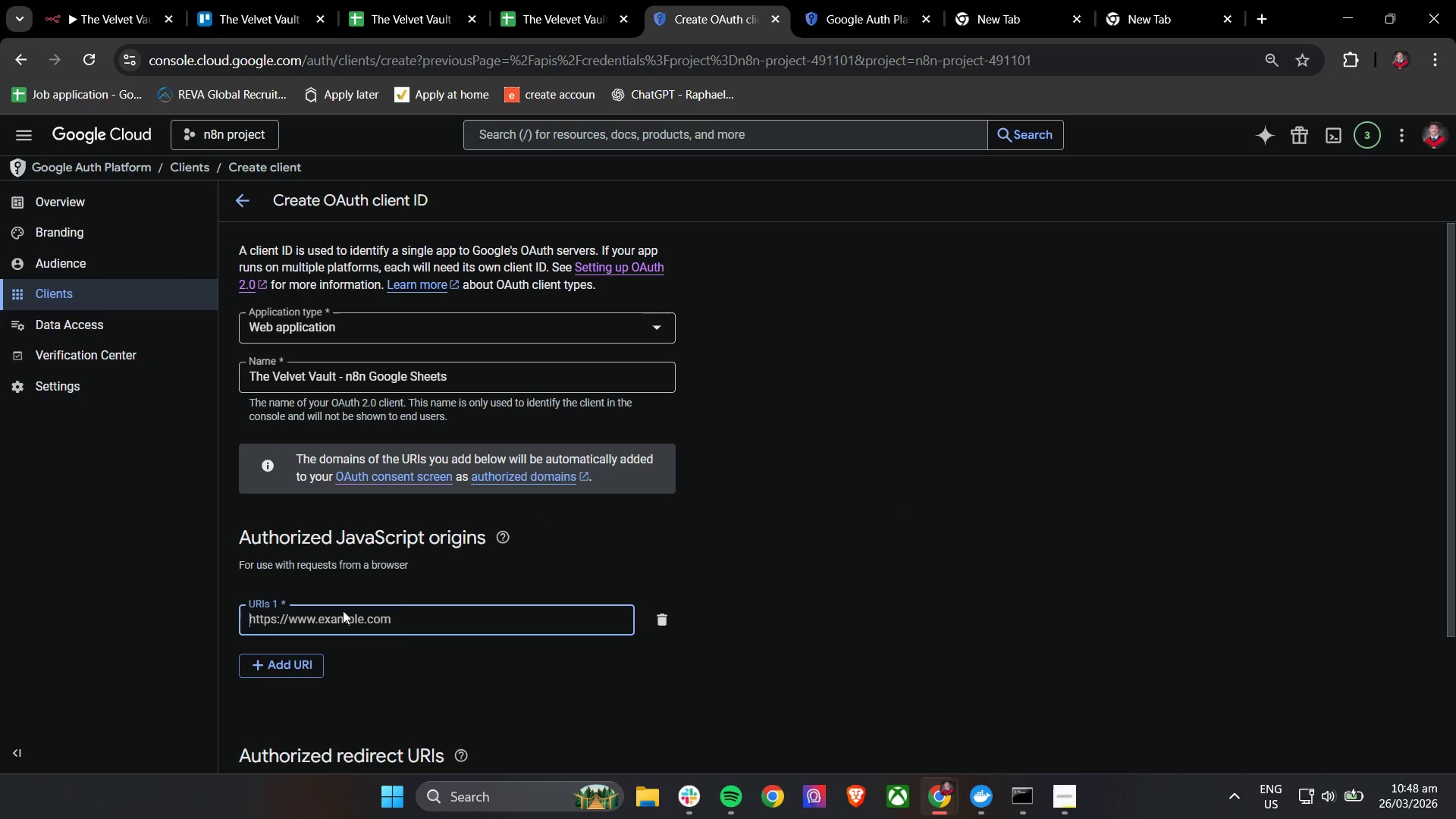 
left_click([346, 622])
 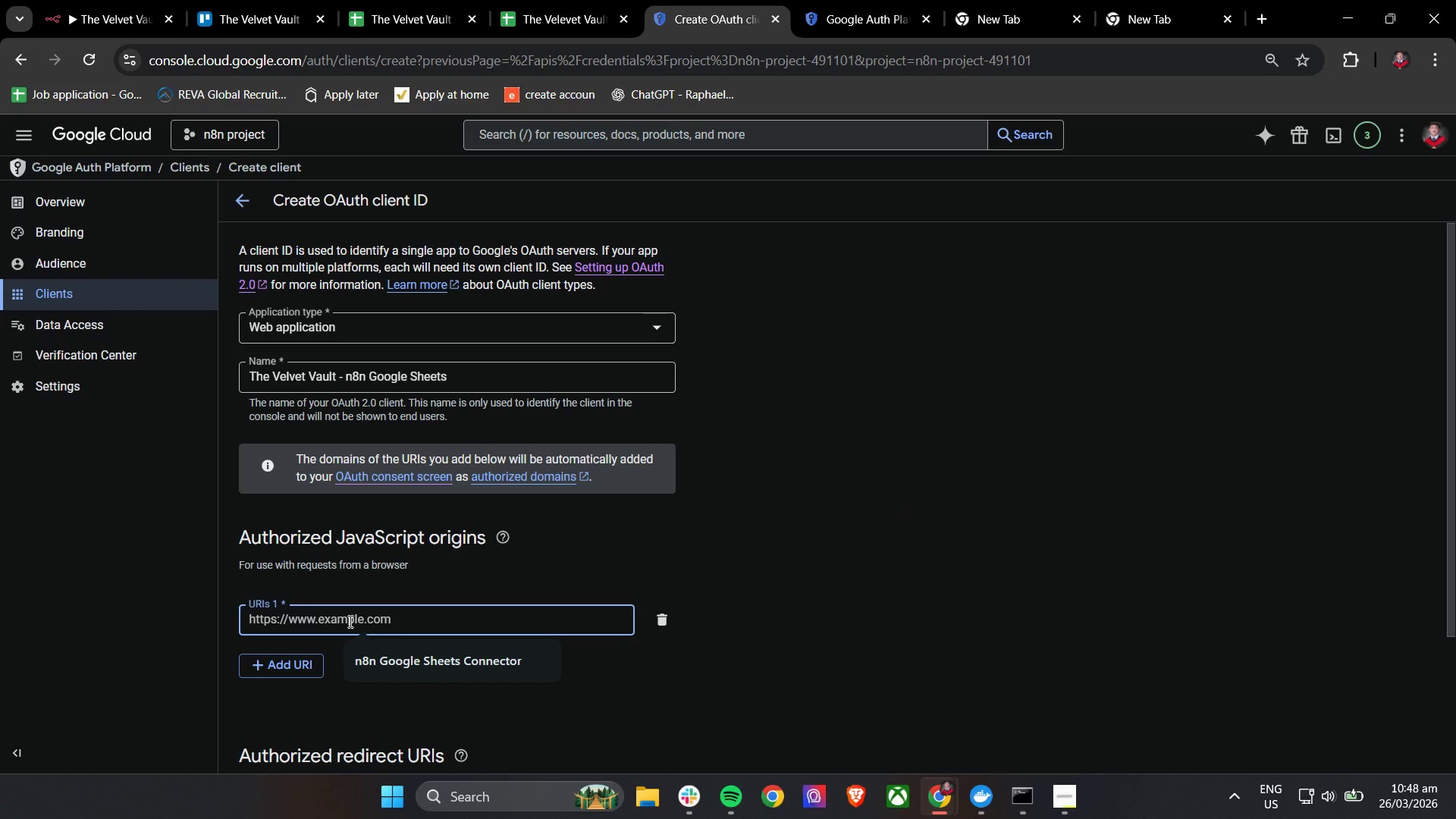 
type(http:localhost:568)
 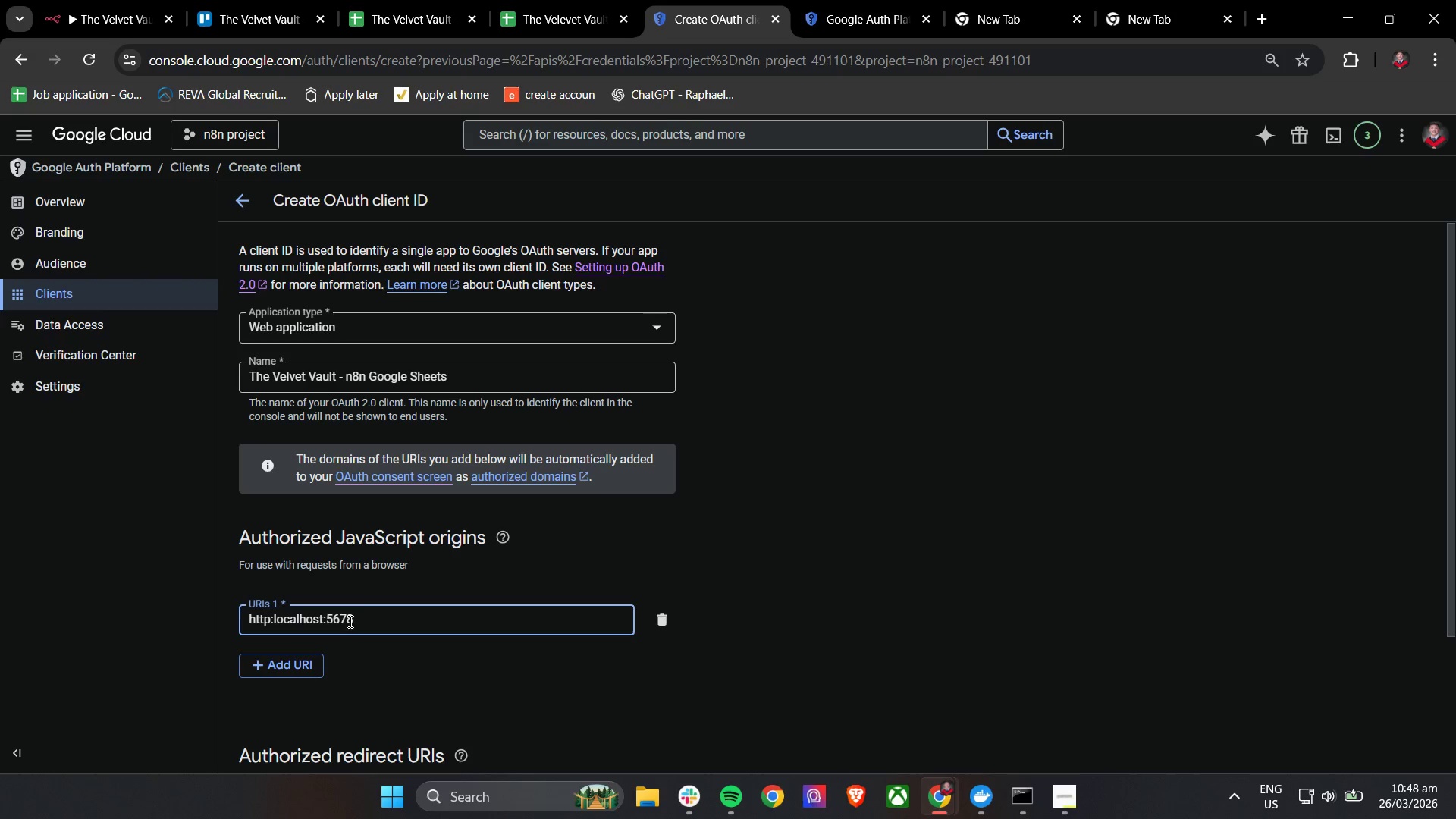 
 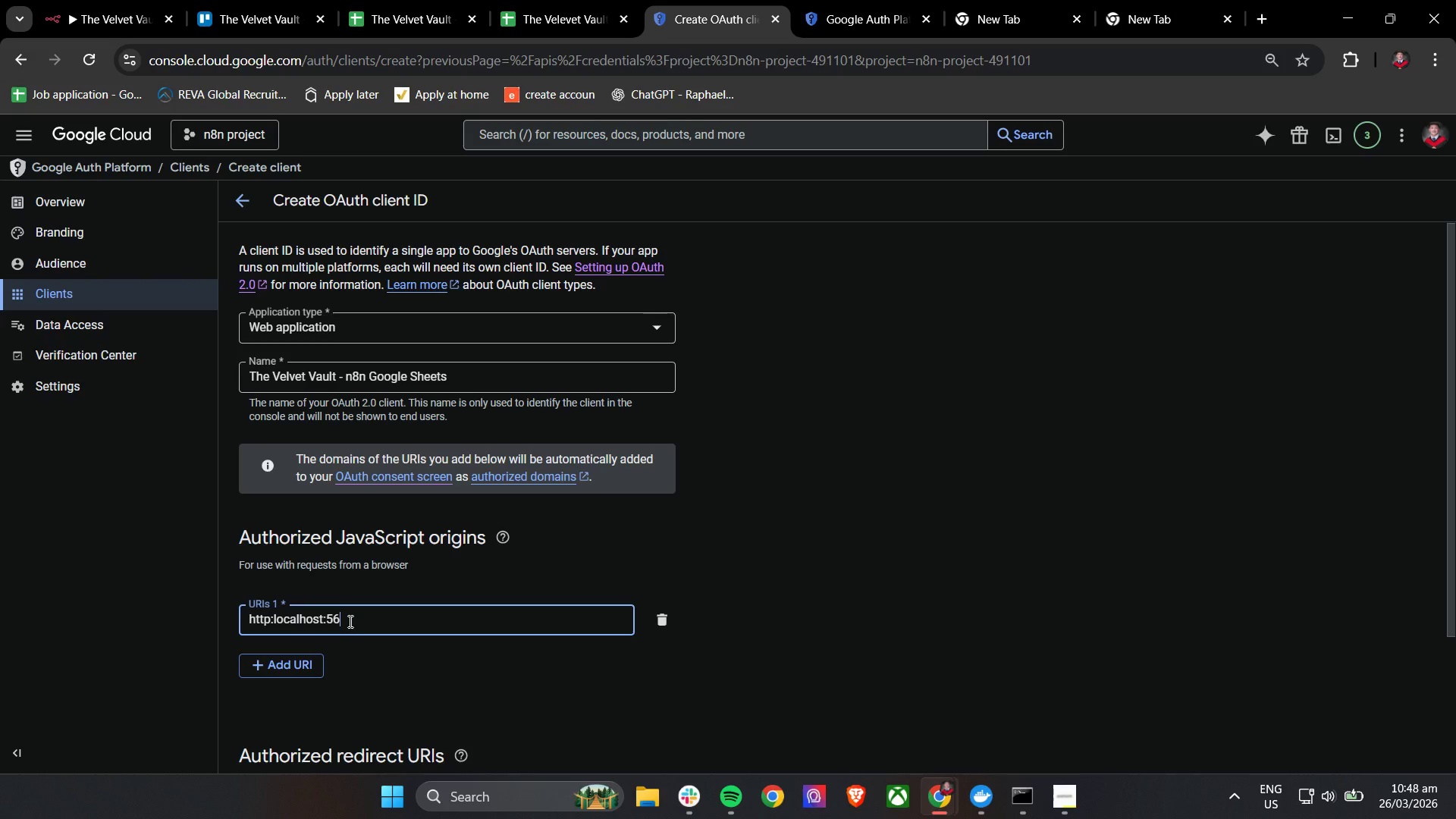 
hold_key(key=7, duration=0.34)
 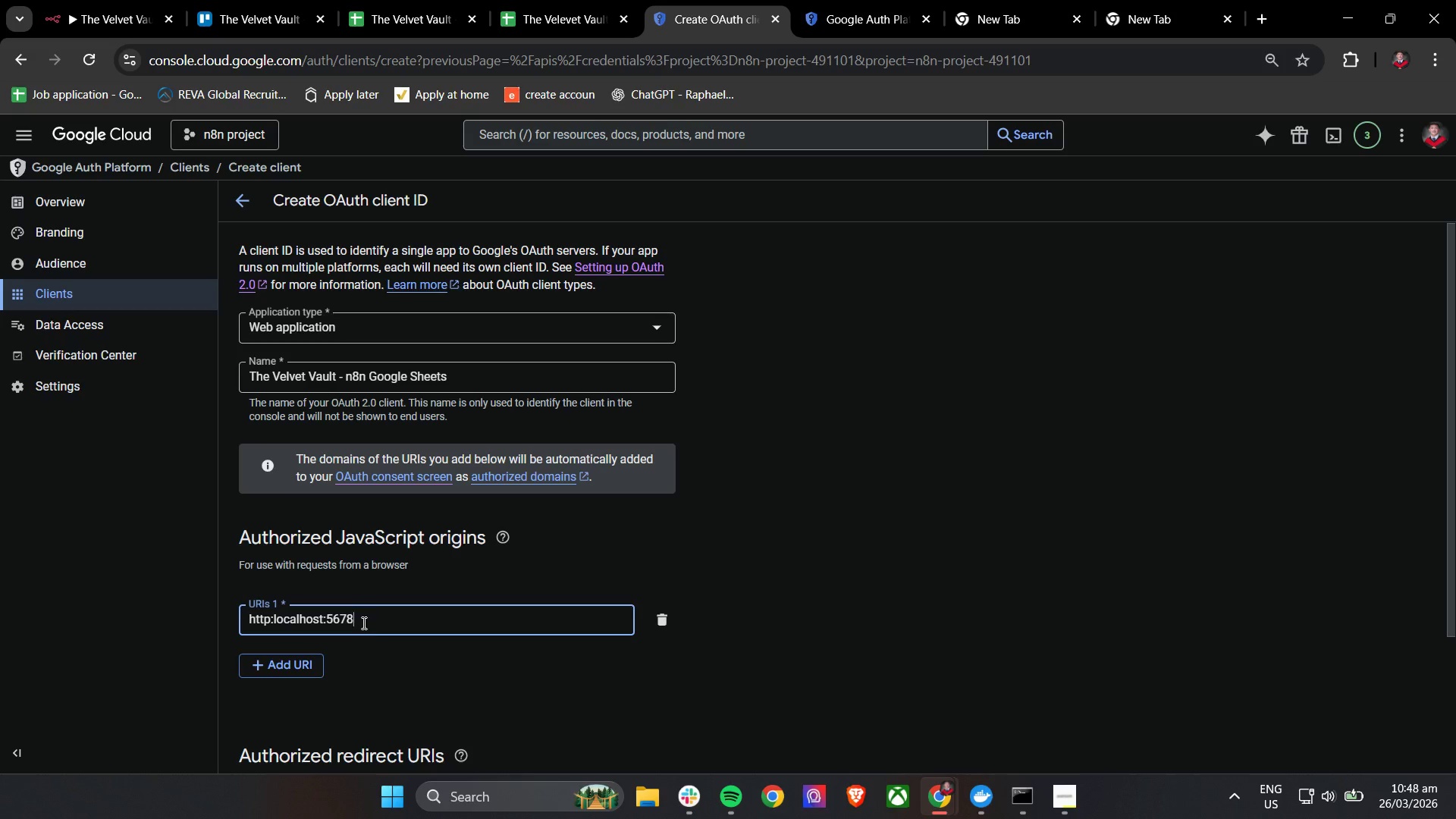 
scroll: coordinate [374, 626], scroll_direction: down, amount: 2.0
 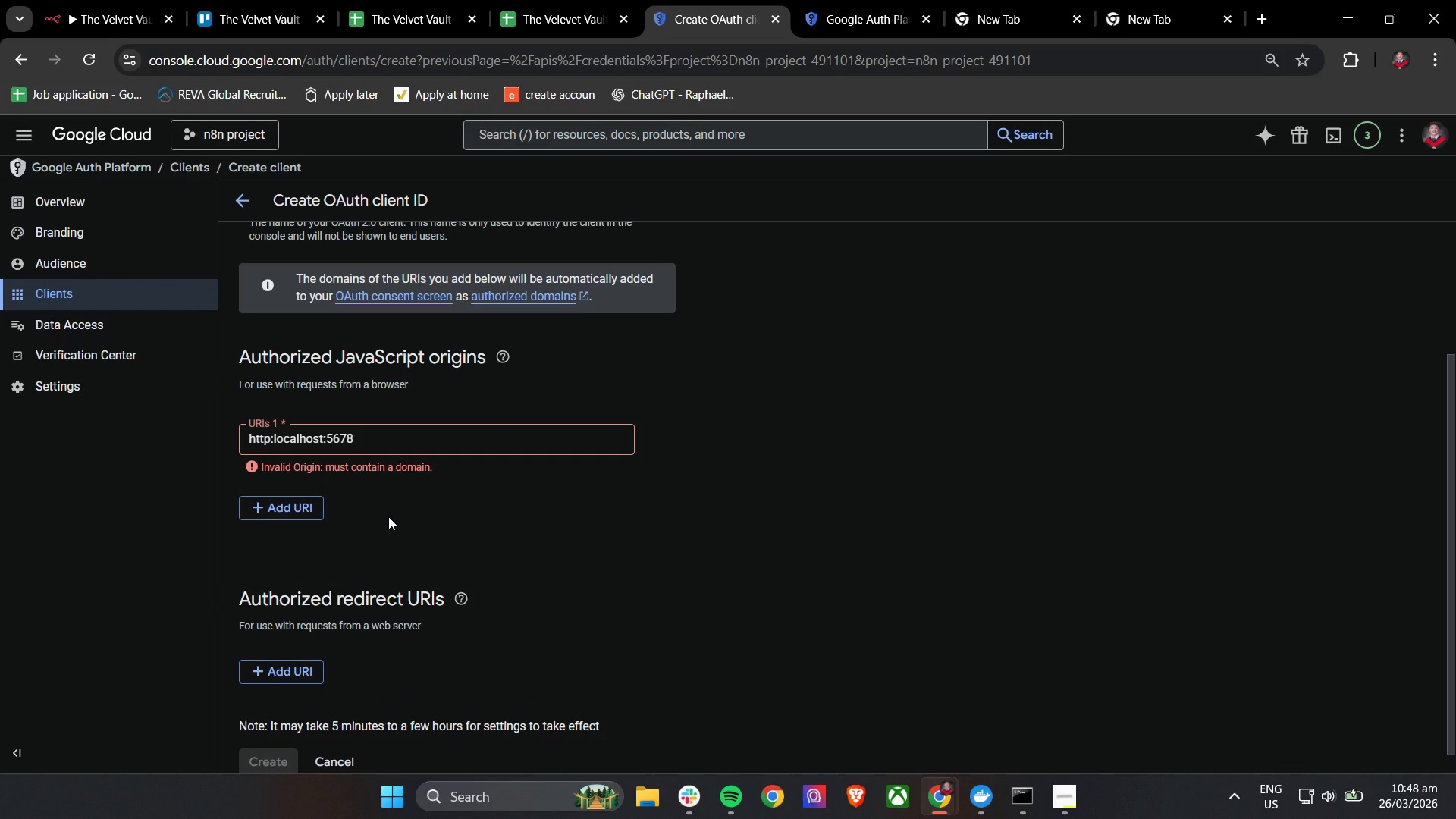 
wait(10.43)
 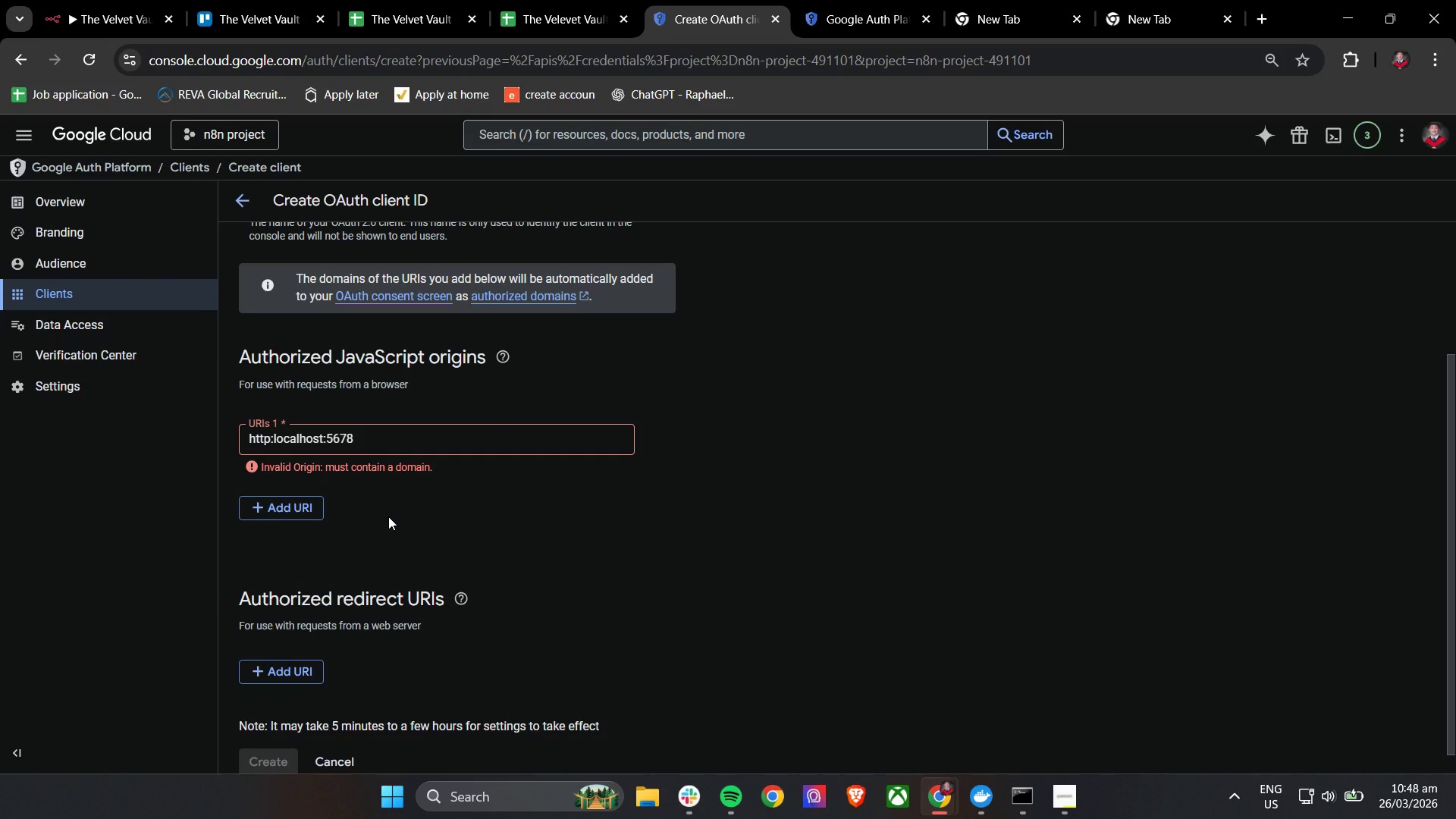 
left_click([352, 468])
 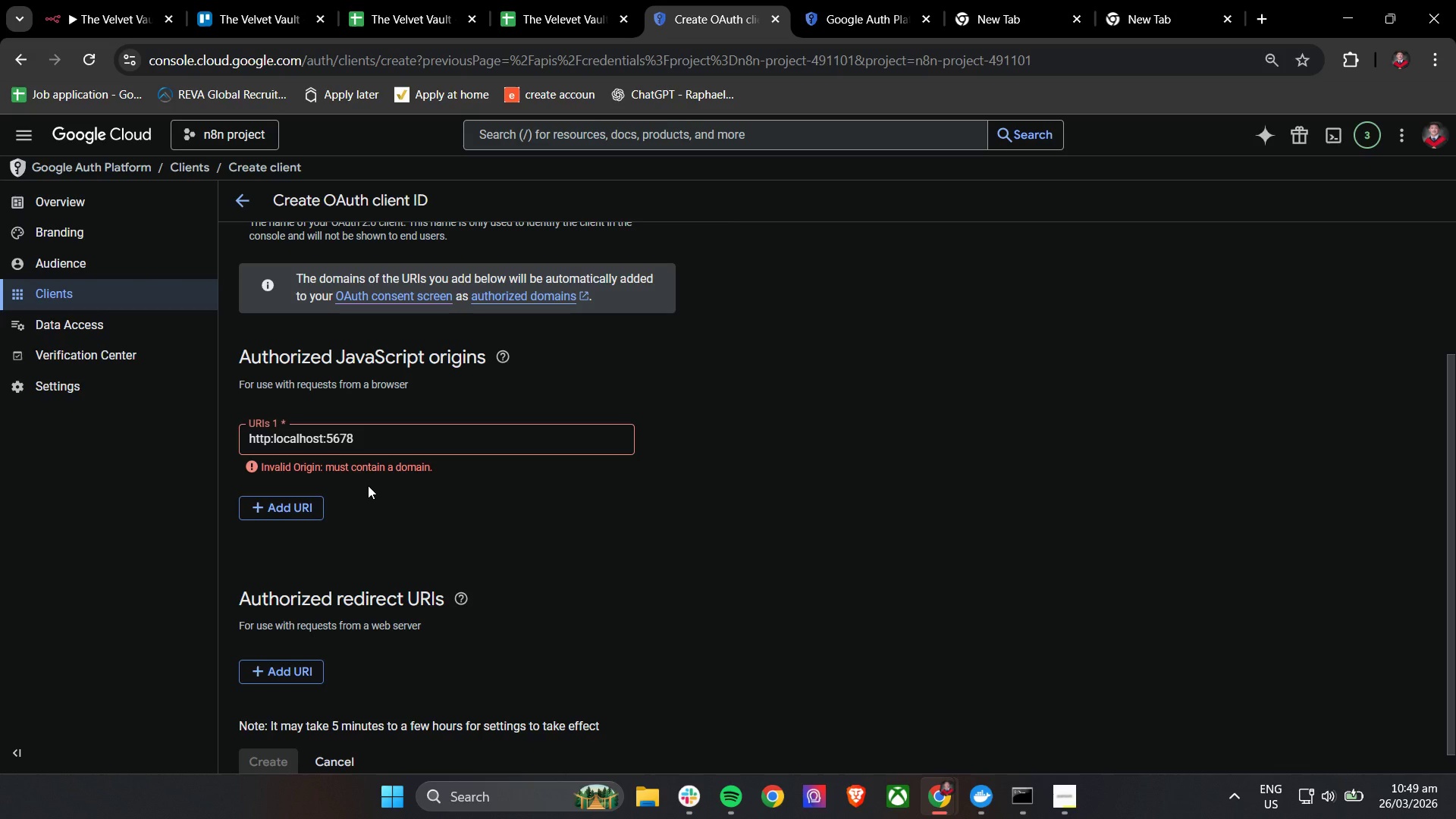 
left_click([368, 485])
 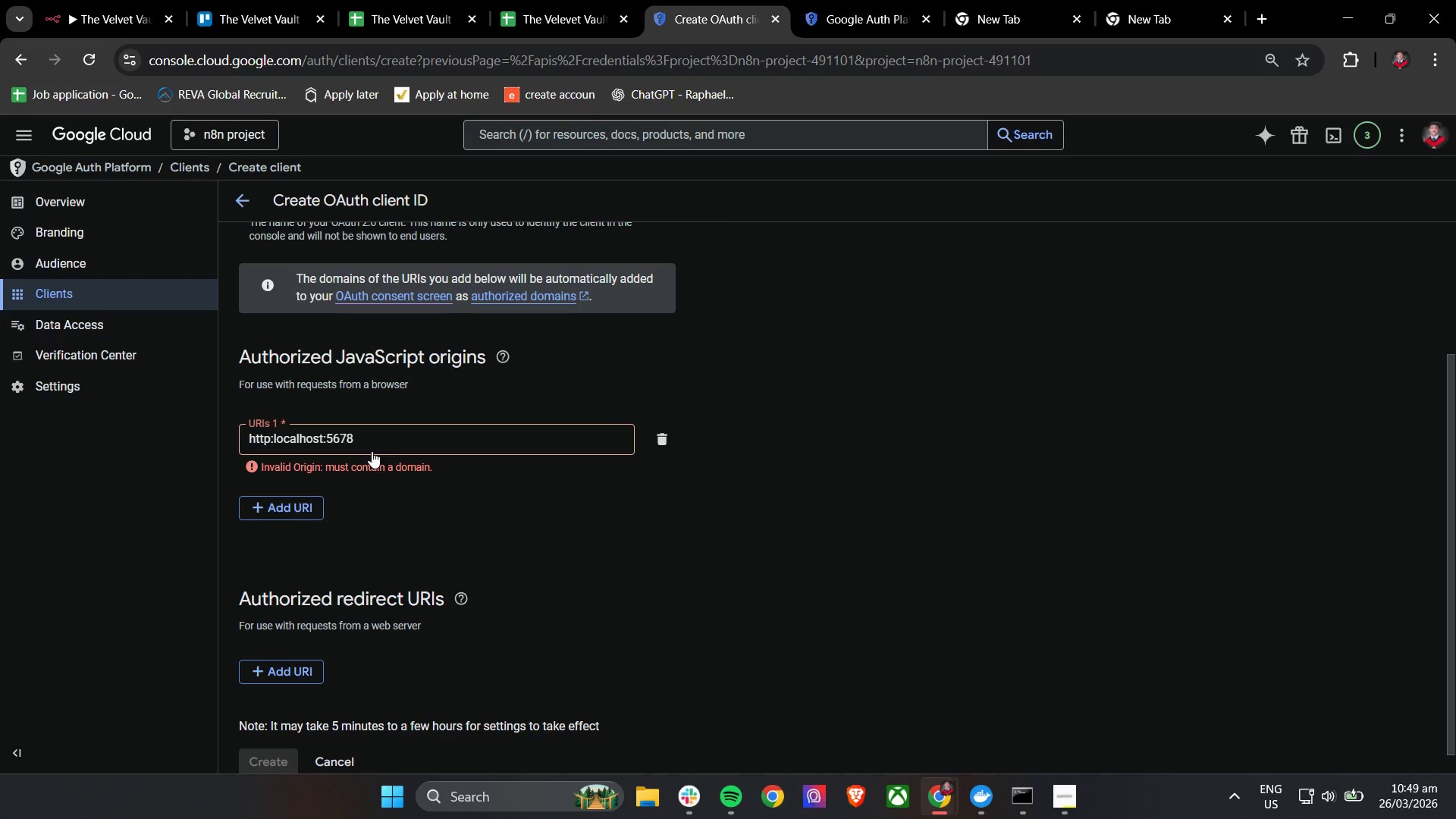 
left_click_drag(start_coordinate=[397, 444], to_coordinate=[220, 444])
 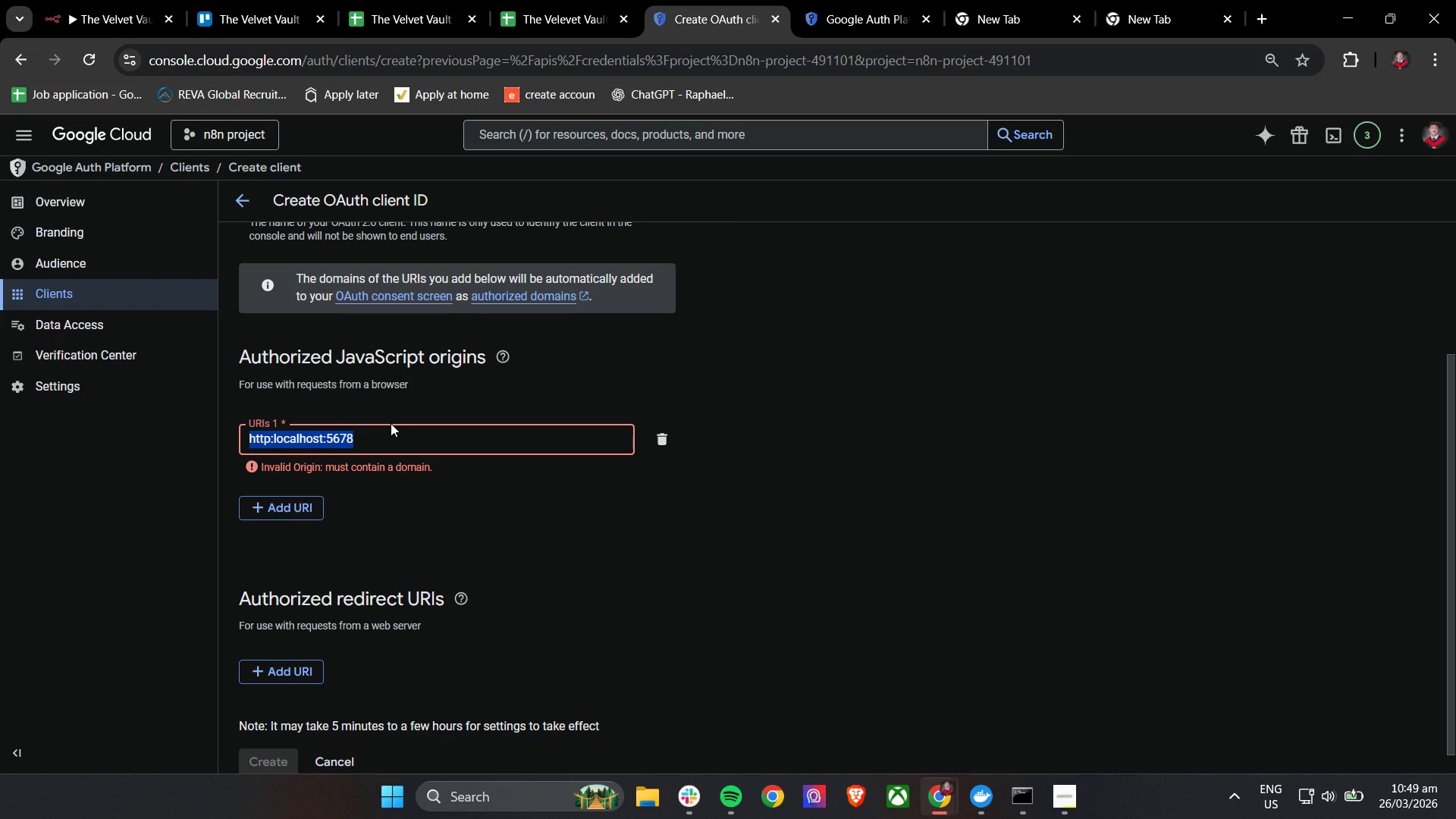 
type(http://loacl)
key(Backspace)
key(Backspace)
key(Backspace)
key(Backspace)
type(ca)
key(Backspace)
key(Backspace)
type(ocalhost:5678)
 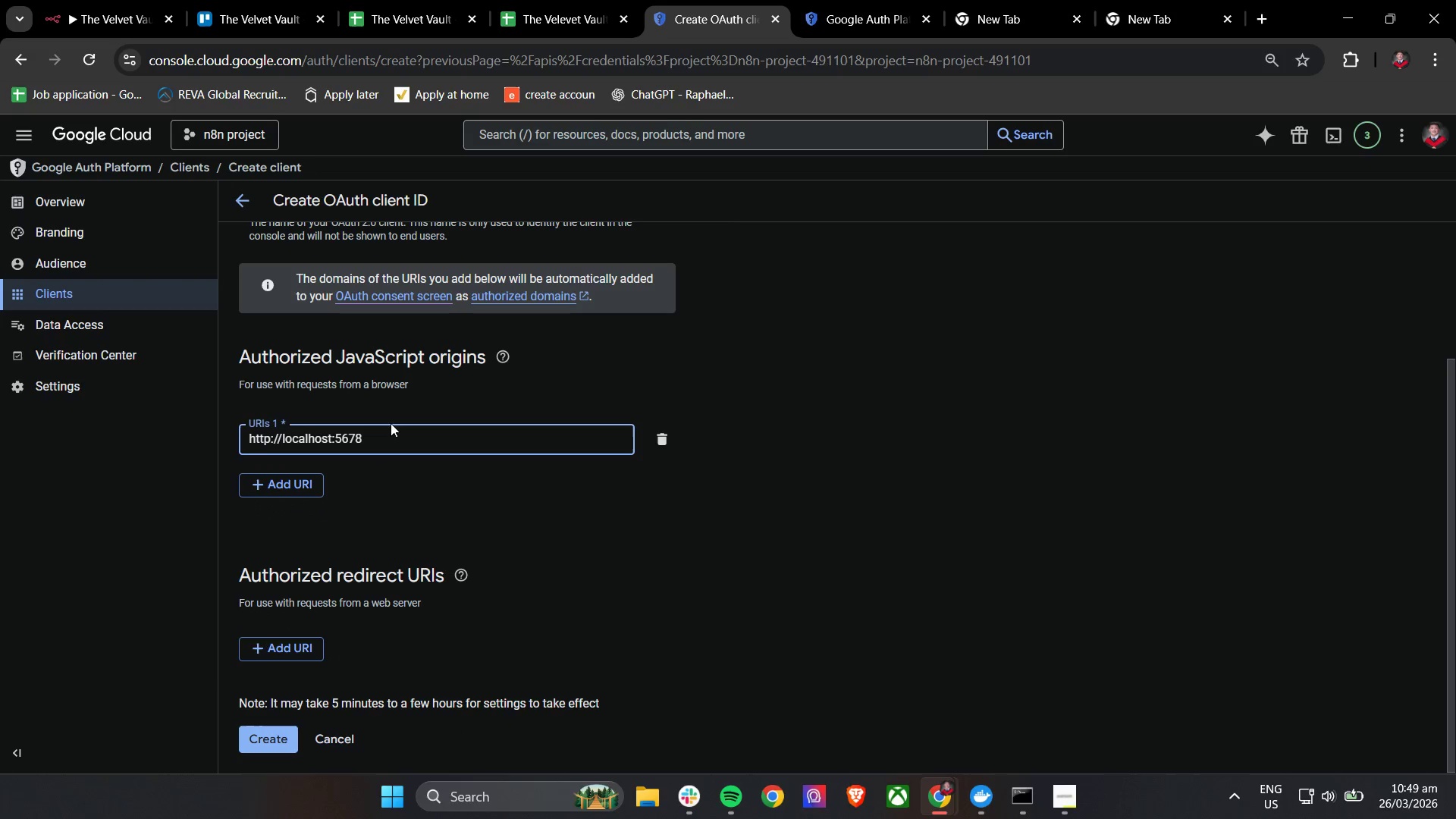 
left_click([385, 482])
 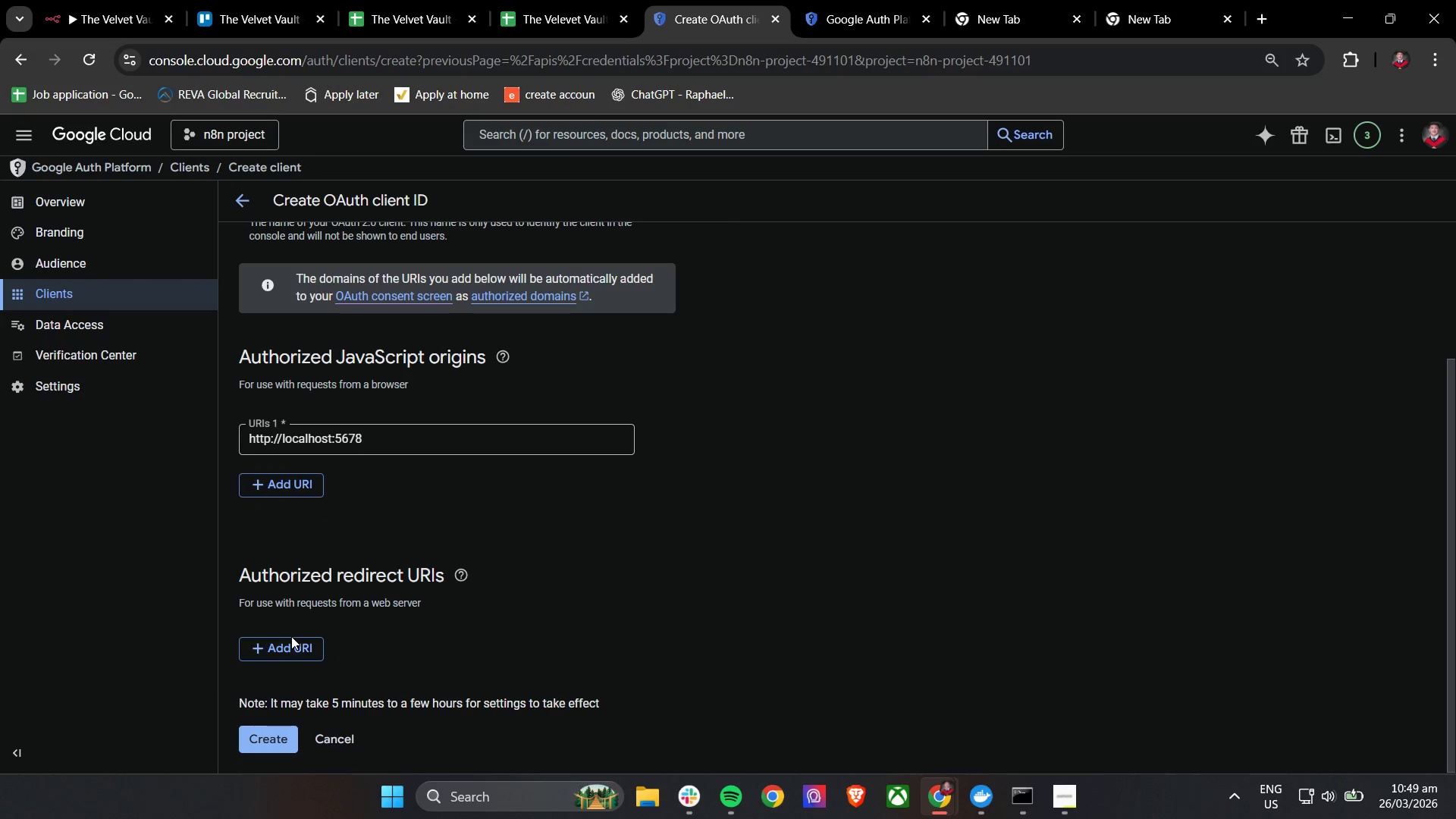 
left_click([291, 642])
 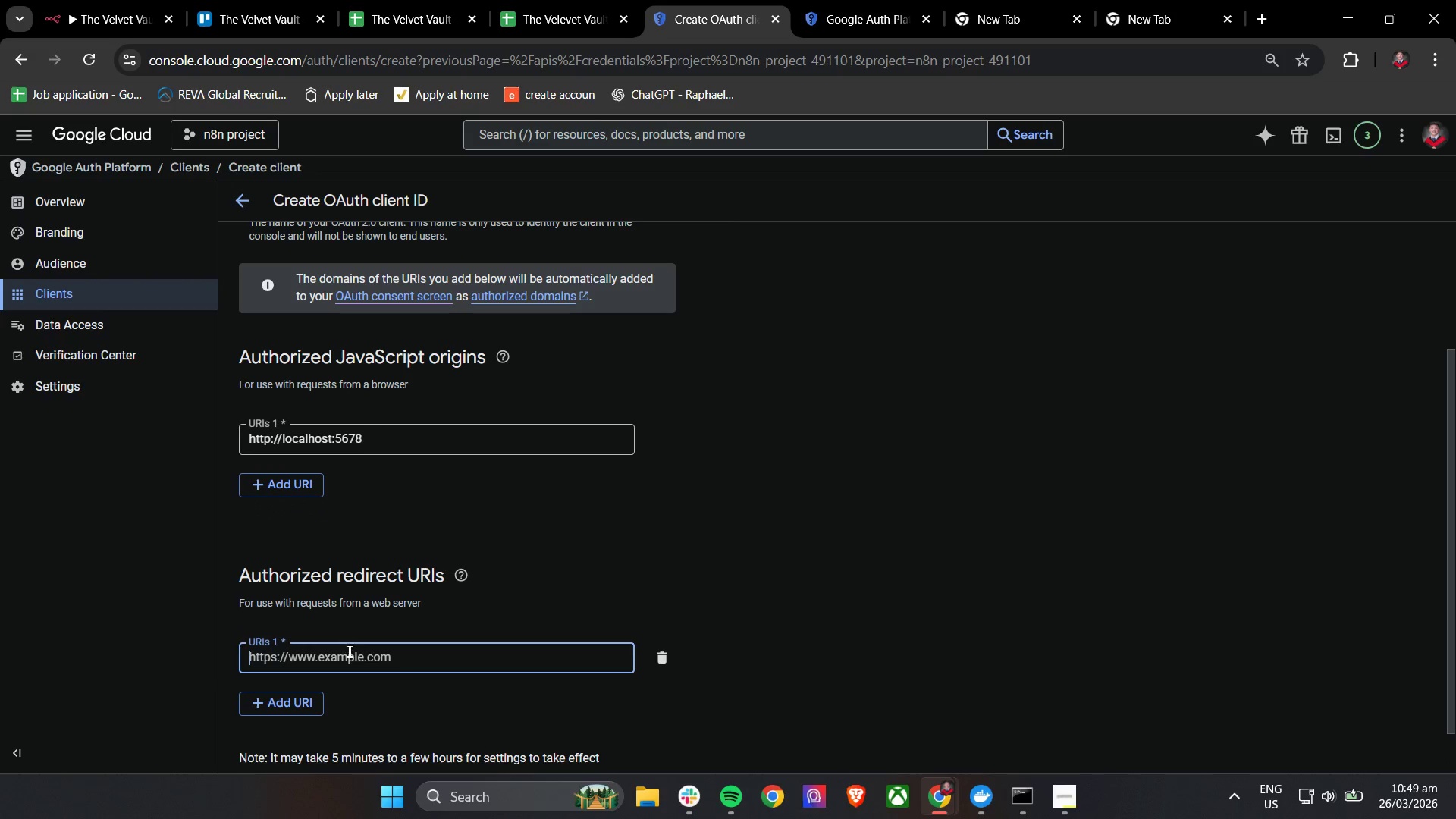 
left_click([349, 655])
 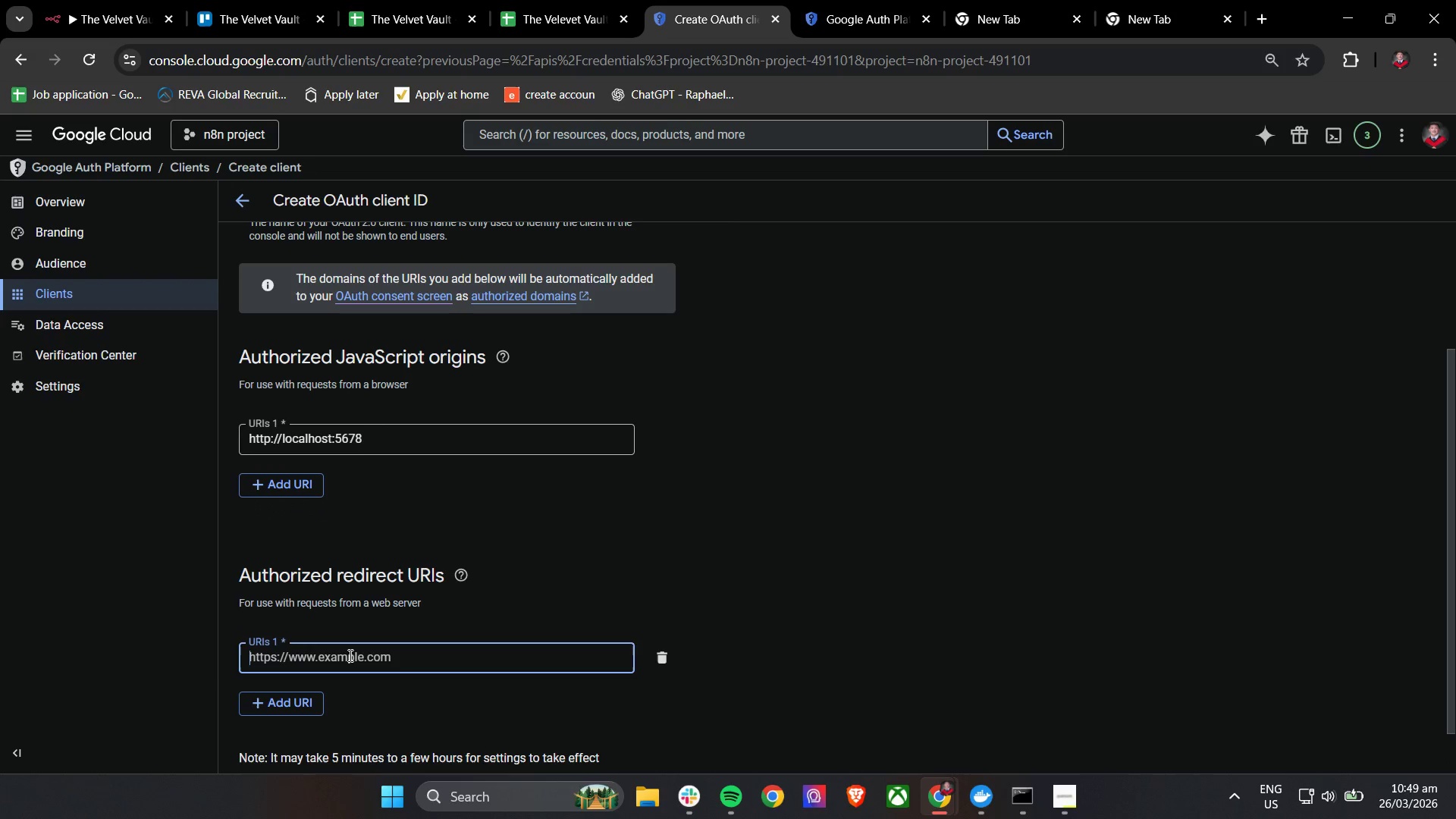 
type(http://loc)
key(Backspace)
key(Backspace)
type(calhost:5678?)
key(Backspace)
type(/rest/oau)
key(Backspace)
type(uth2-credential/callback)
 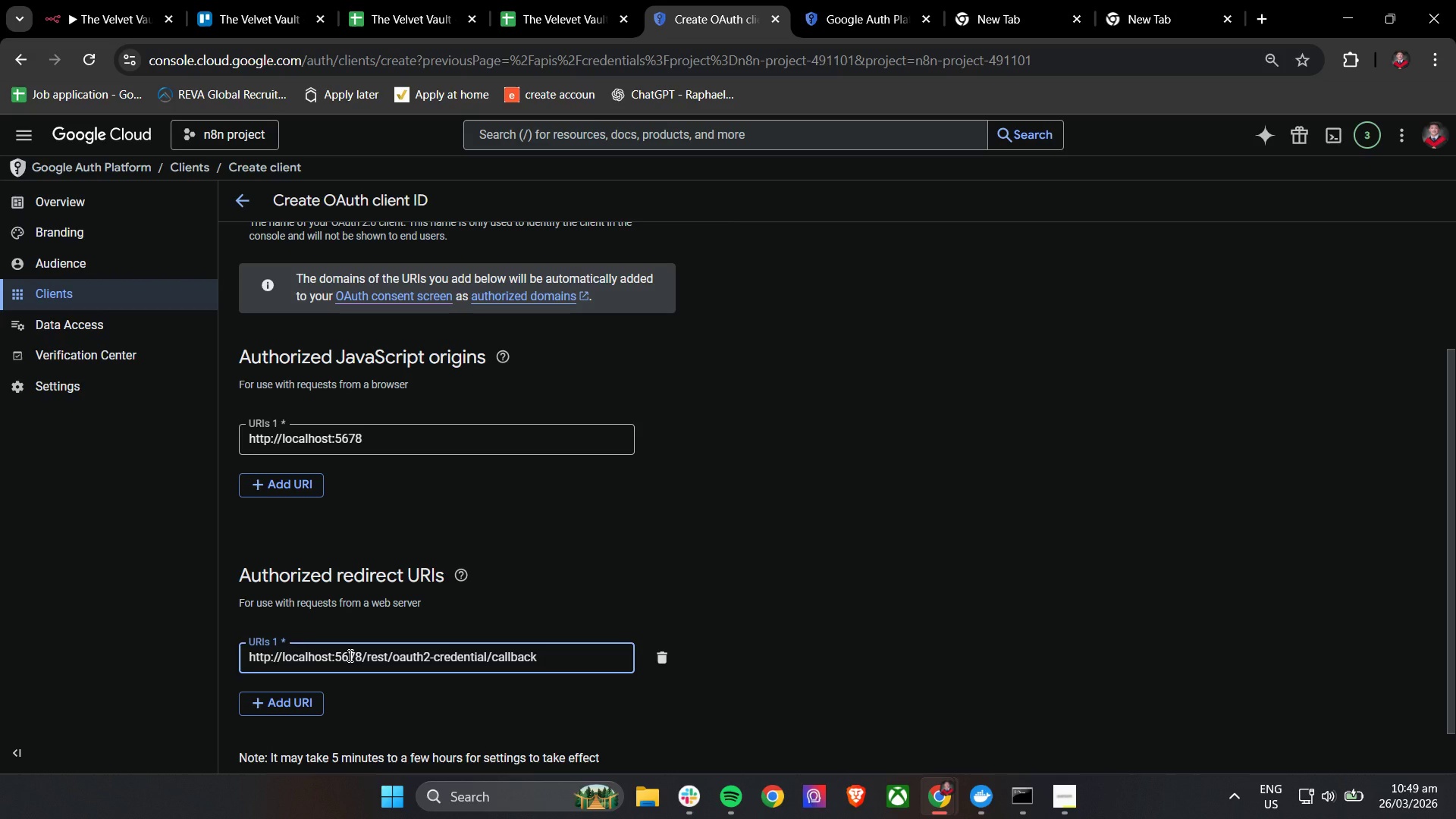 
left_click([306, 699])
 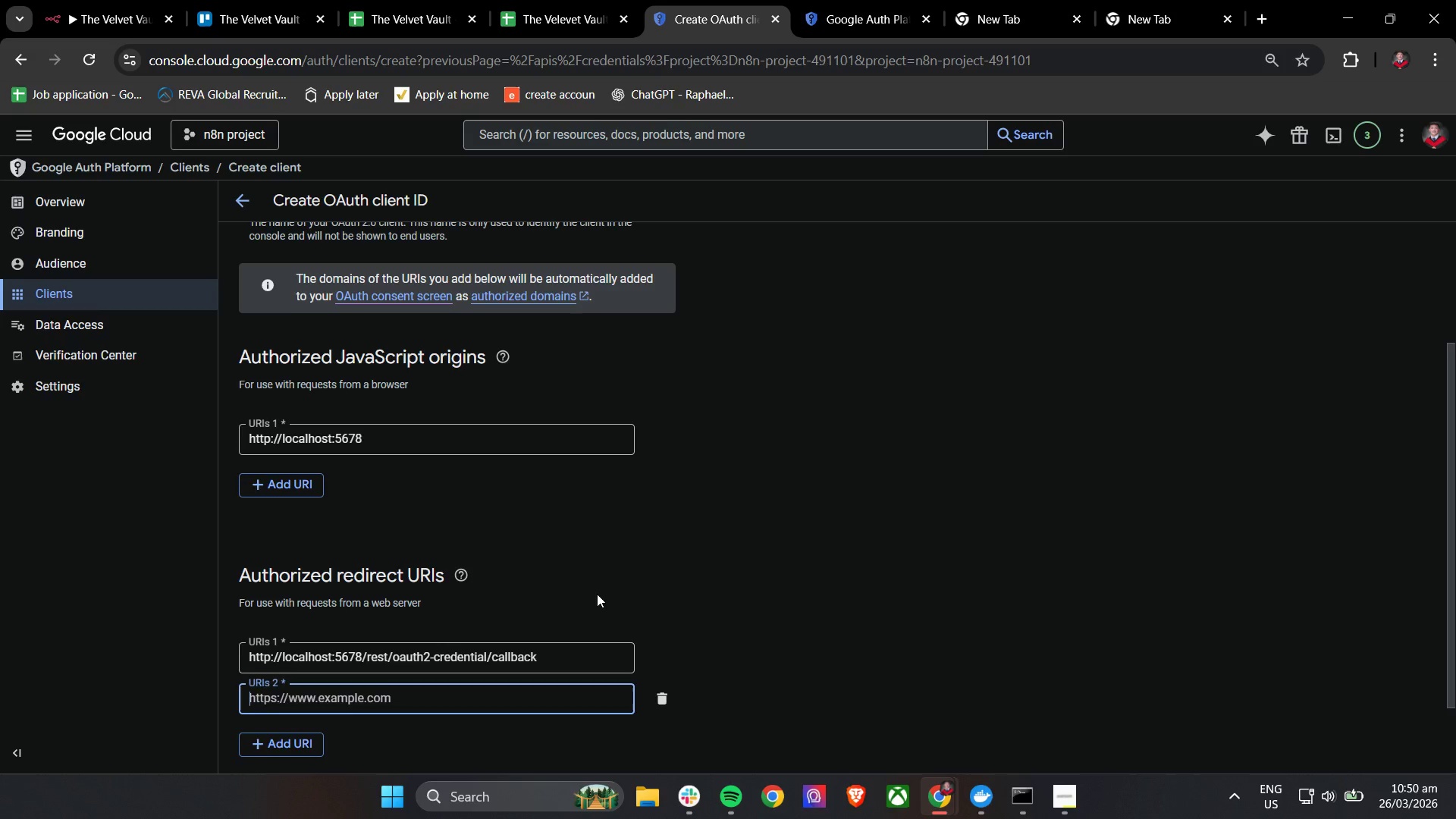 
scroll: coordinate [648, 579], scroll_direction: down, amount: 2.0
 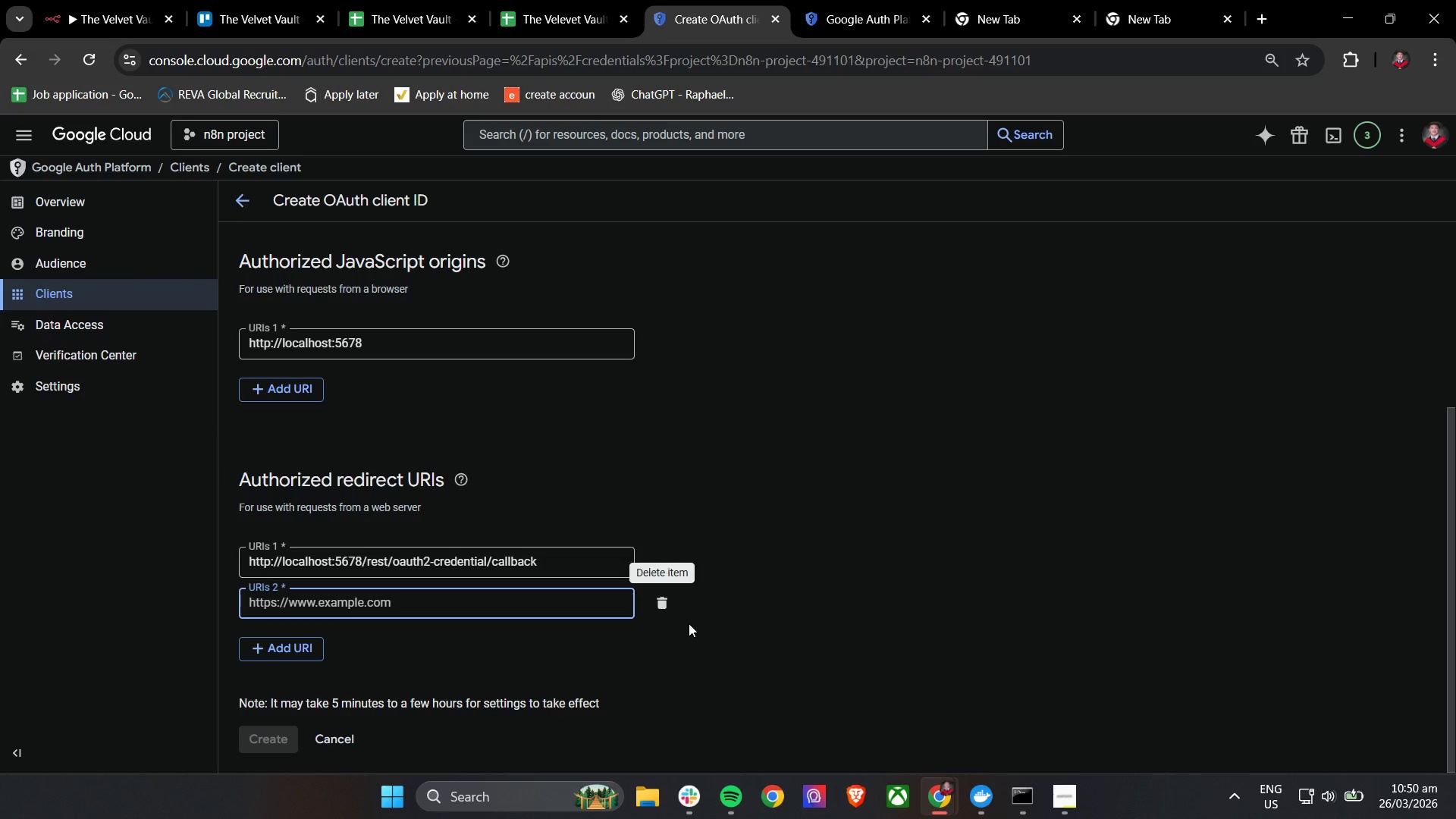 
left_click([796, 655])
 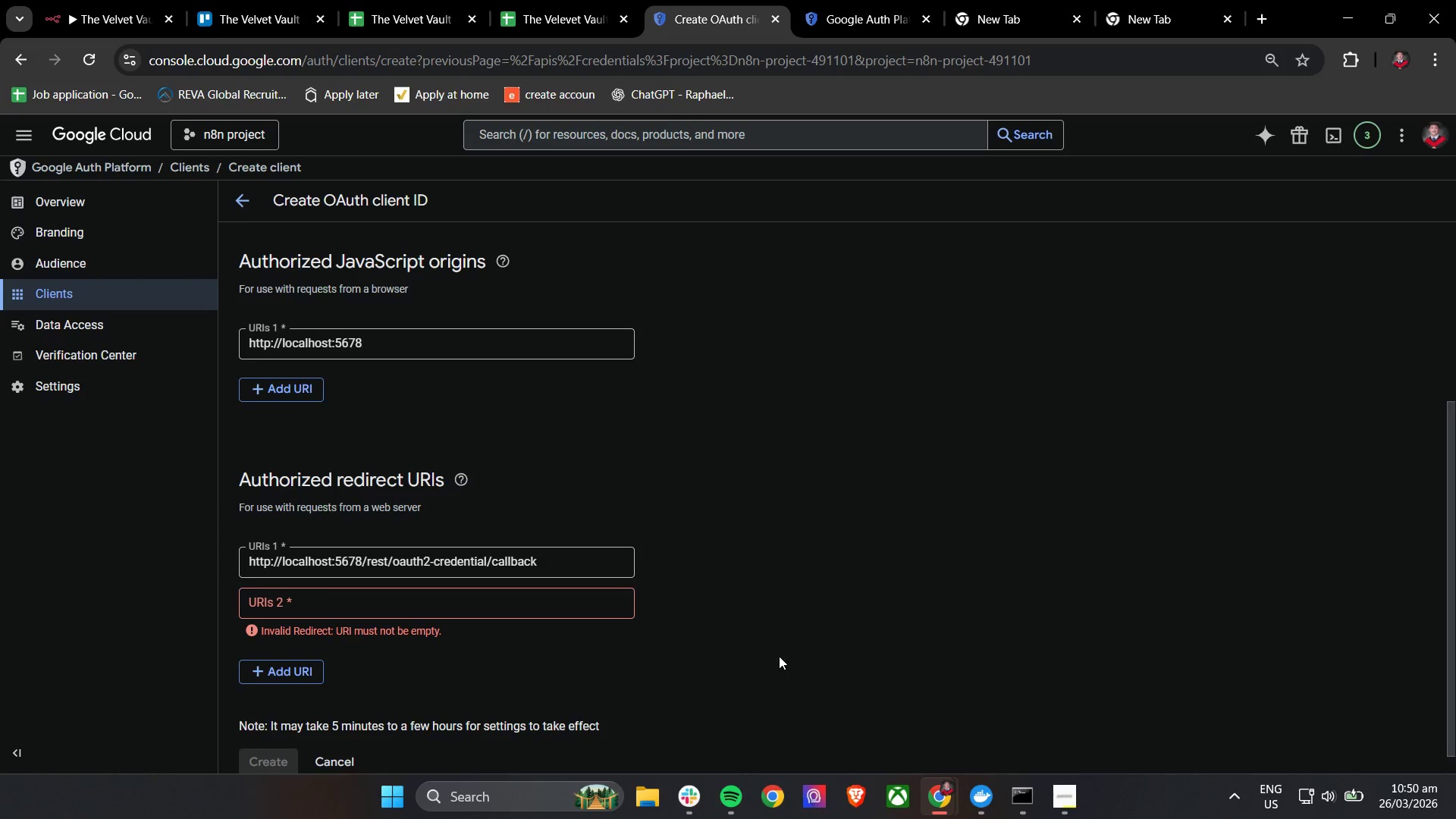 
scroll: coordinate [742, 656], scroll_direction: down, amount: 2.0
 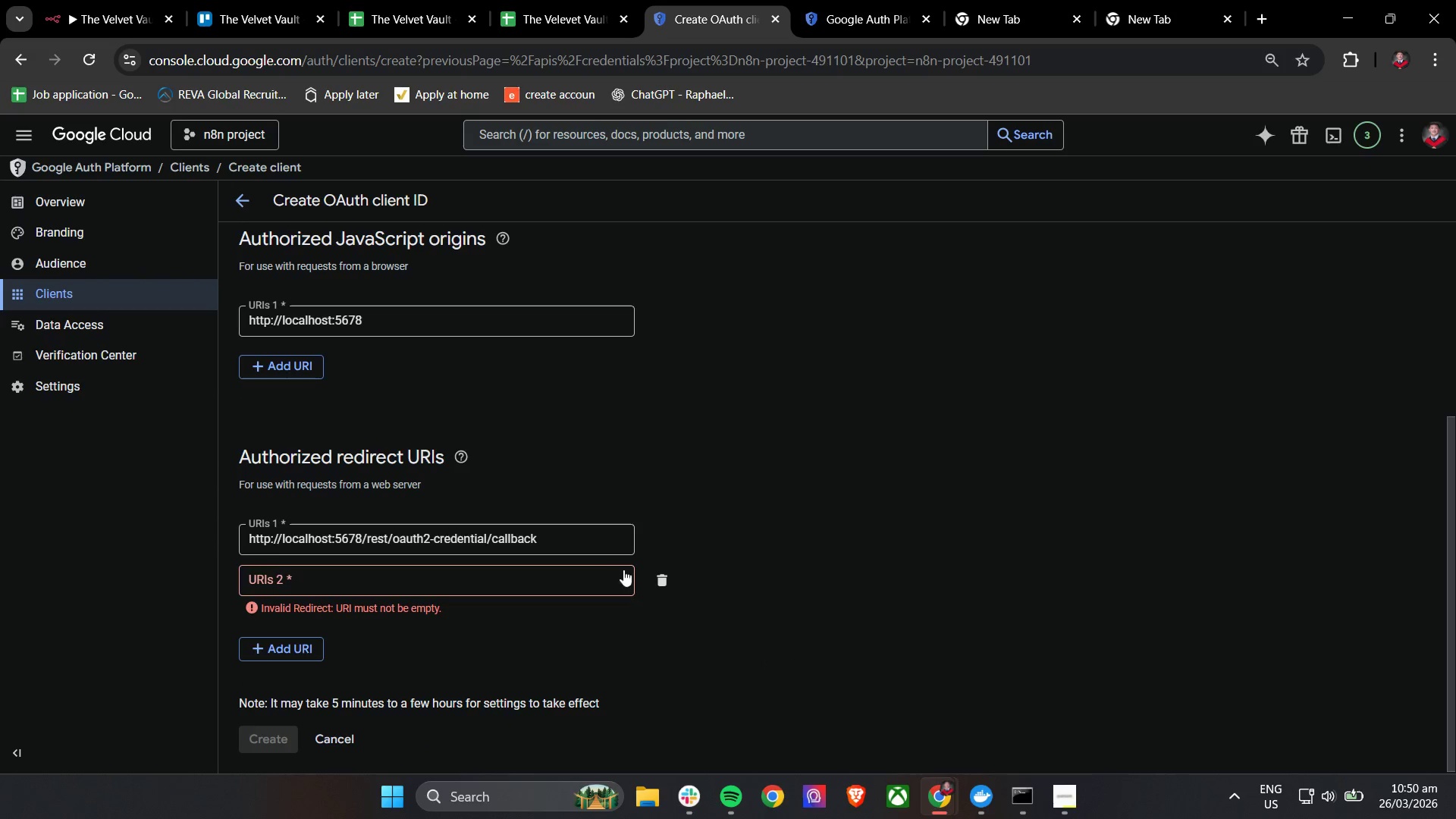 
left_click([654, 577])
 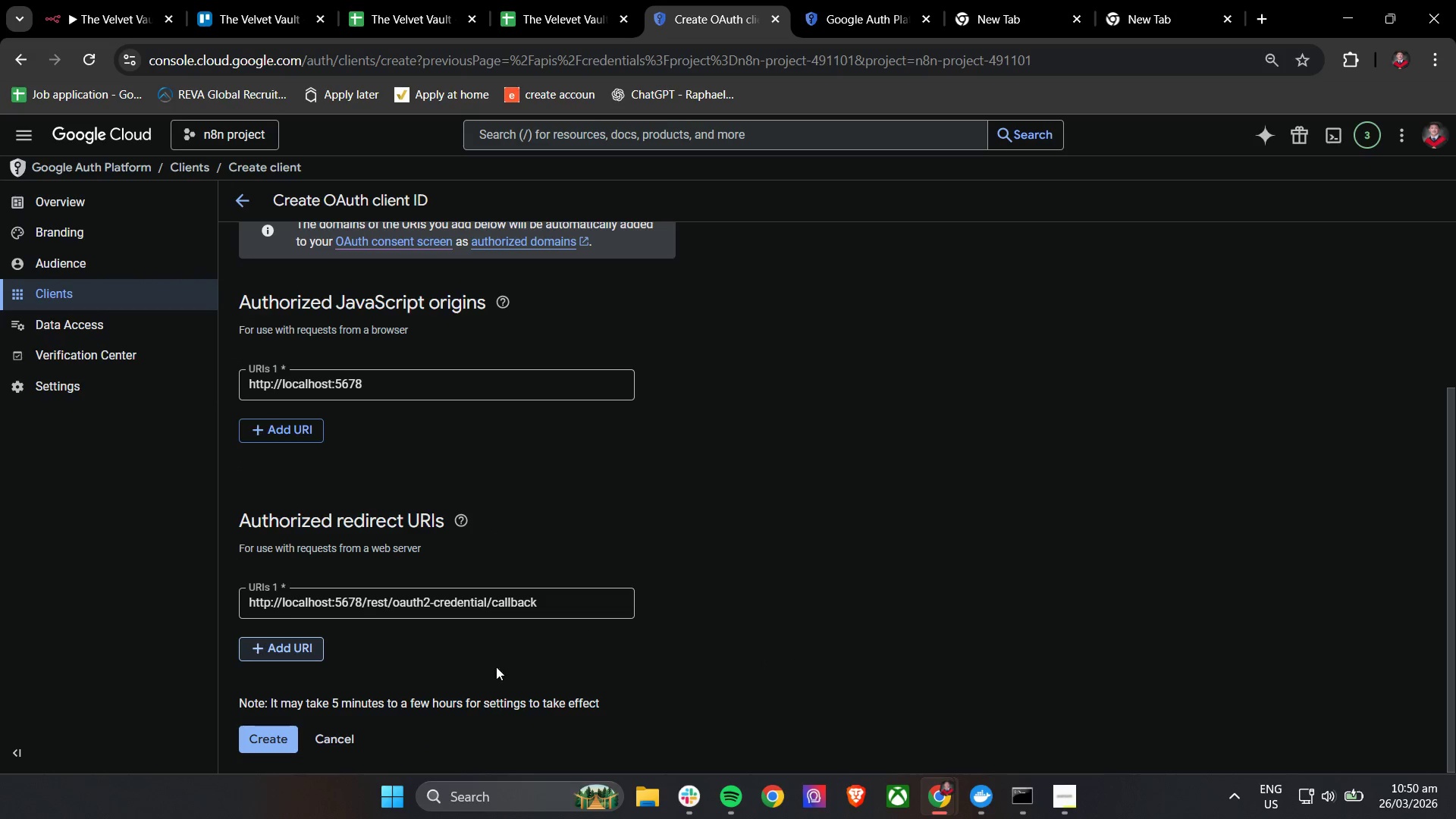 
left_click([468, 667])
 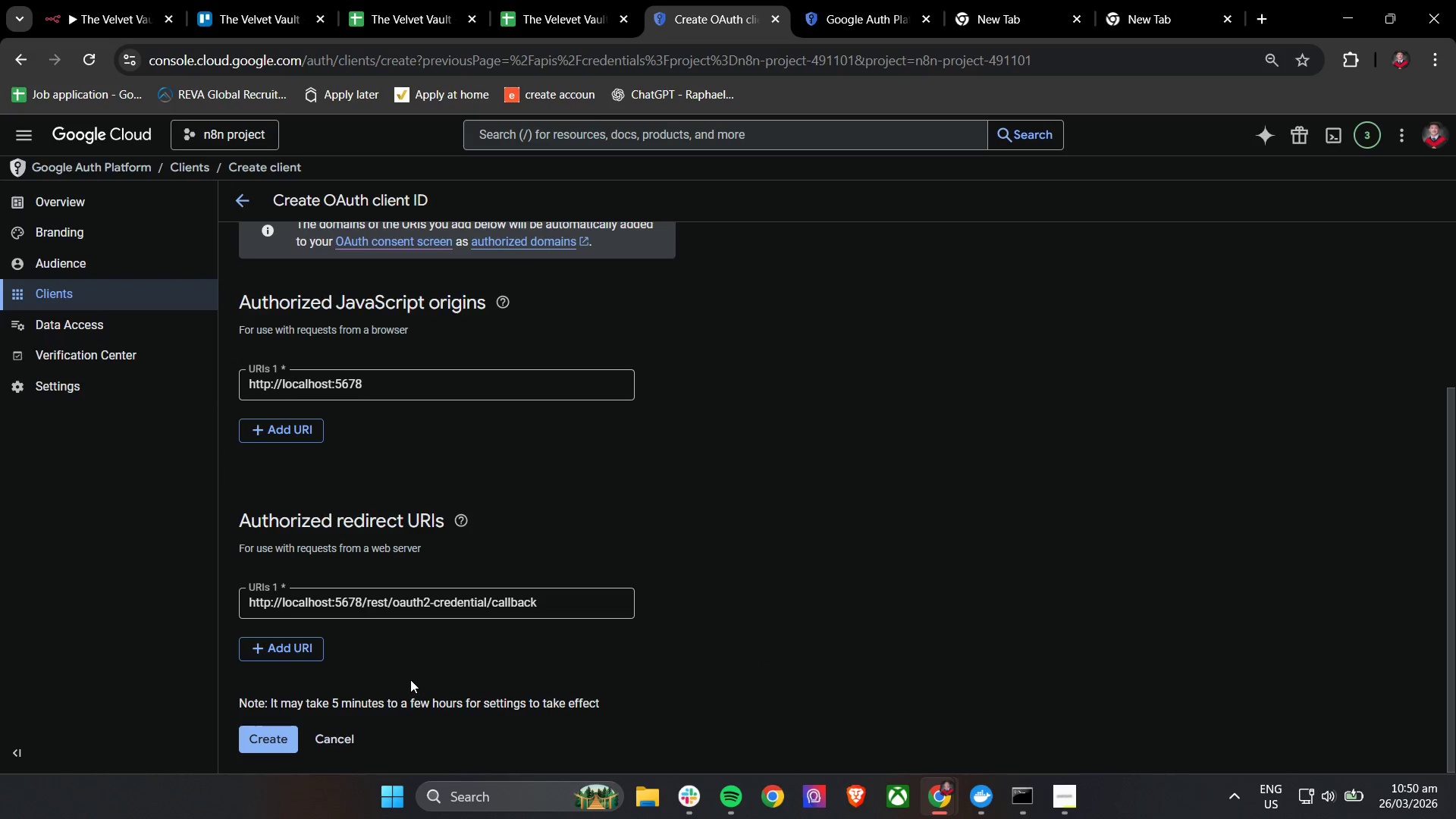 
scroll: coordinate [411, 678], scroll_direction: down, amount: 1.0
 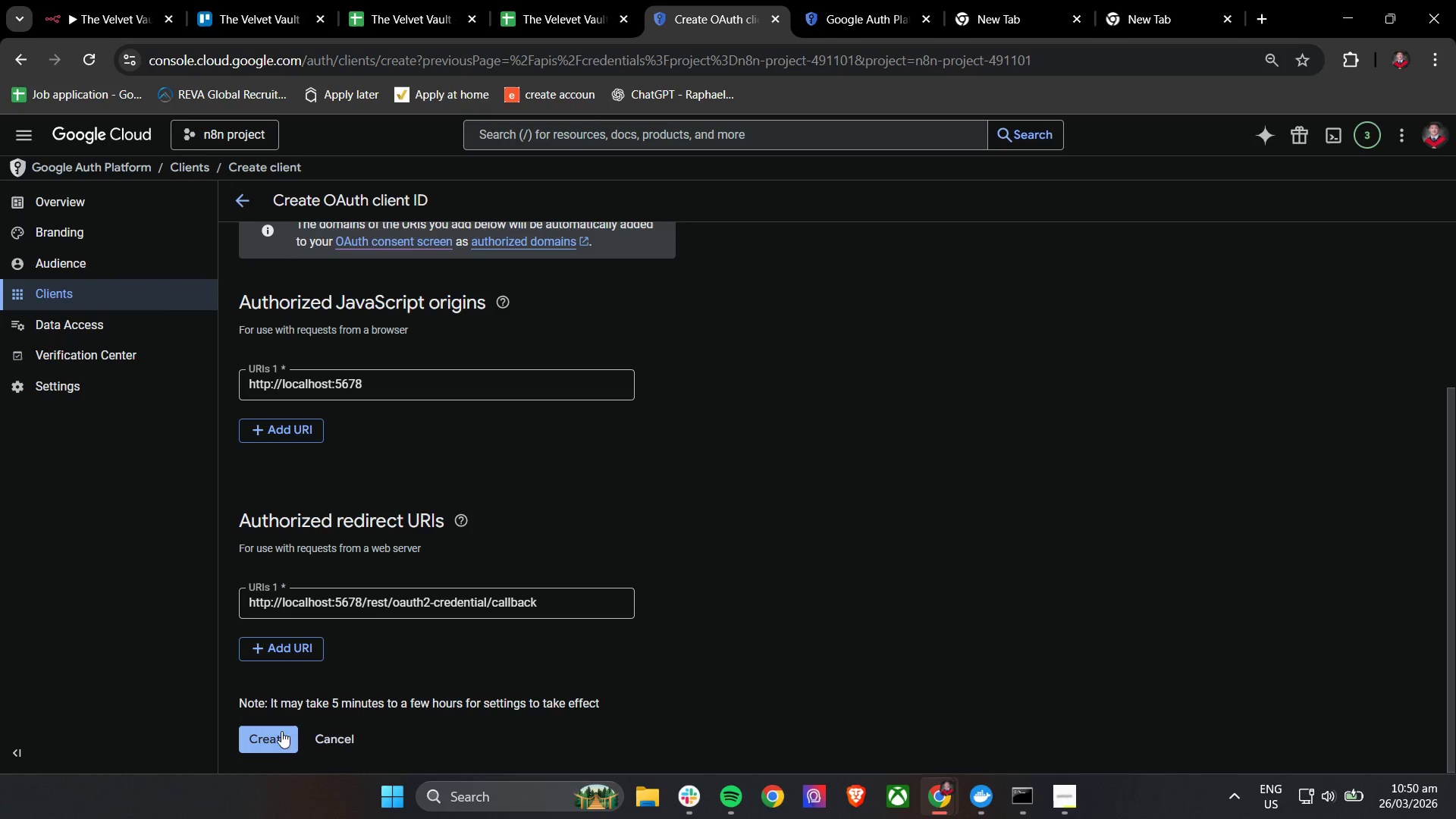 
left_click([278, 736])
 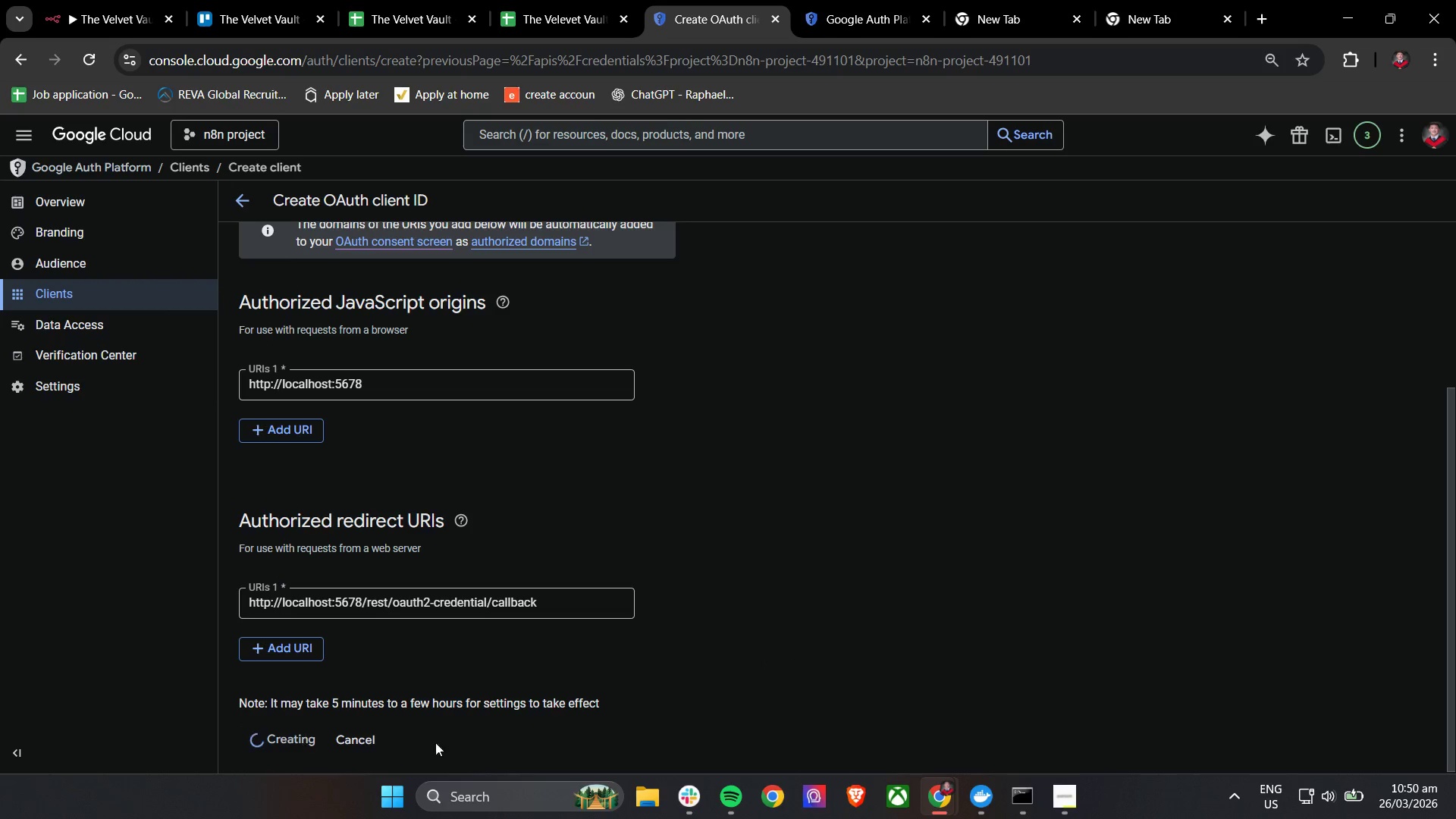 
mouse_move([650, 642])
 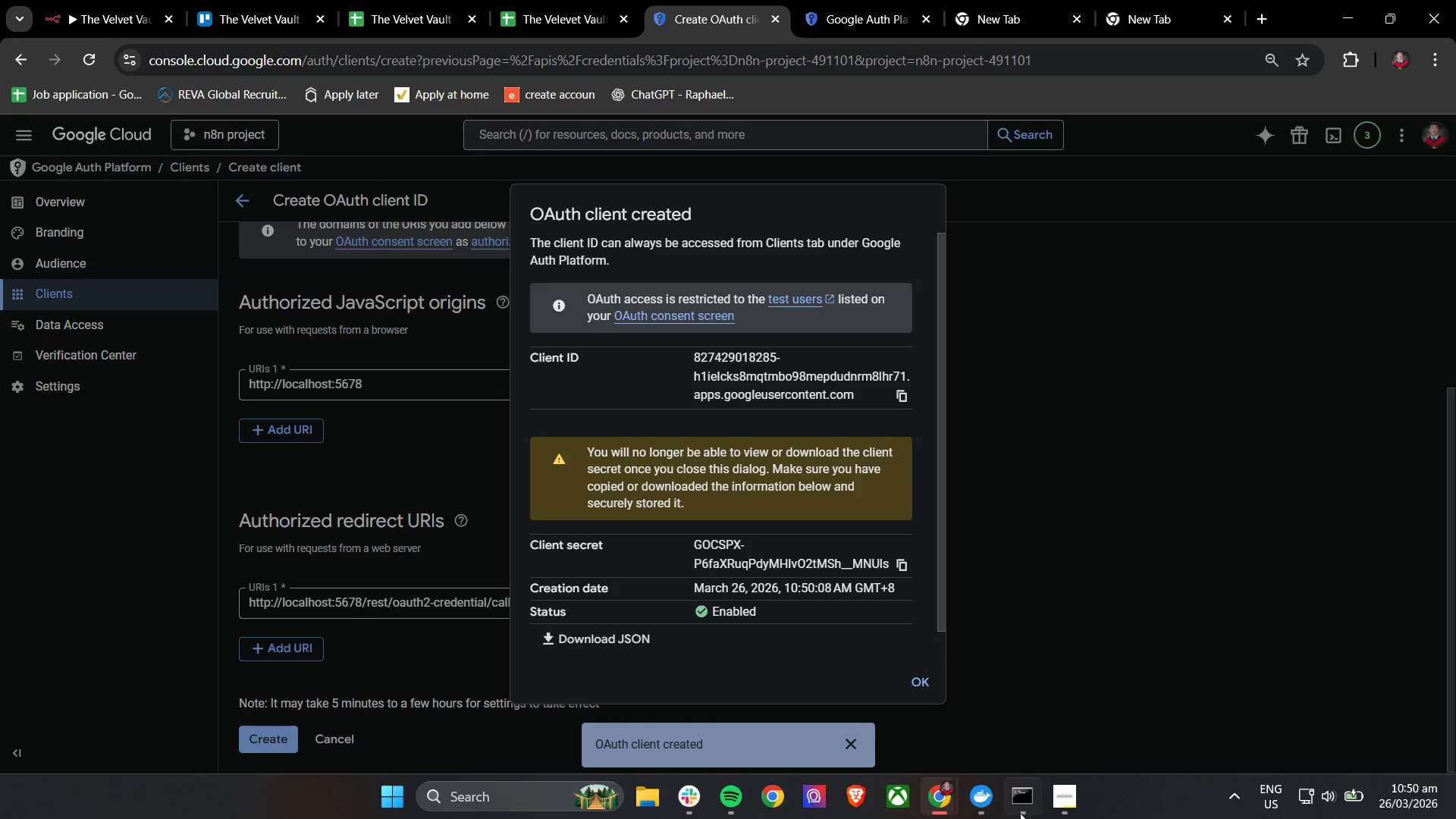 
left_click([500, 786])
 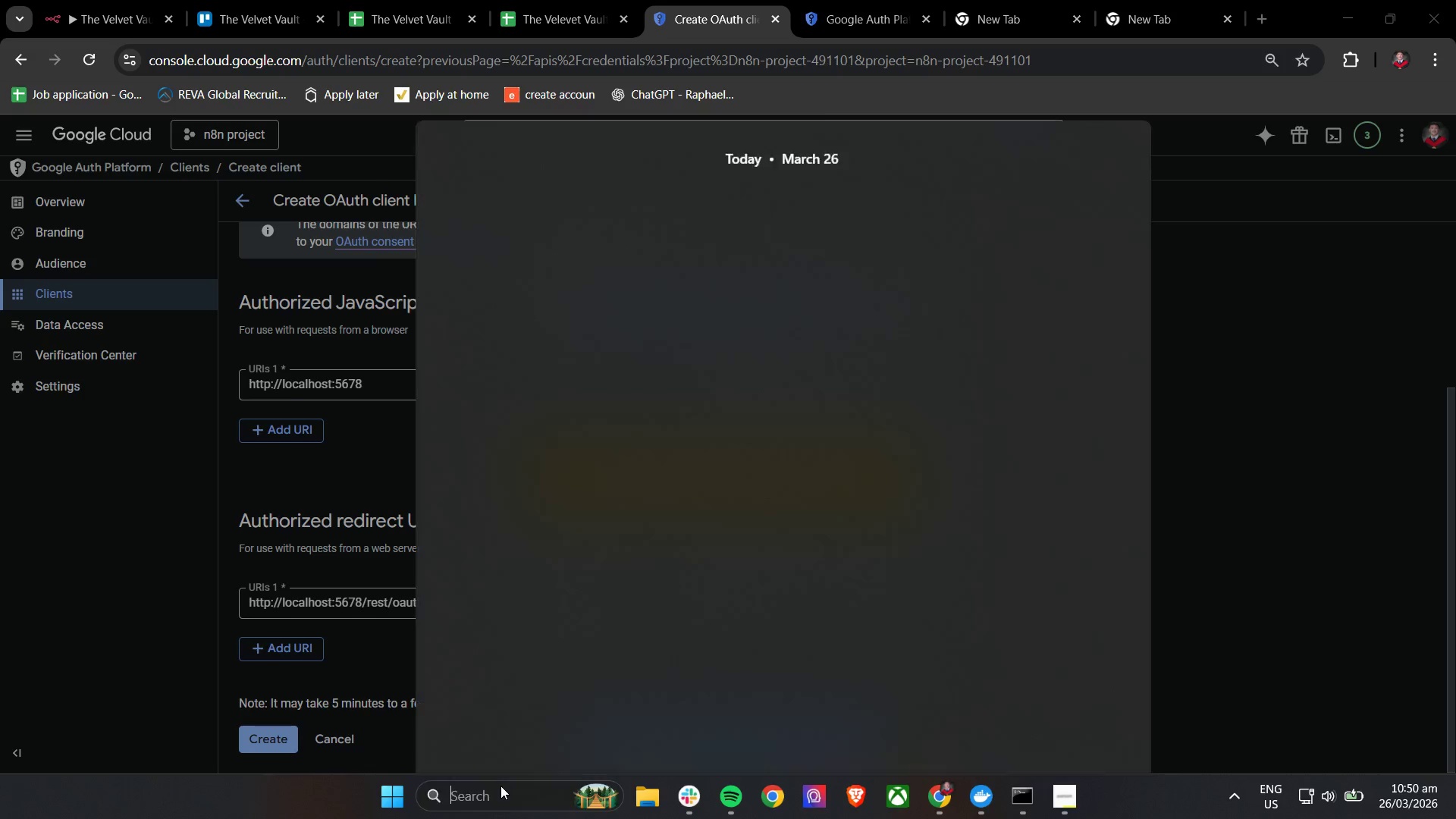 
key(S)
 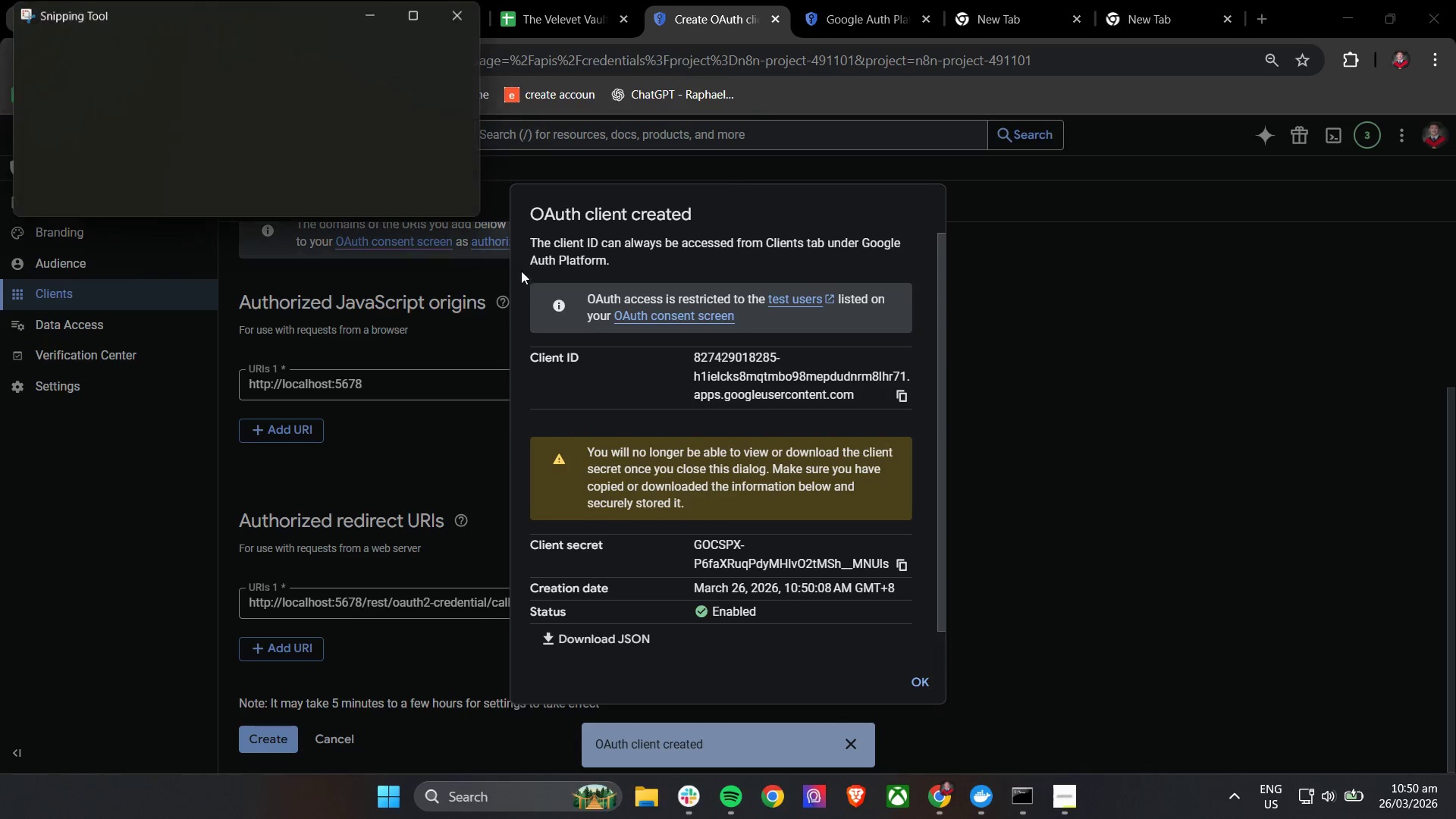 
left_click([42, 49])
 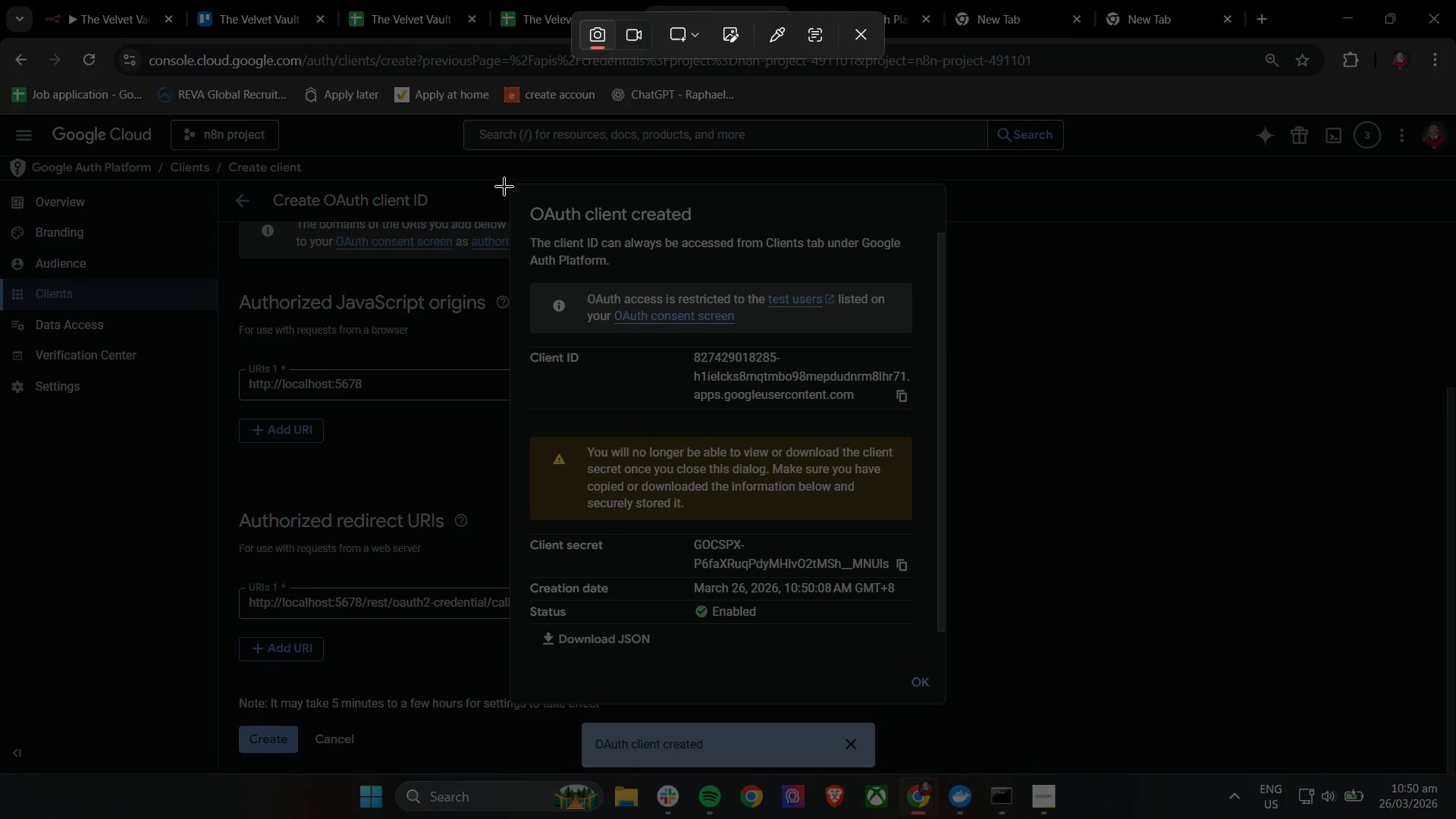 
left_click_drag(start_coordinate=[506, 180], to_coordinate=[950, 706])
 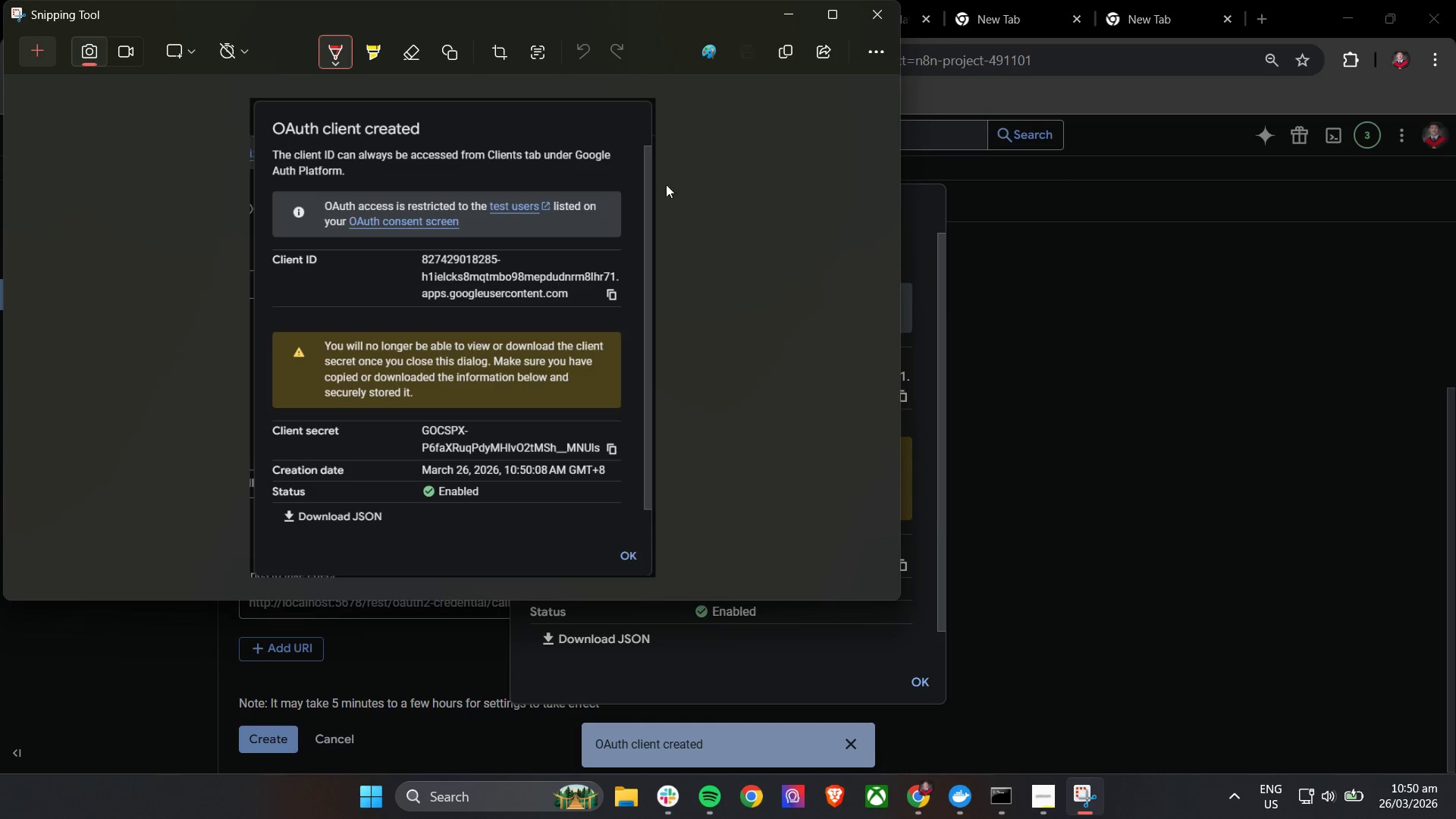 
left_click([786, 14])
 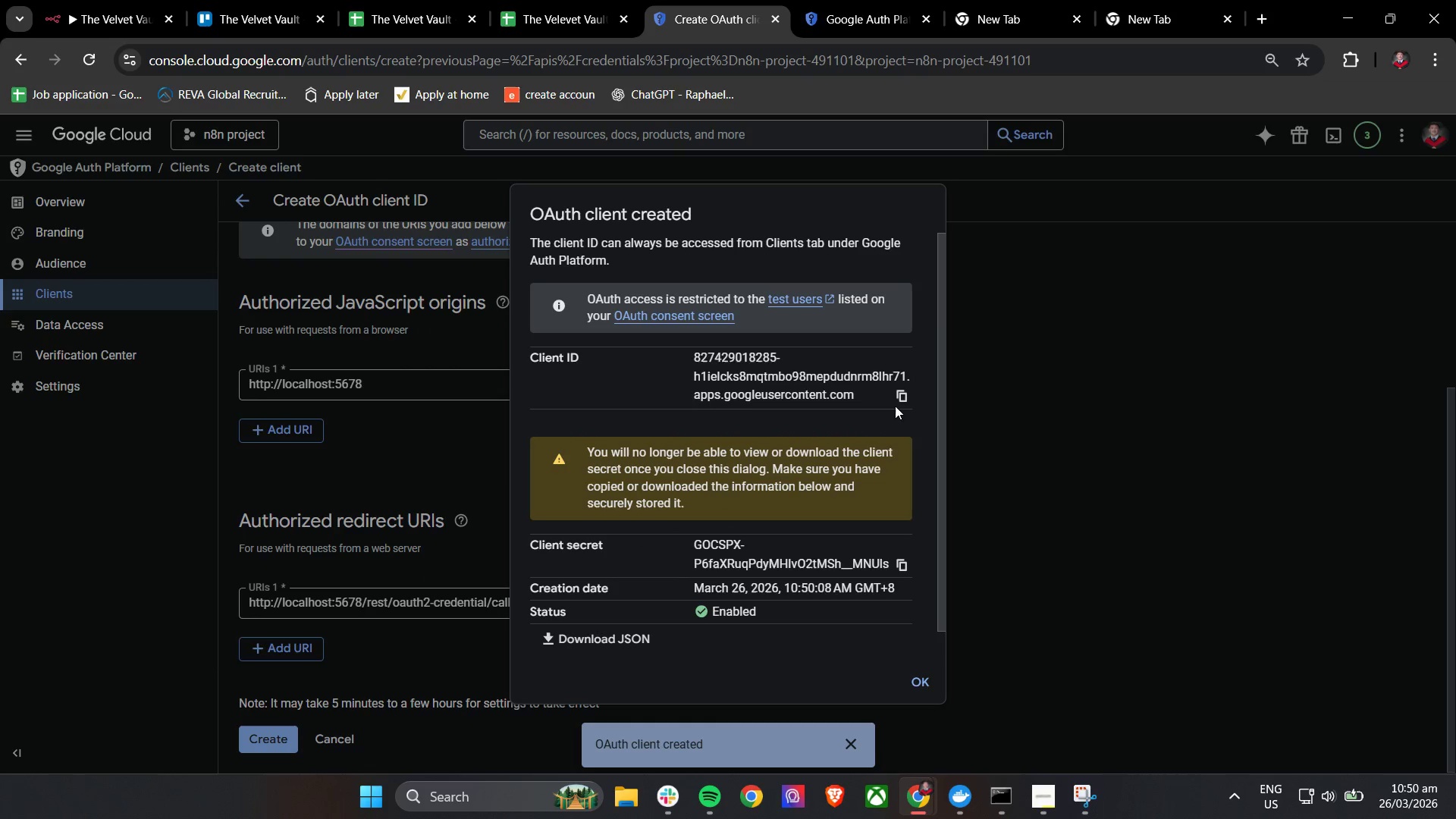 
left_click([897, 399])
 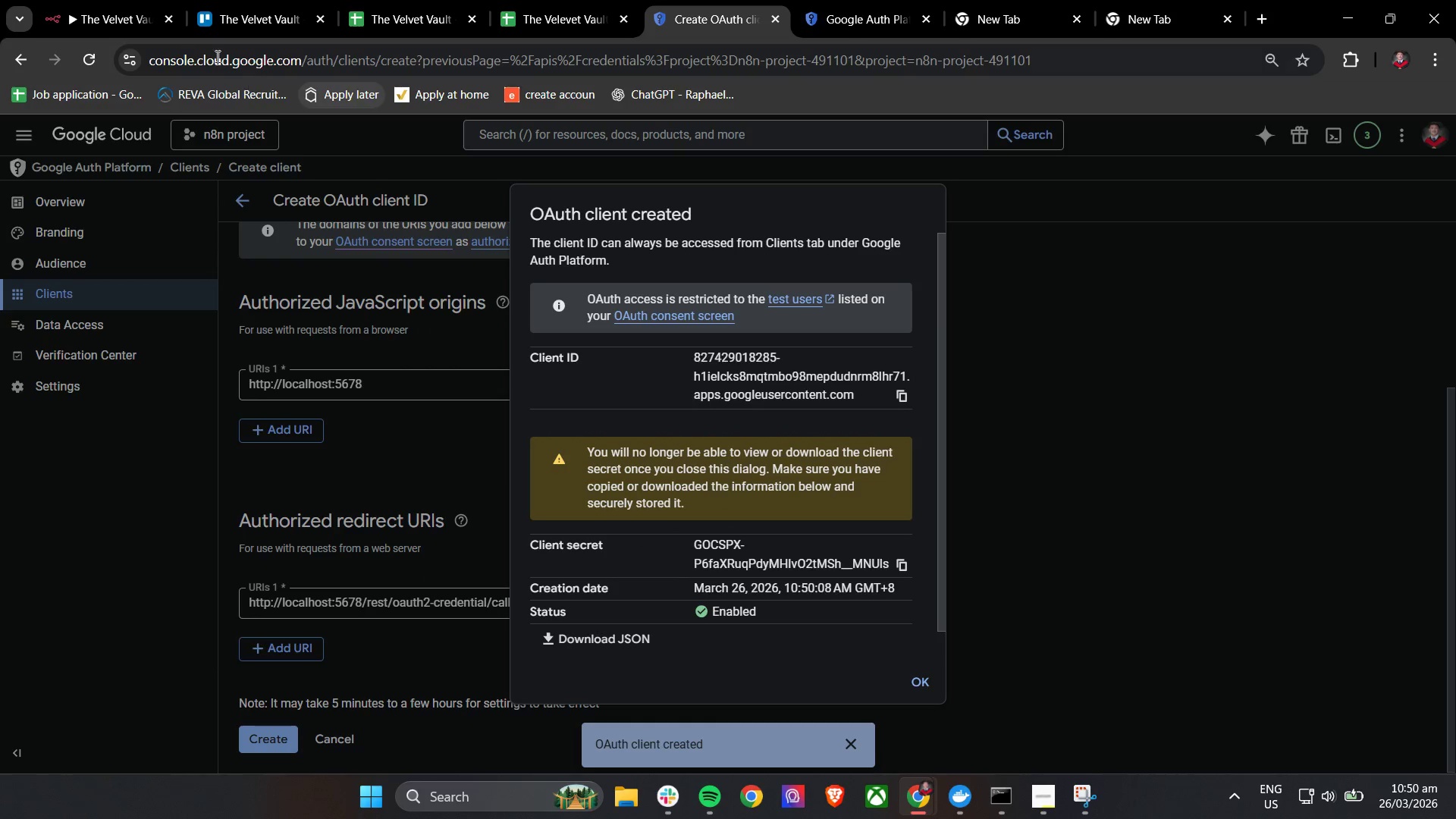 
left_click([85, 0])
 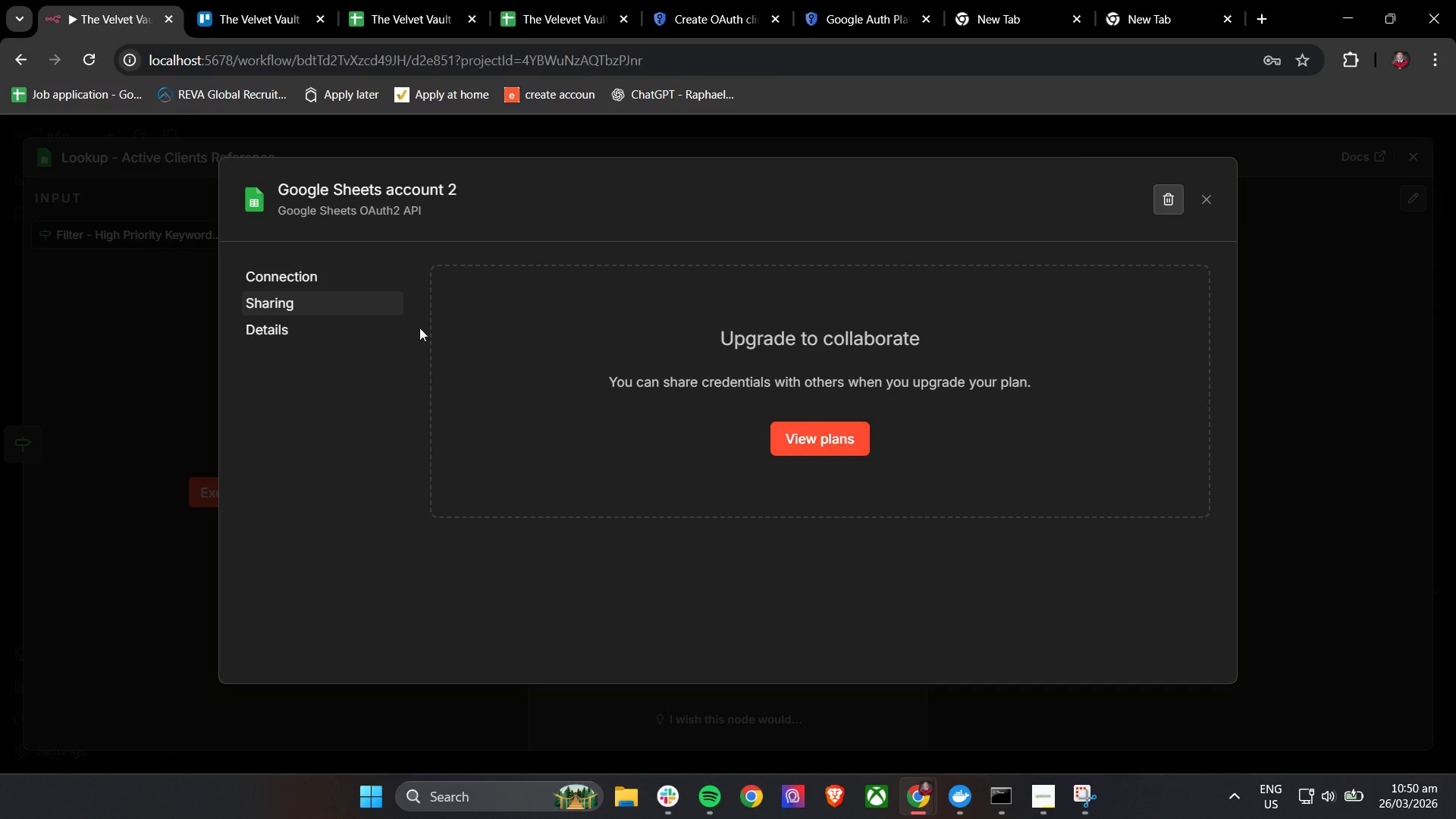 
left_click([319, 274])
 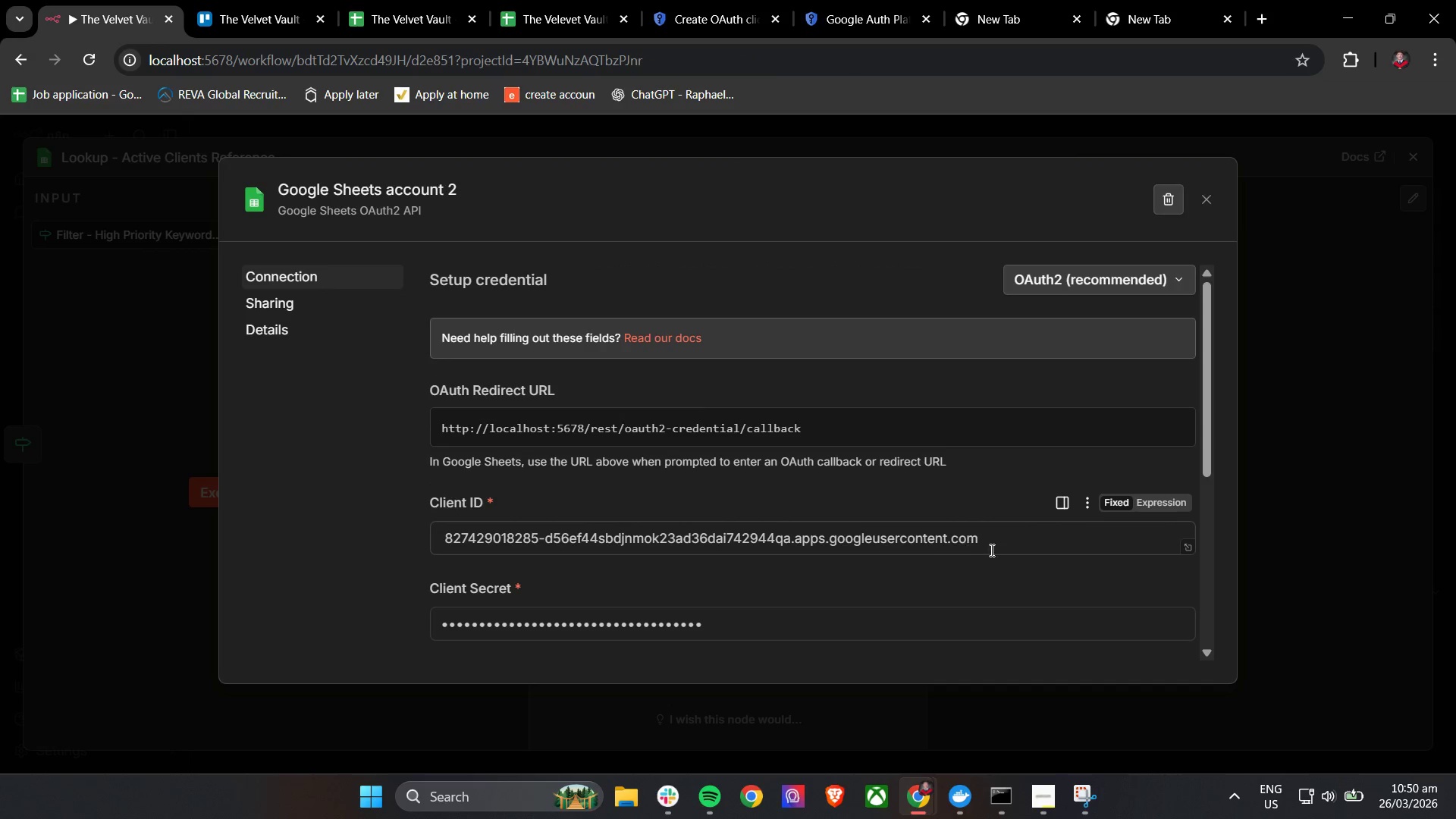 
double_click([1021, 546])
 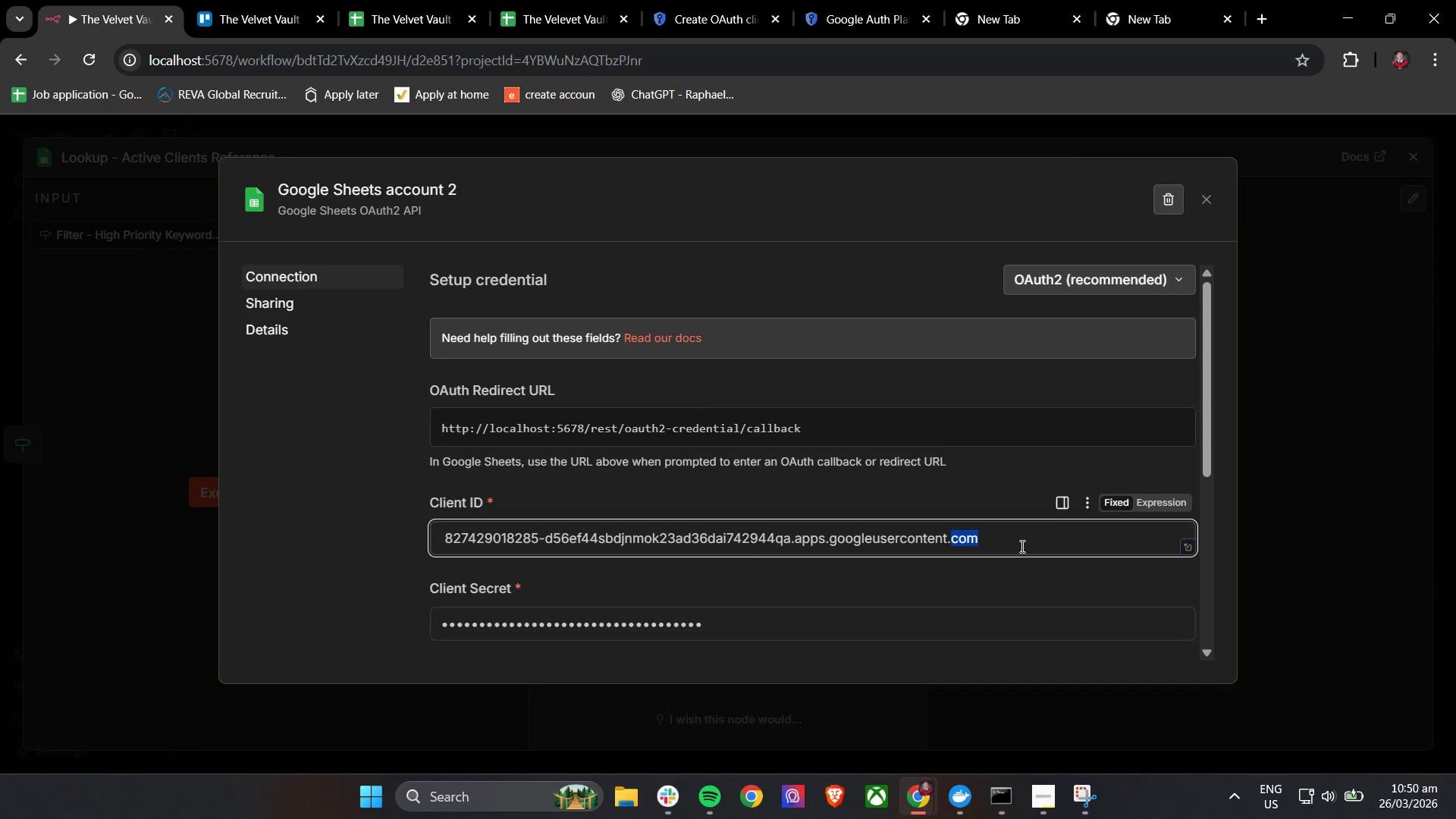 
key(Control+A)
 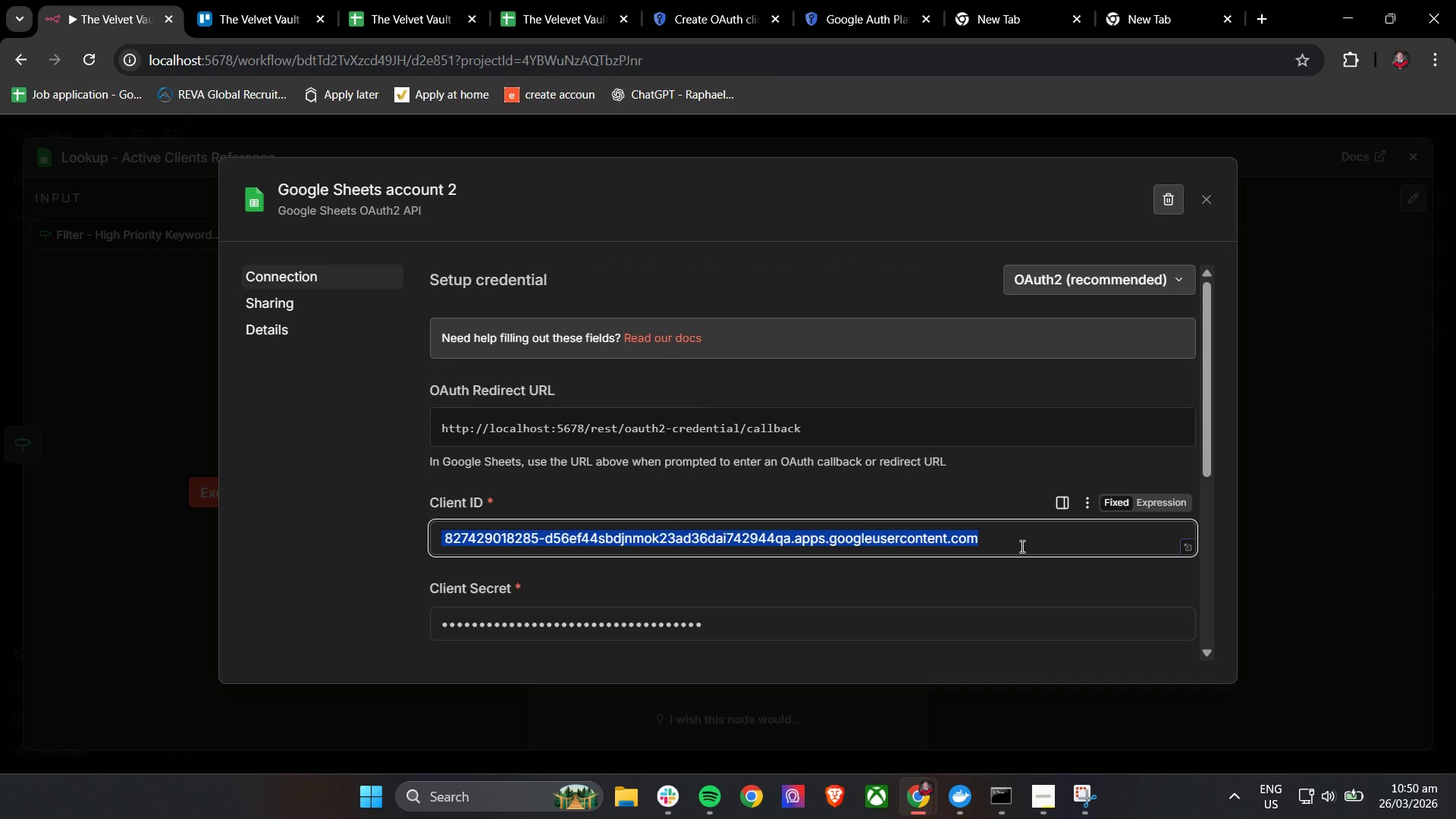 
key(Control+V)
 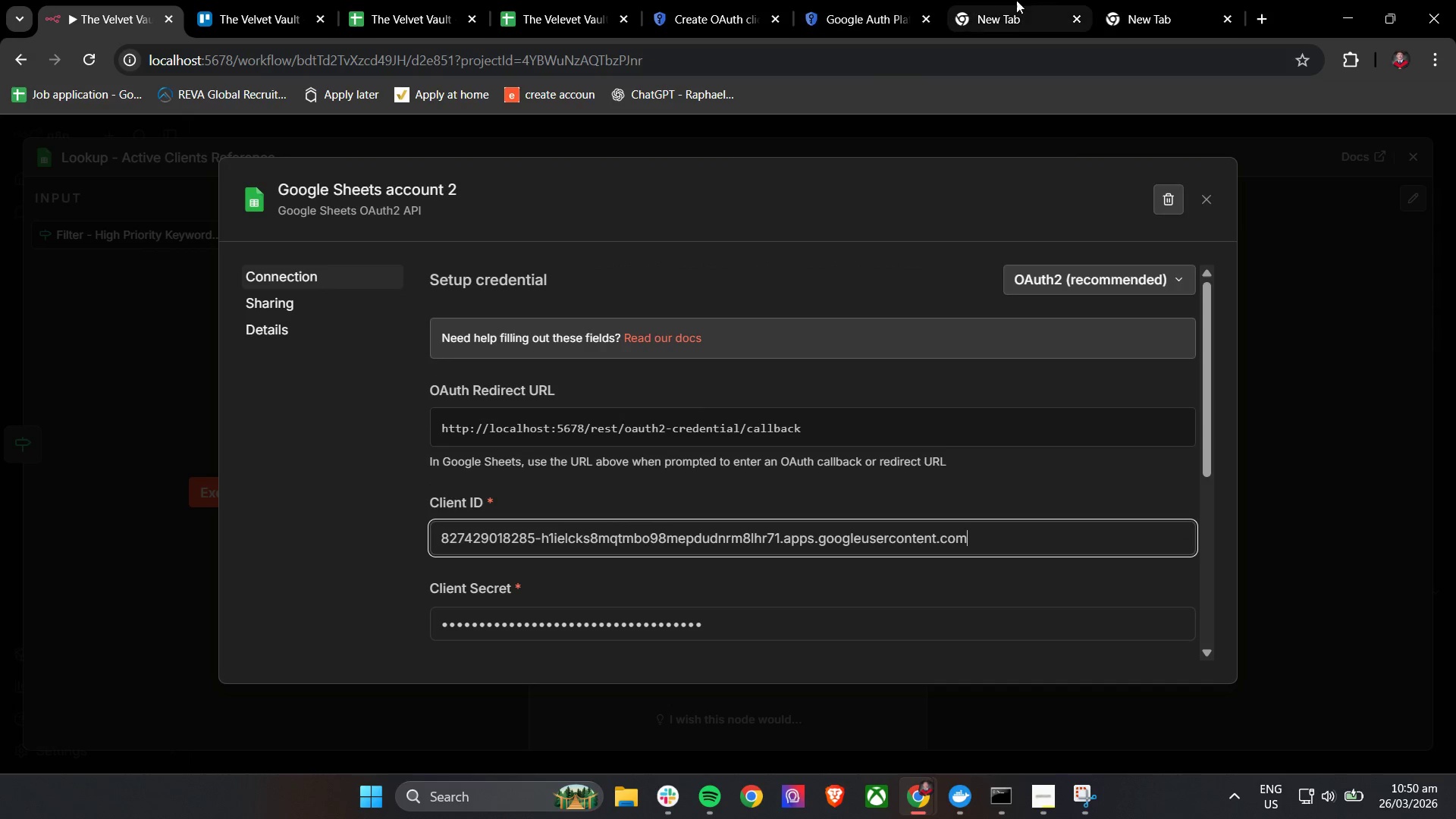 
left_click([1140, 0])
 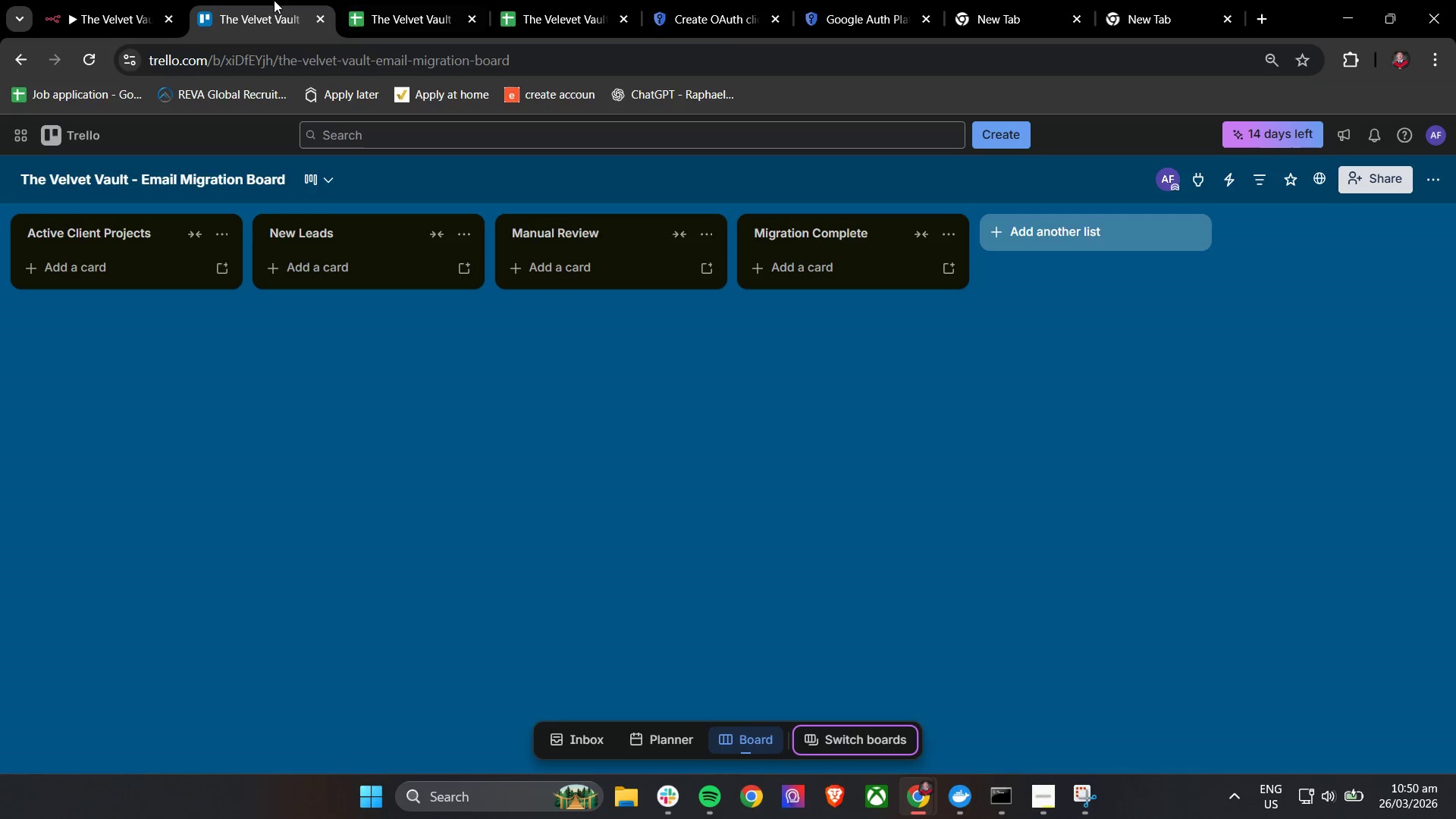 
double_click([769, 0])
 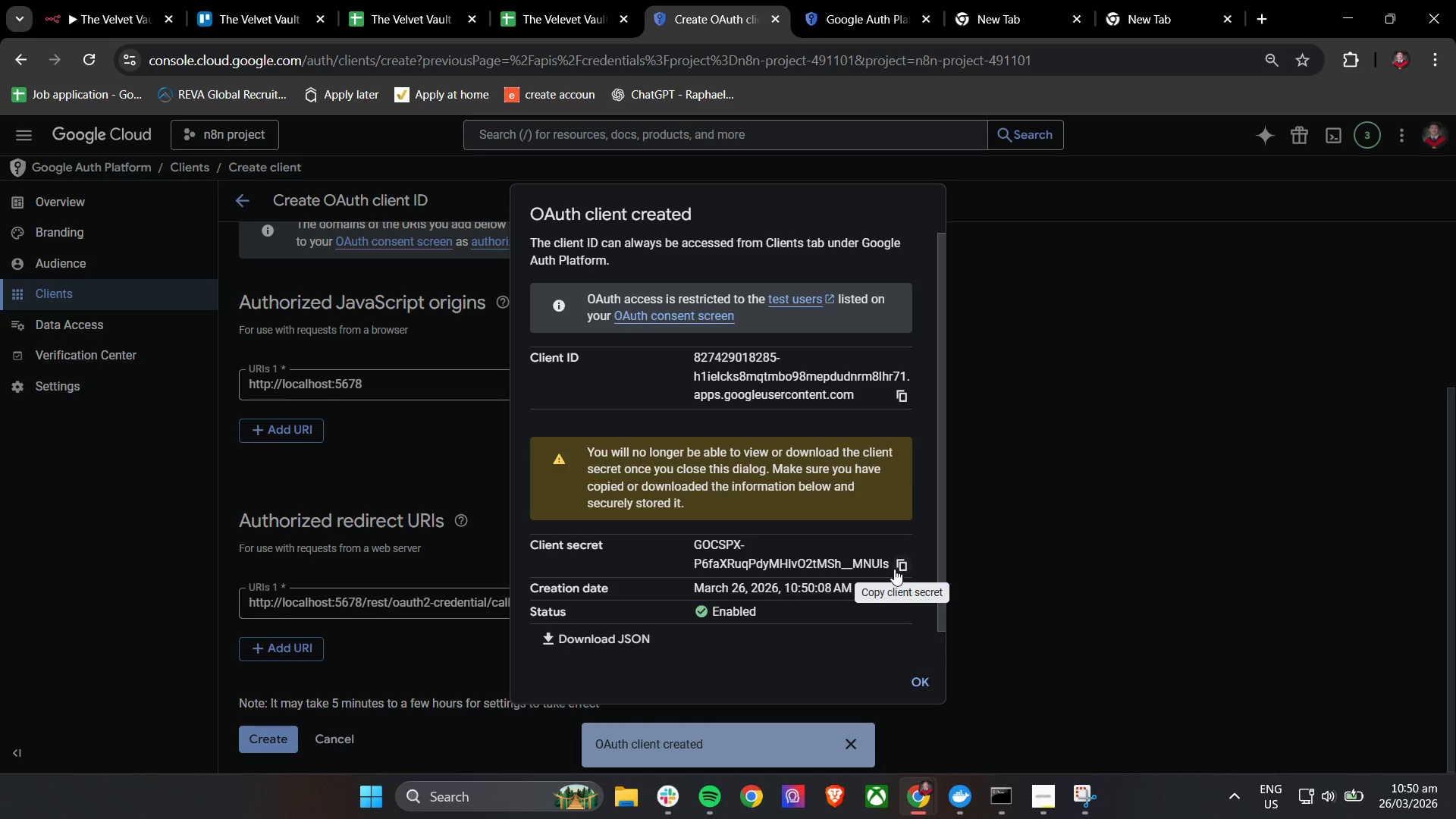 
double_click([895, 569])
 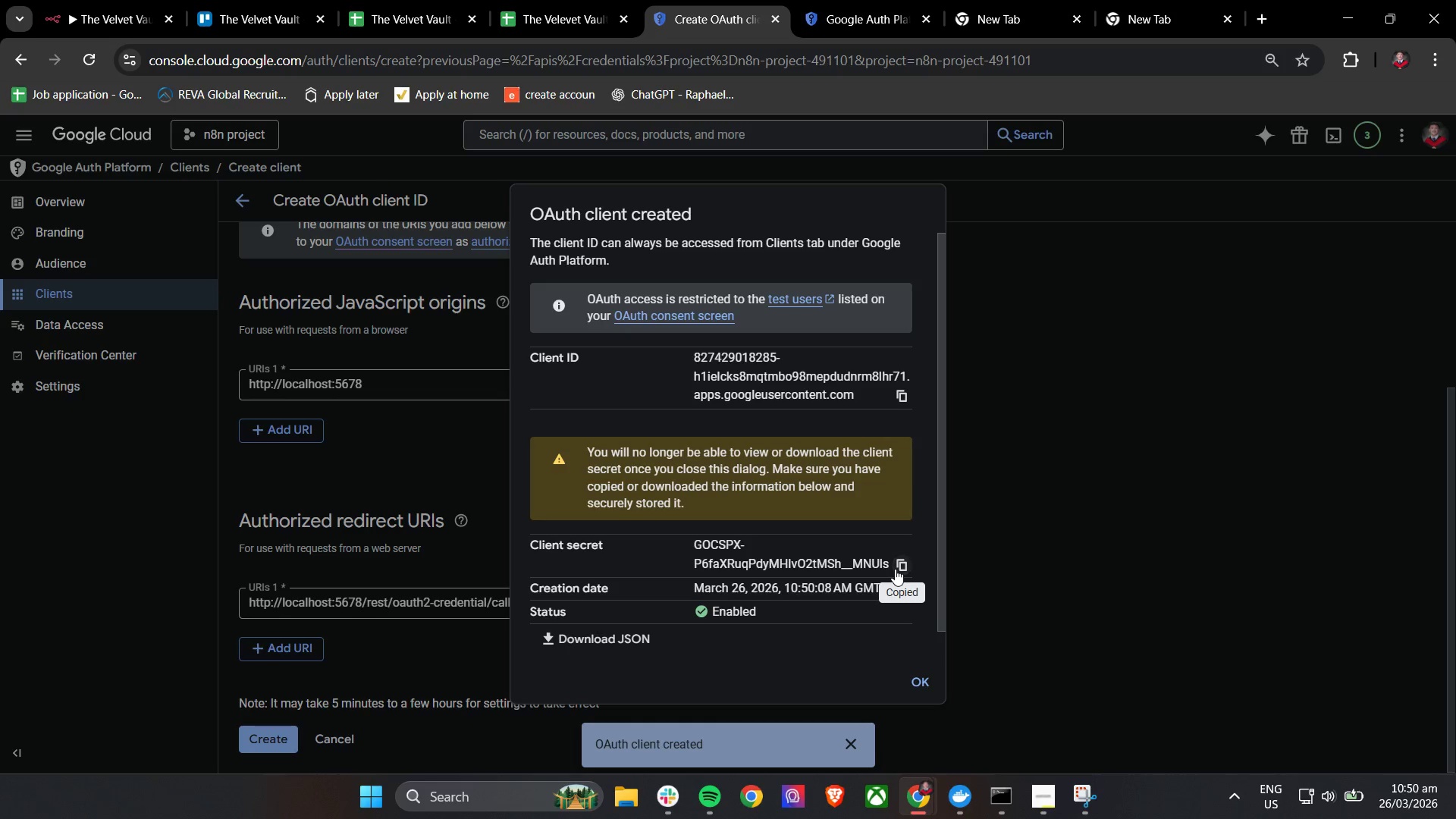 
triple_click([895, 569])
 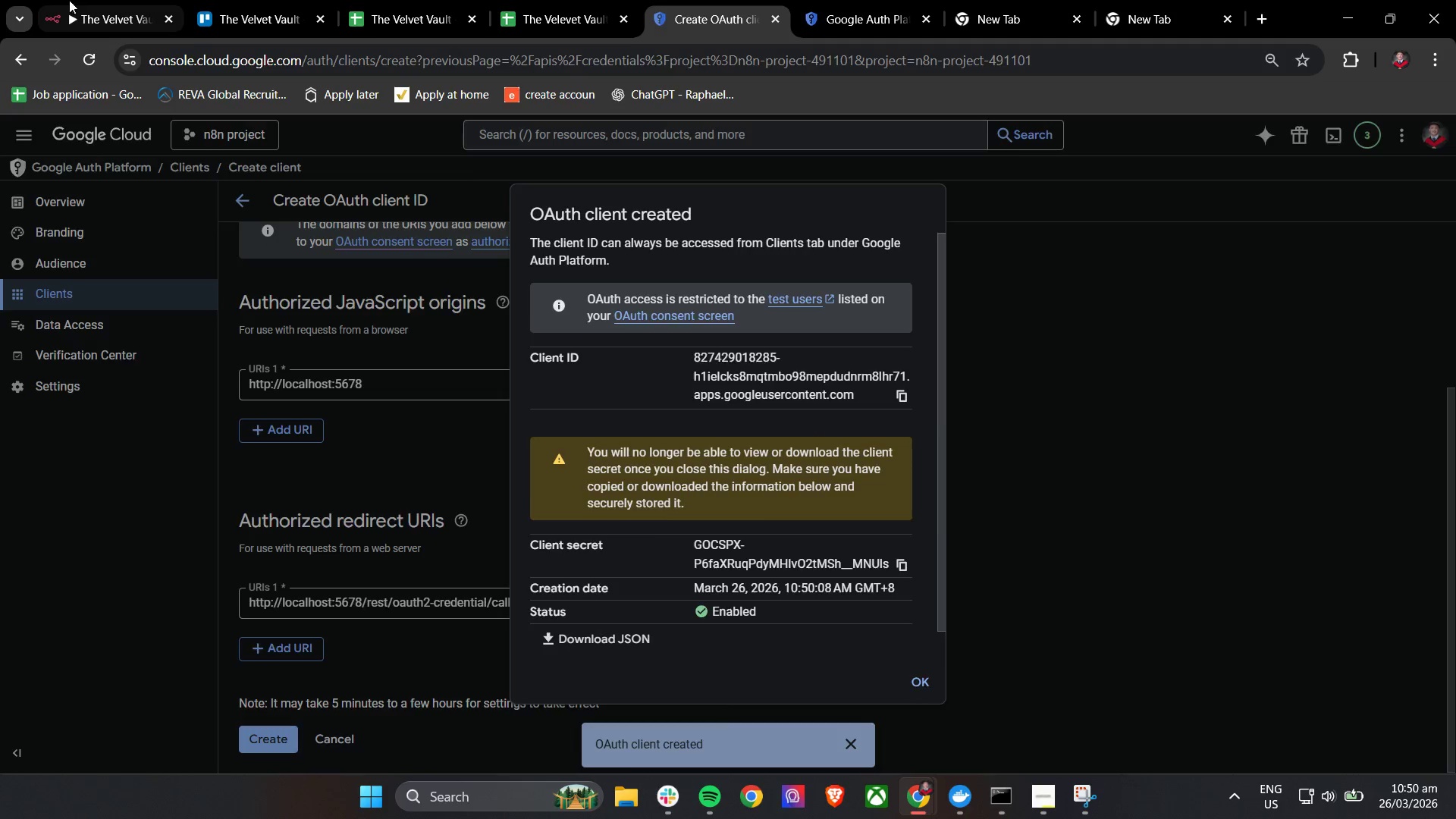 
left_click([742, 620])
 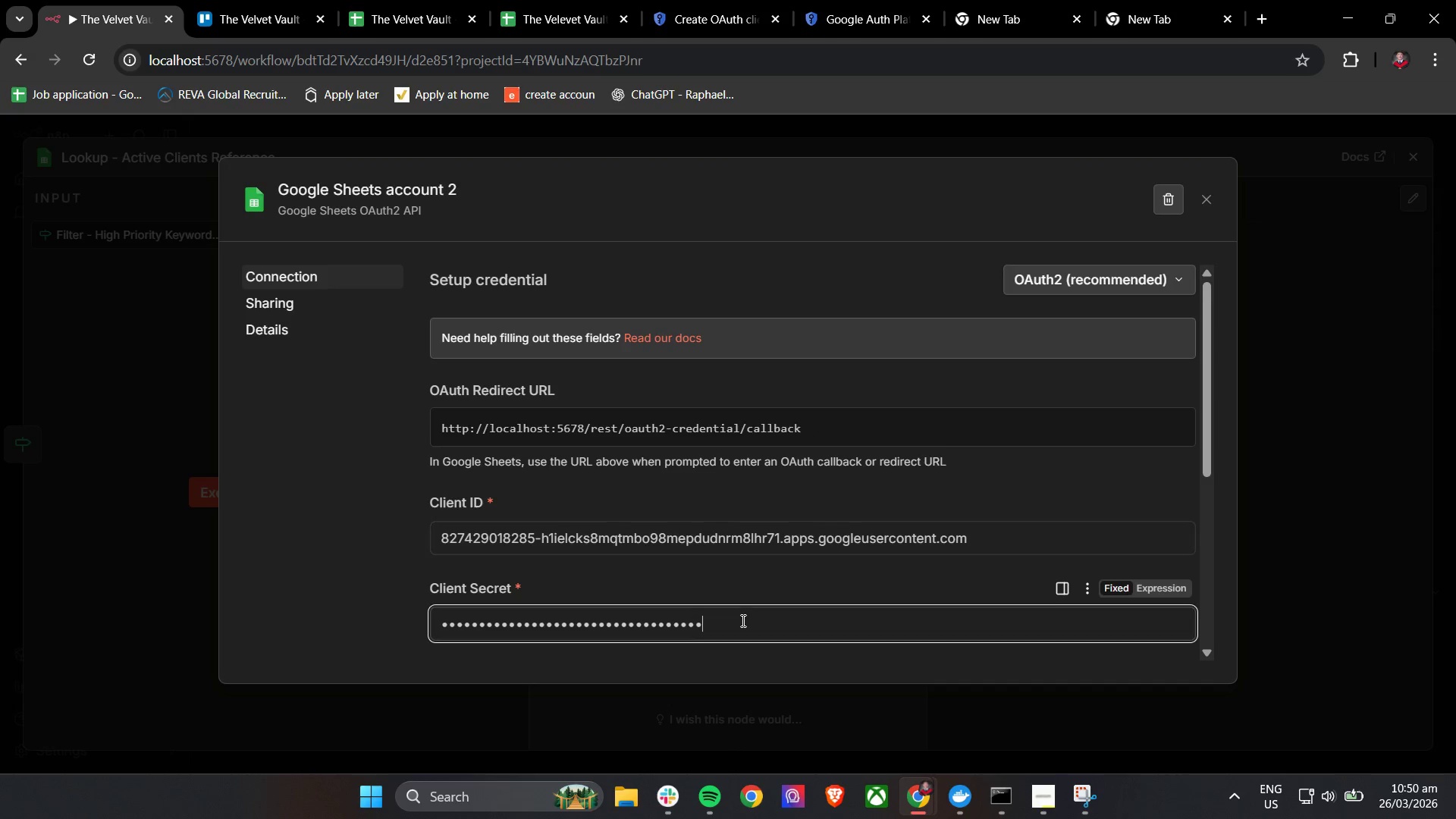 
key(Control+A)
 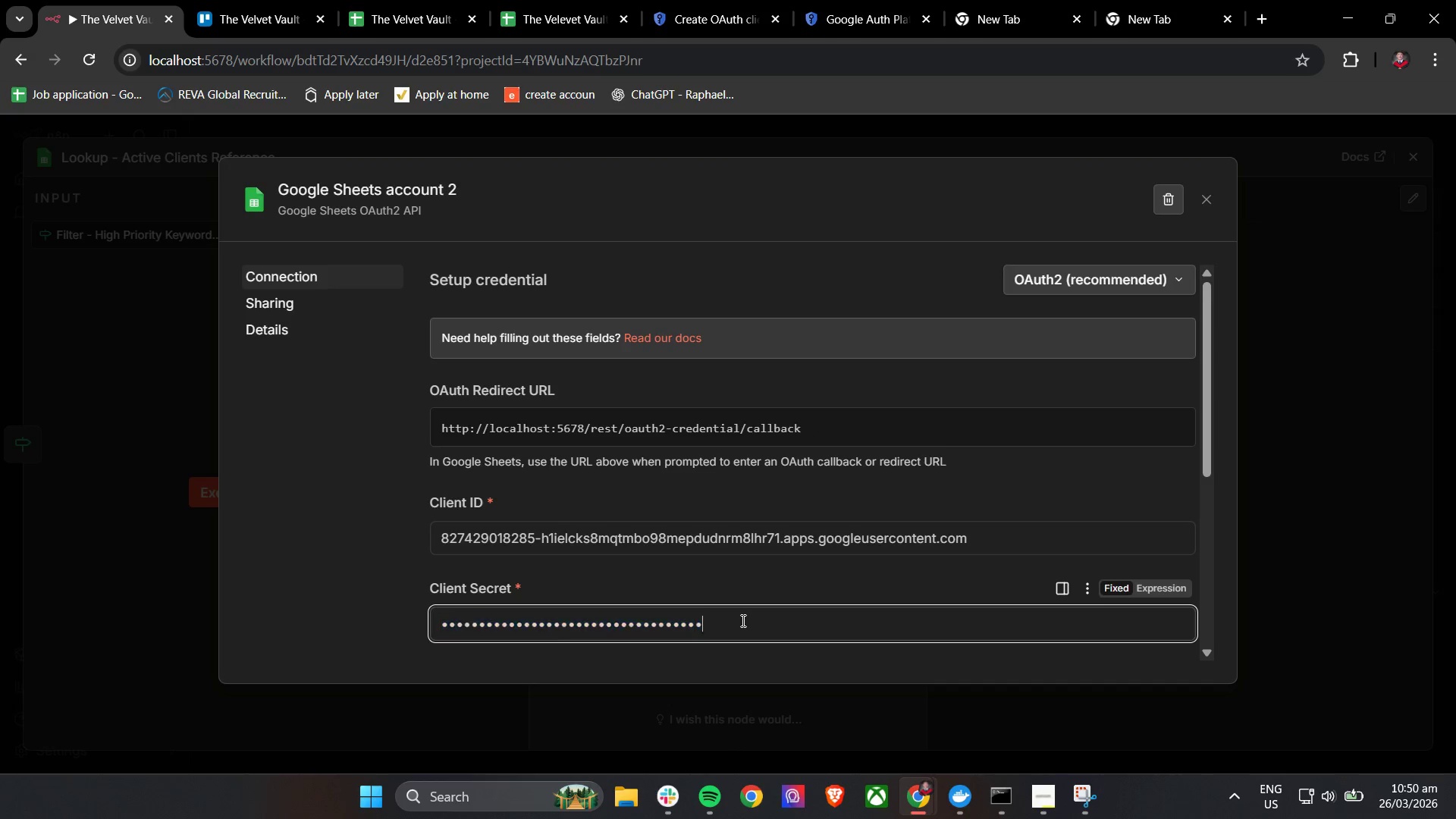 
key(Control+V)
 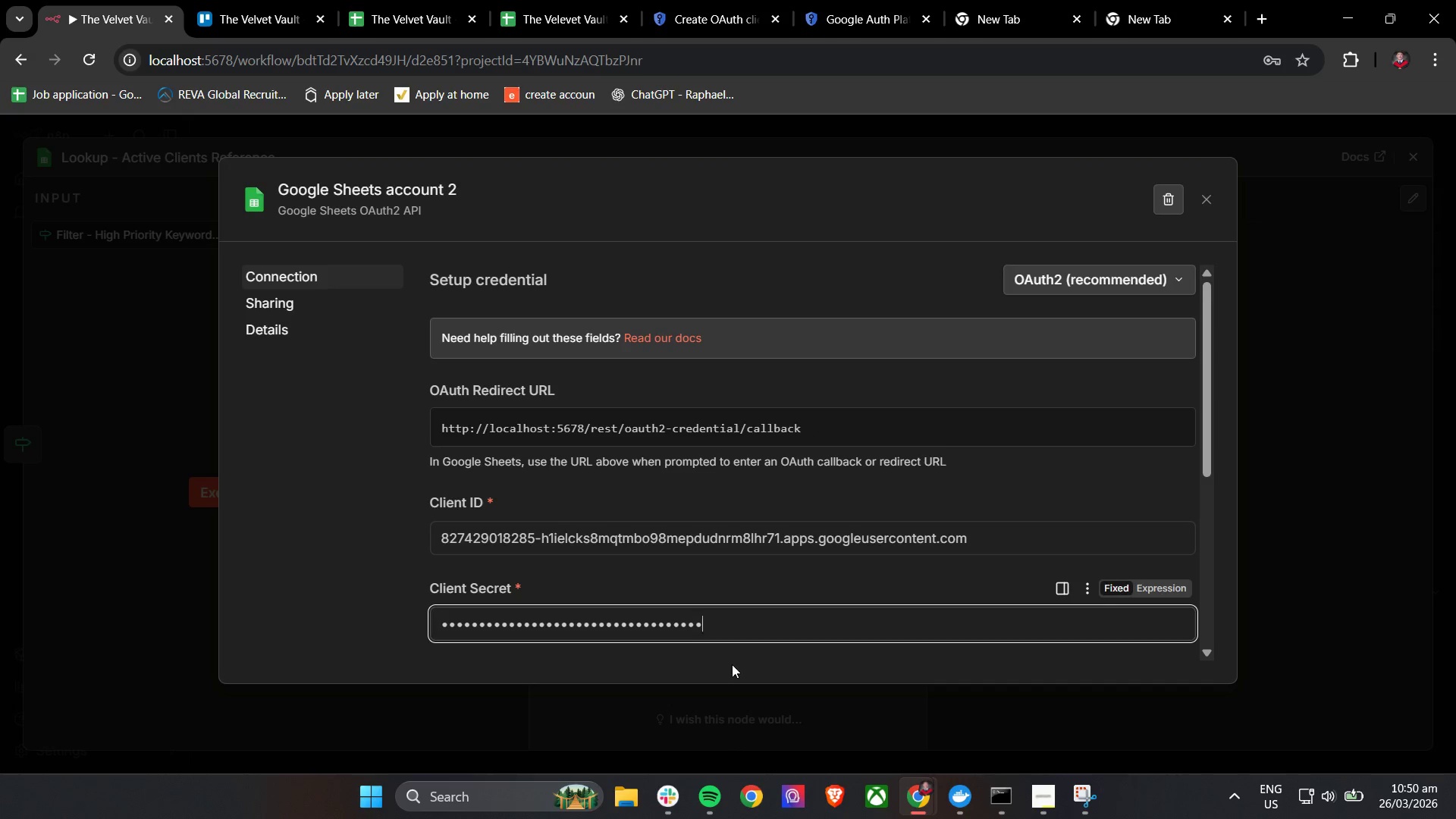 
left_click([732, 666])
 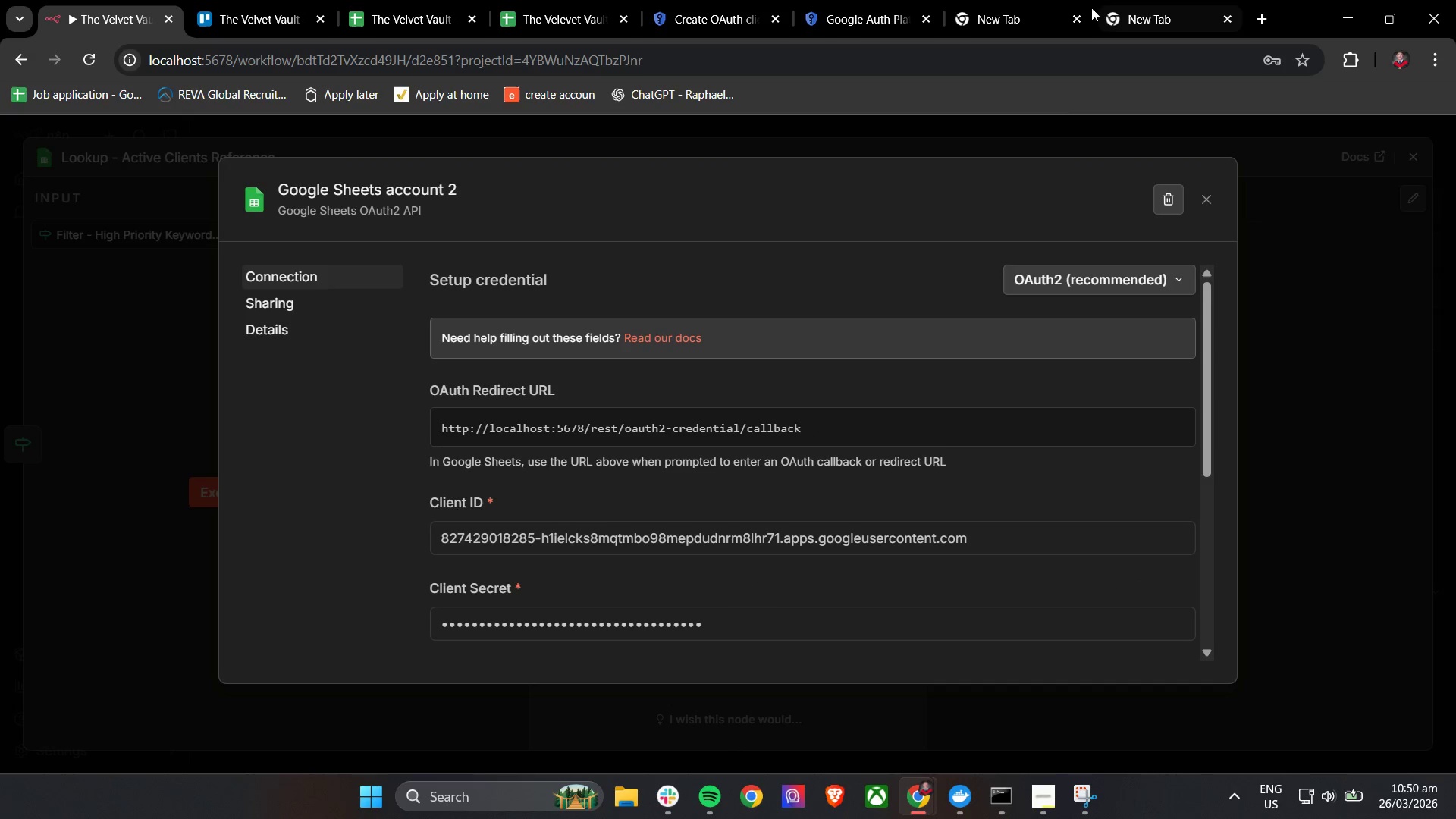 
left_click([877, 0])
 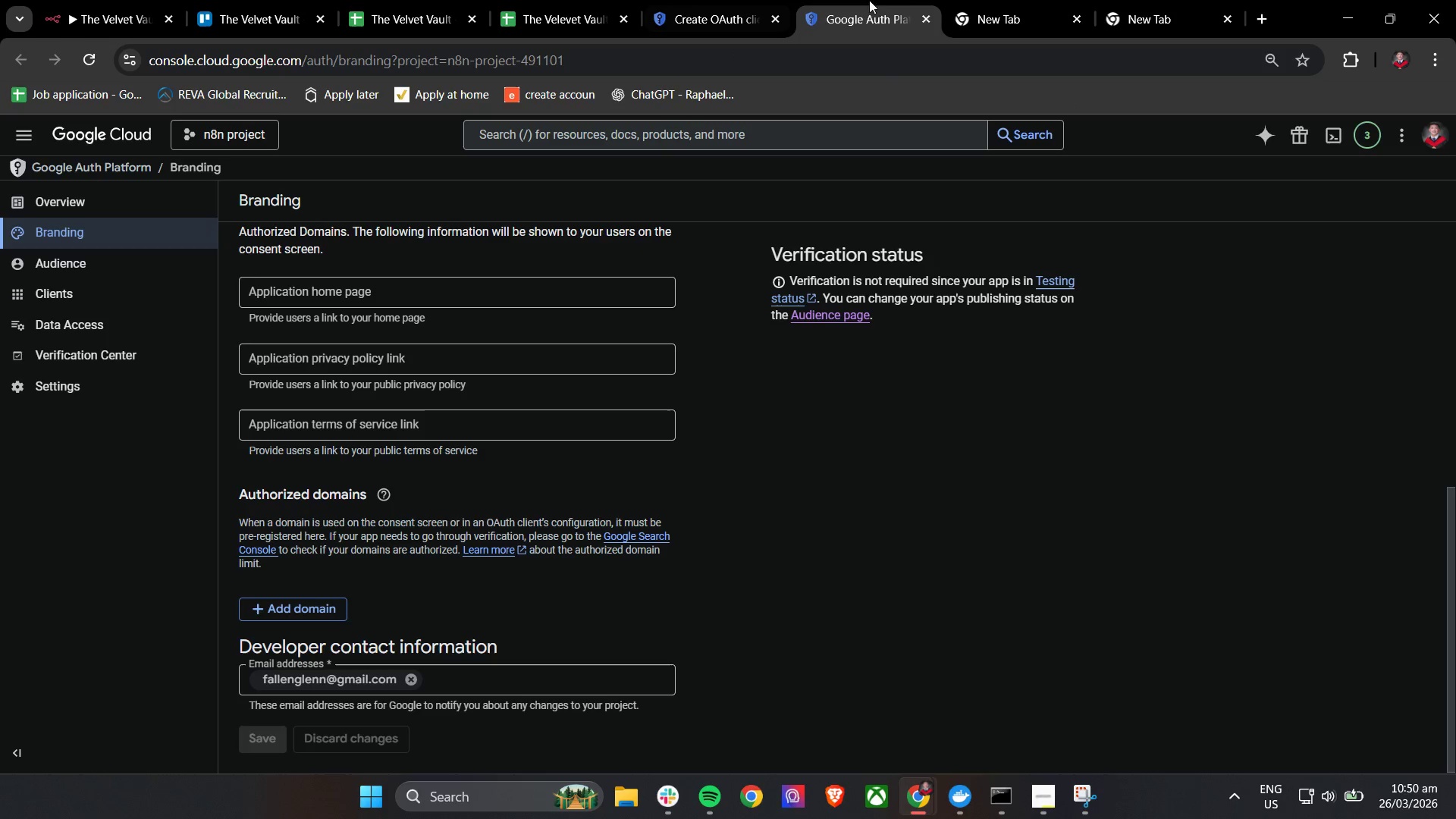 
left_click([717, 0])
 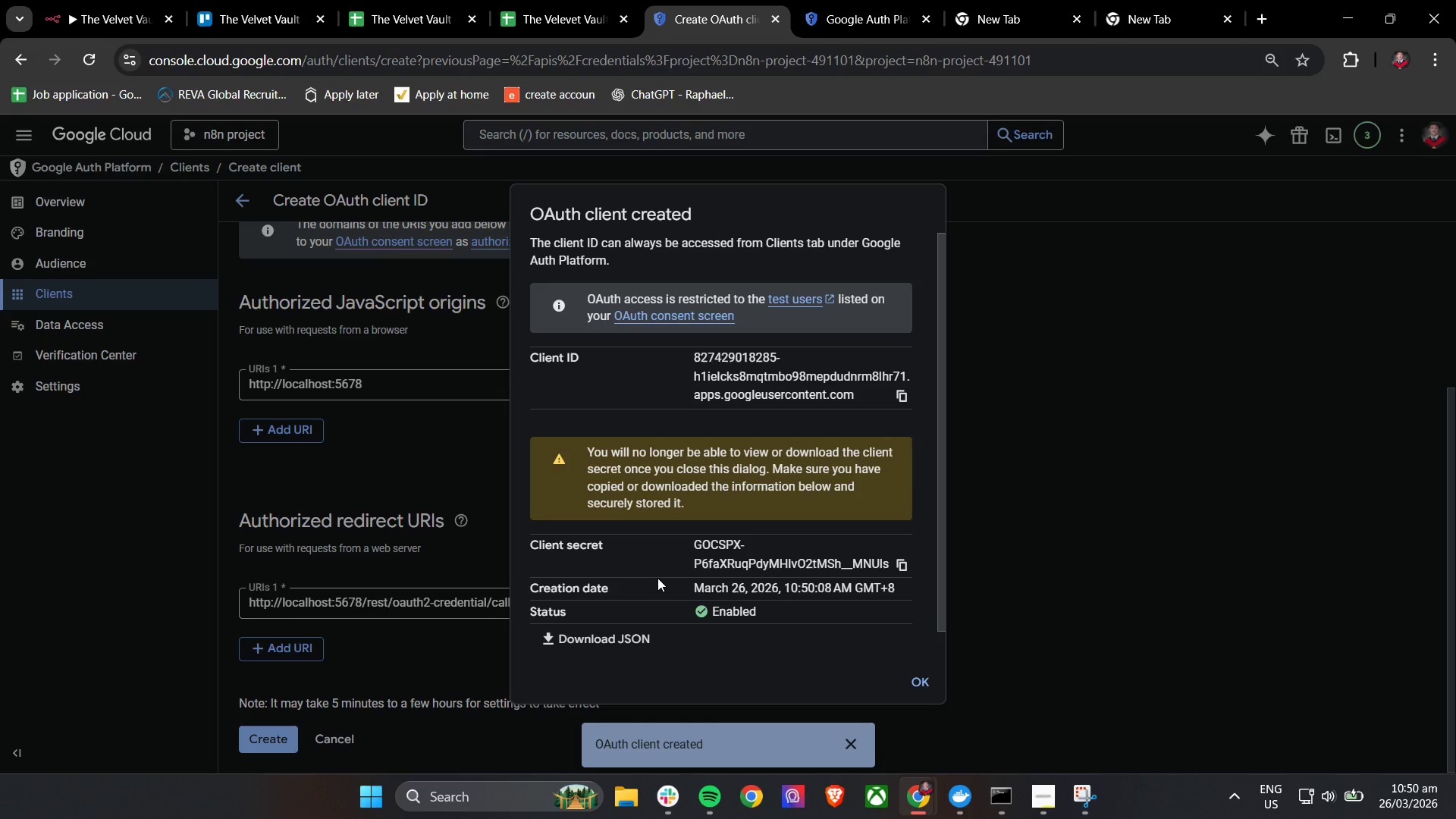 
scroll: coordinate [660, 584], scroll_direction: down, amount: 3.0
 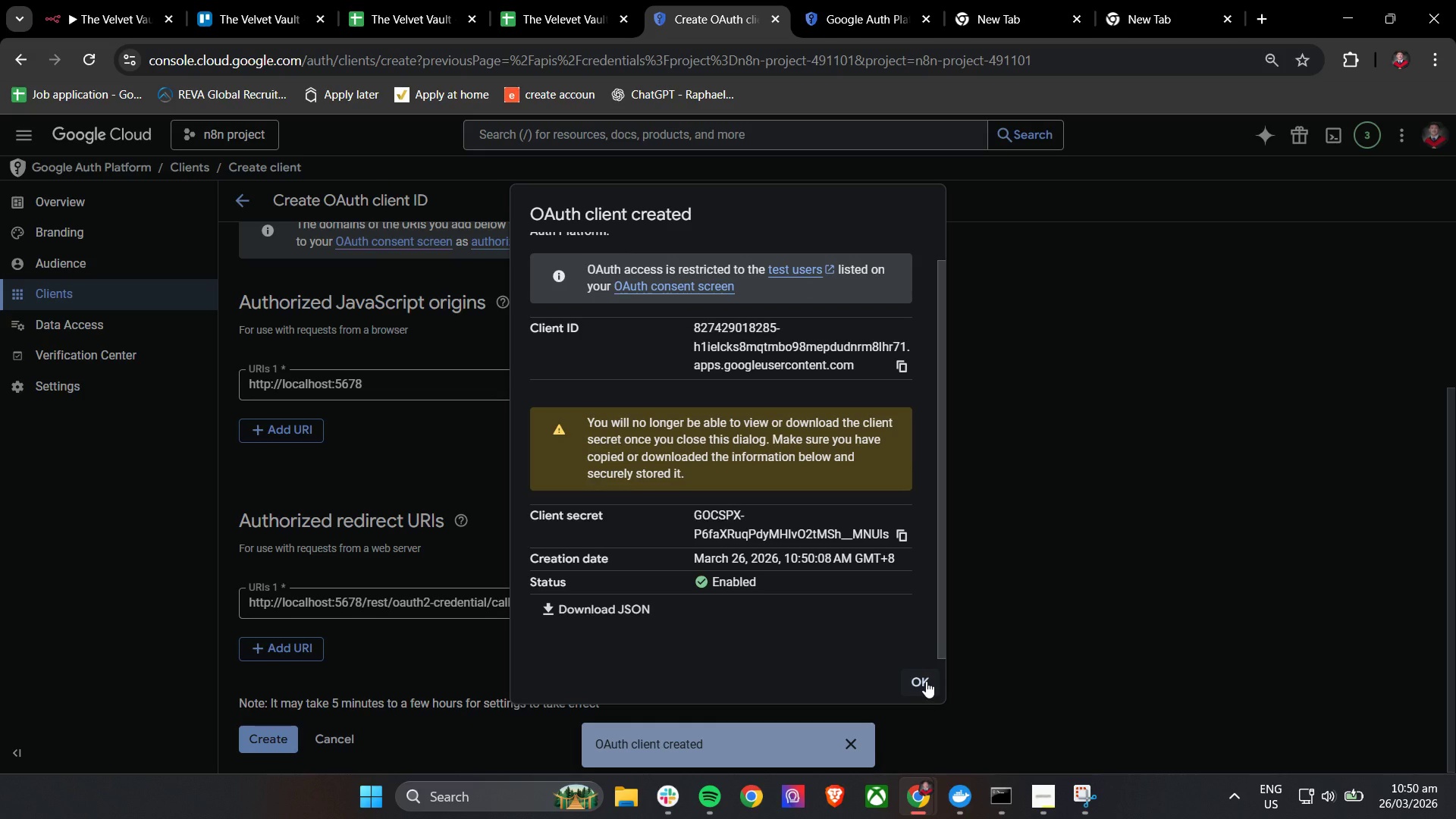 
double_click([904, 532])
 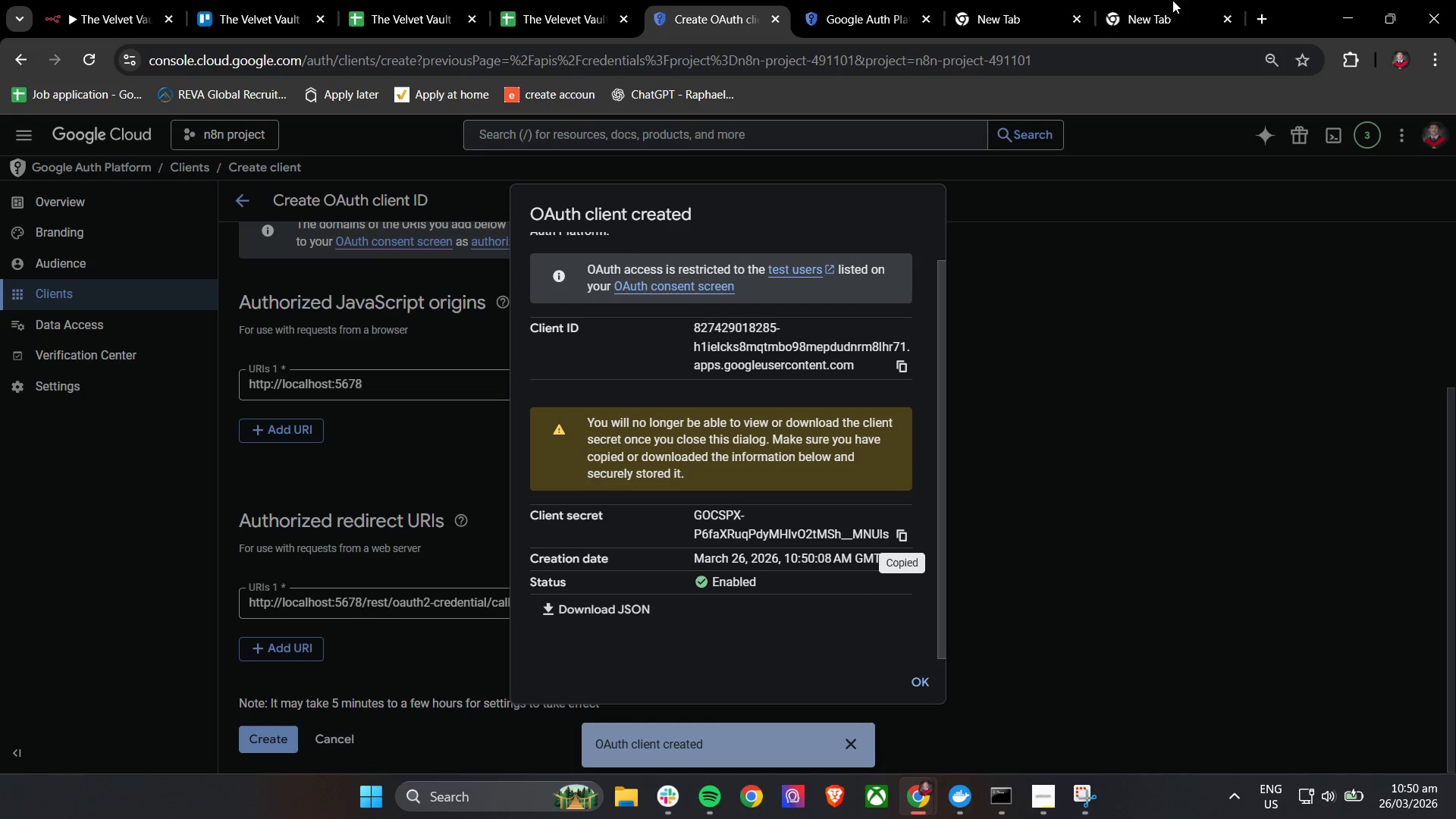 
left_click([1187, 0])
 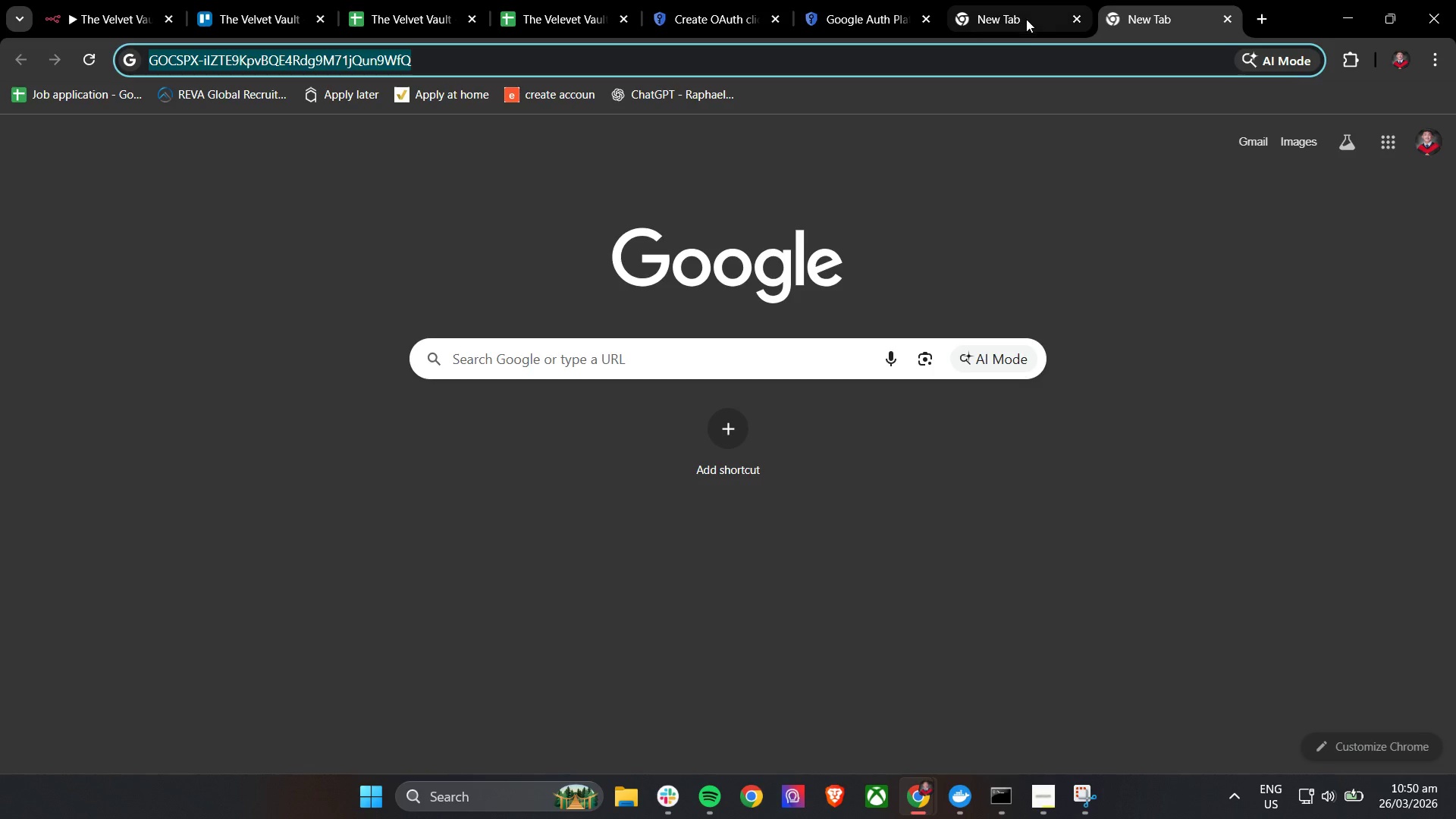 
key(Control+V)
 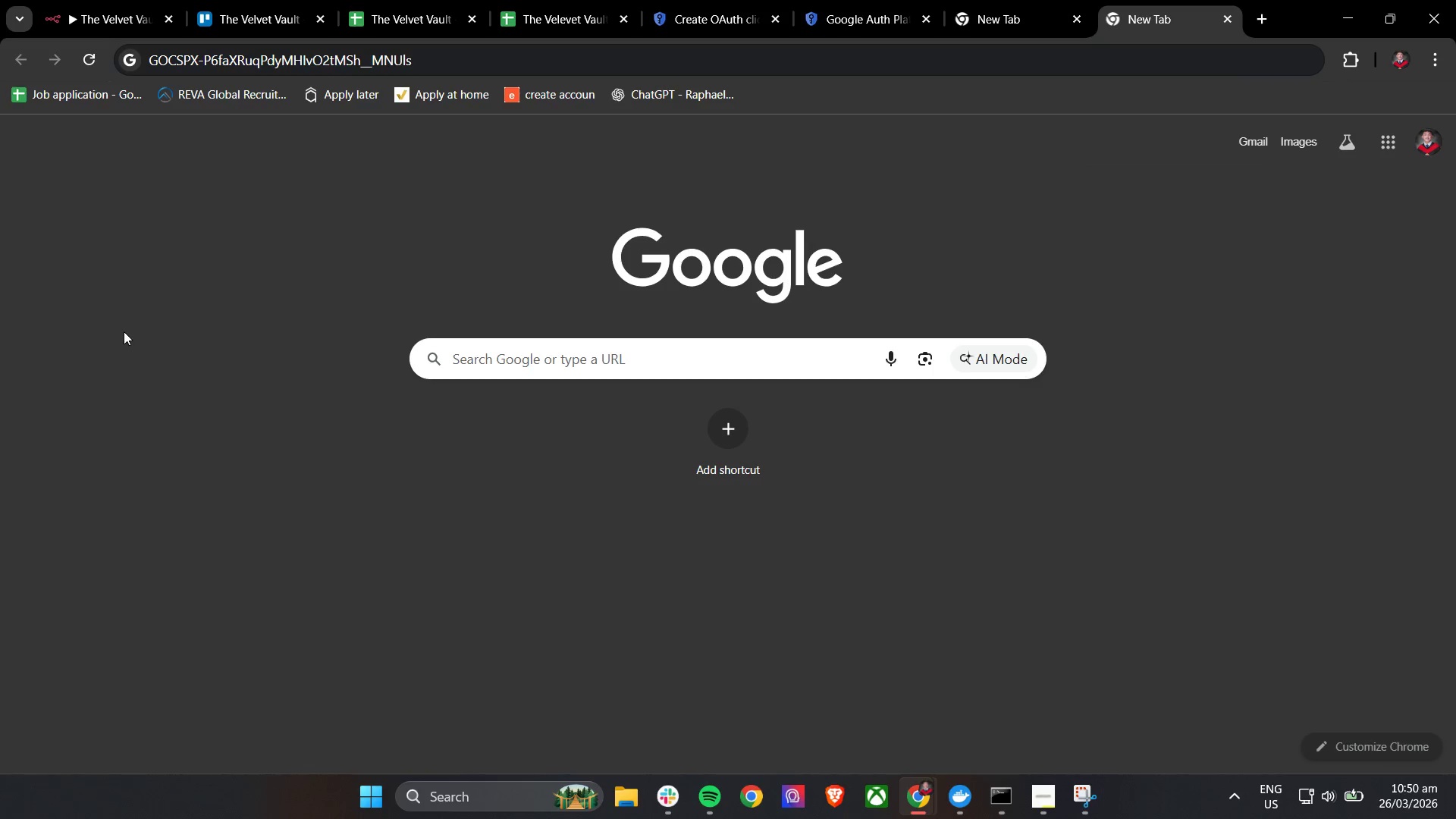 
left_click([100, 0])
 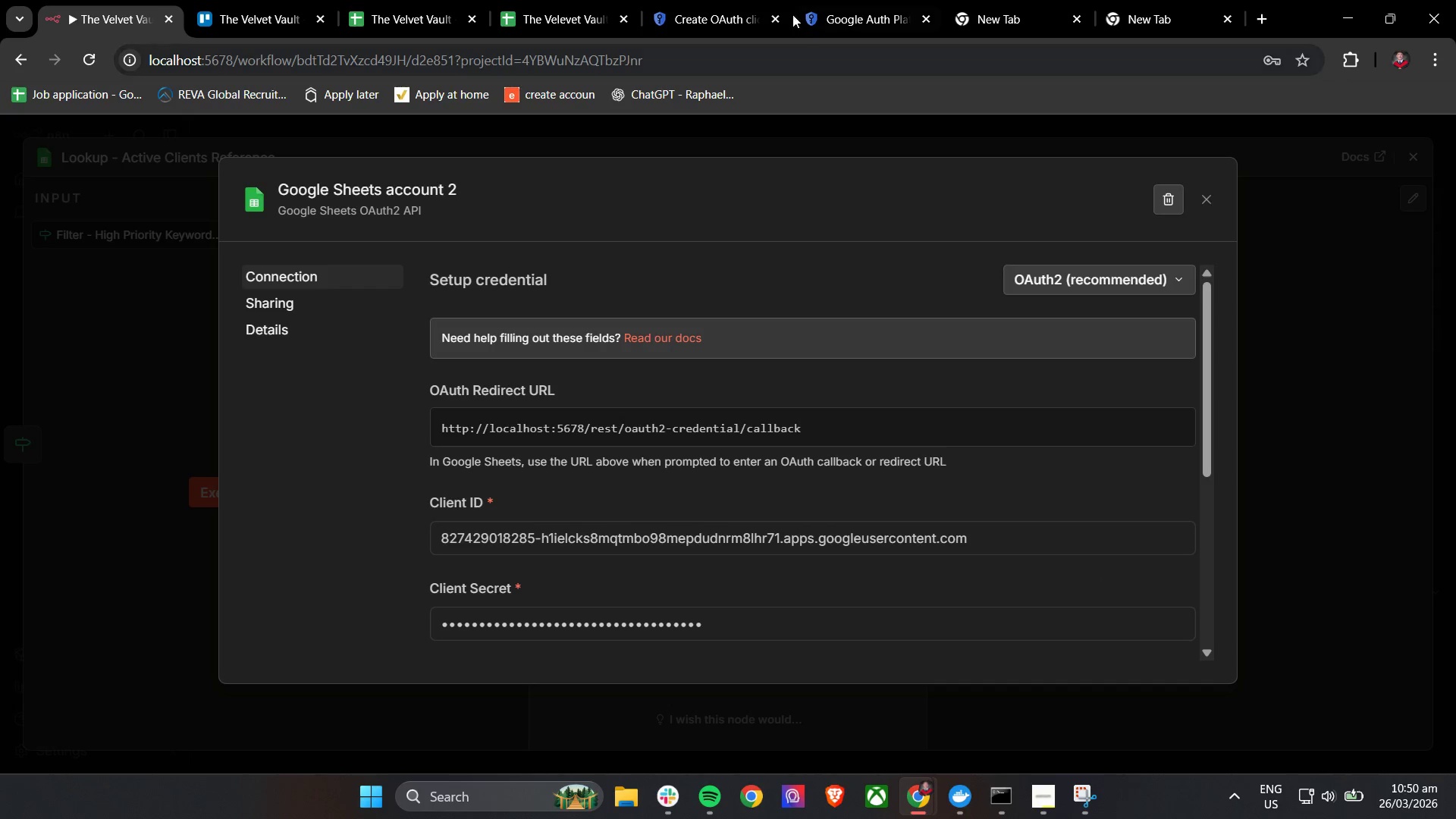 
left_click([725, 0])
 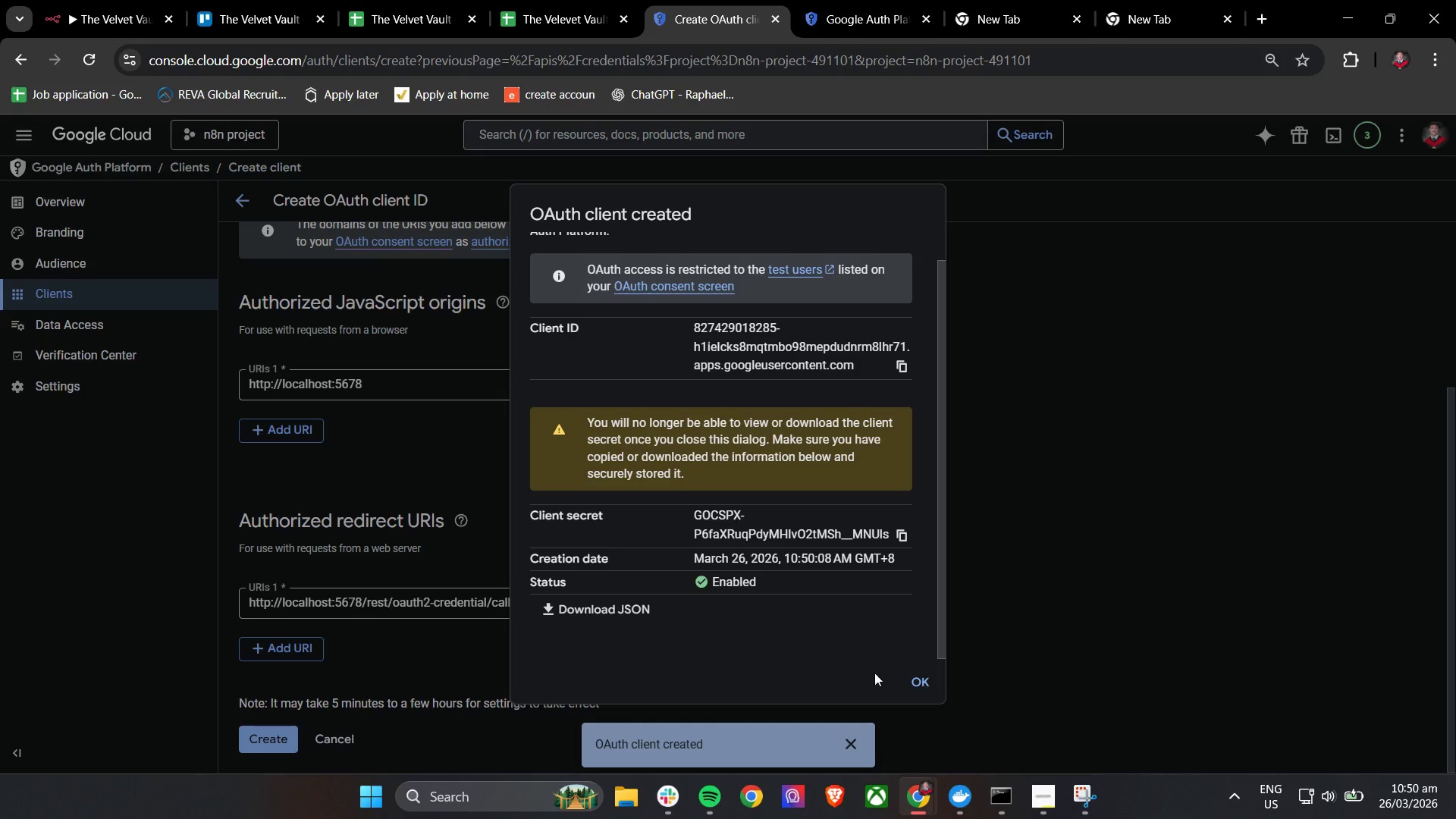 
left_click([907, 682])
 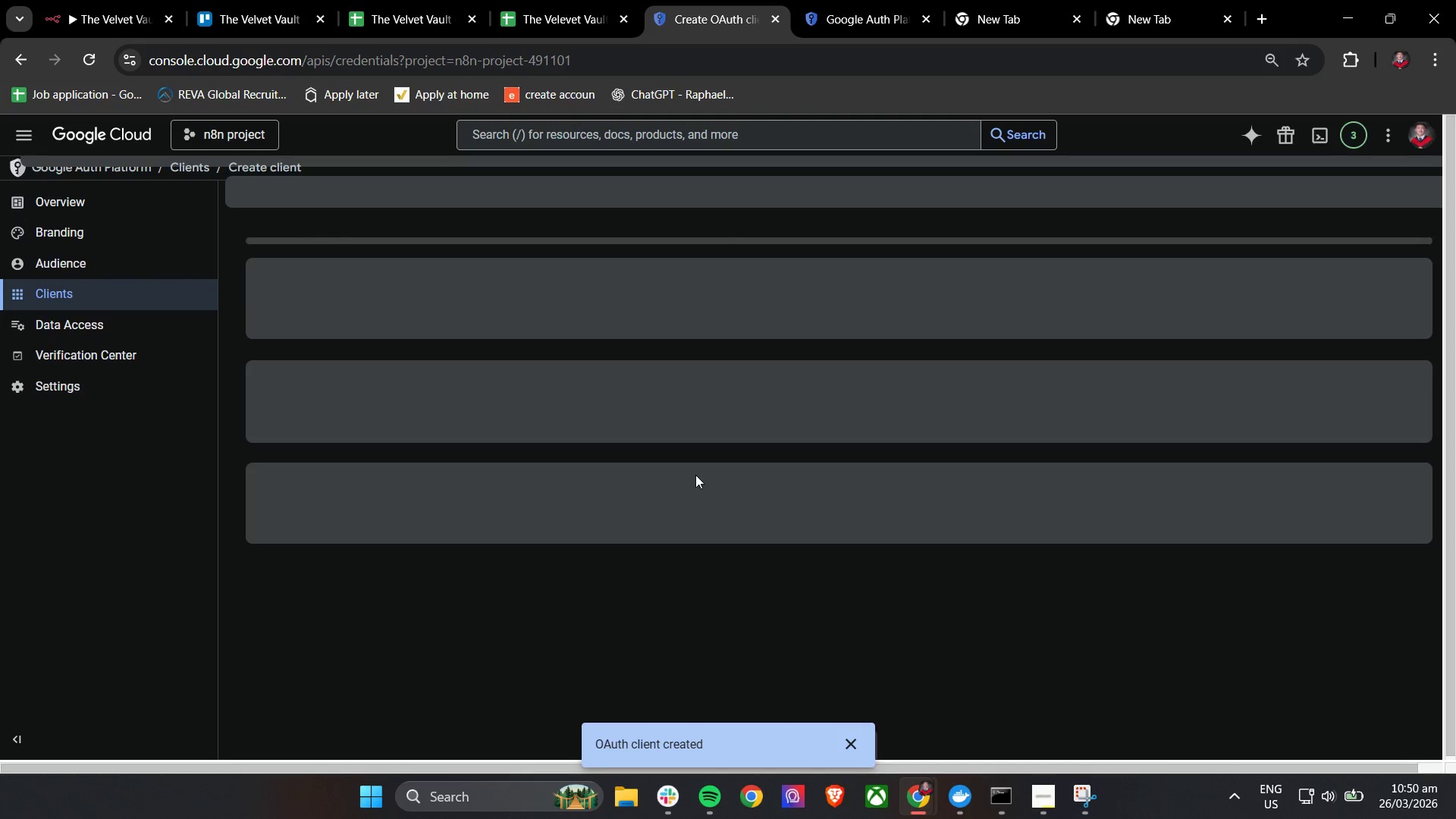 
mouse_move([689, 463])
 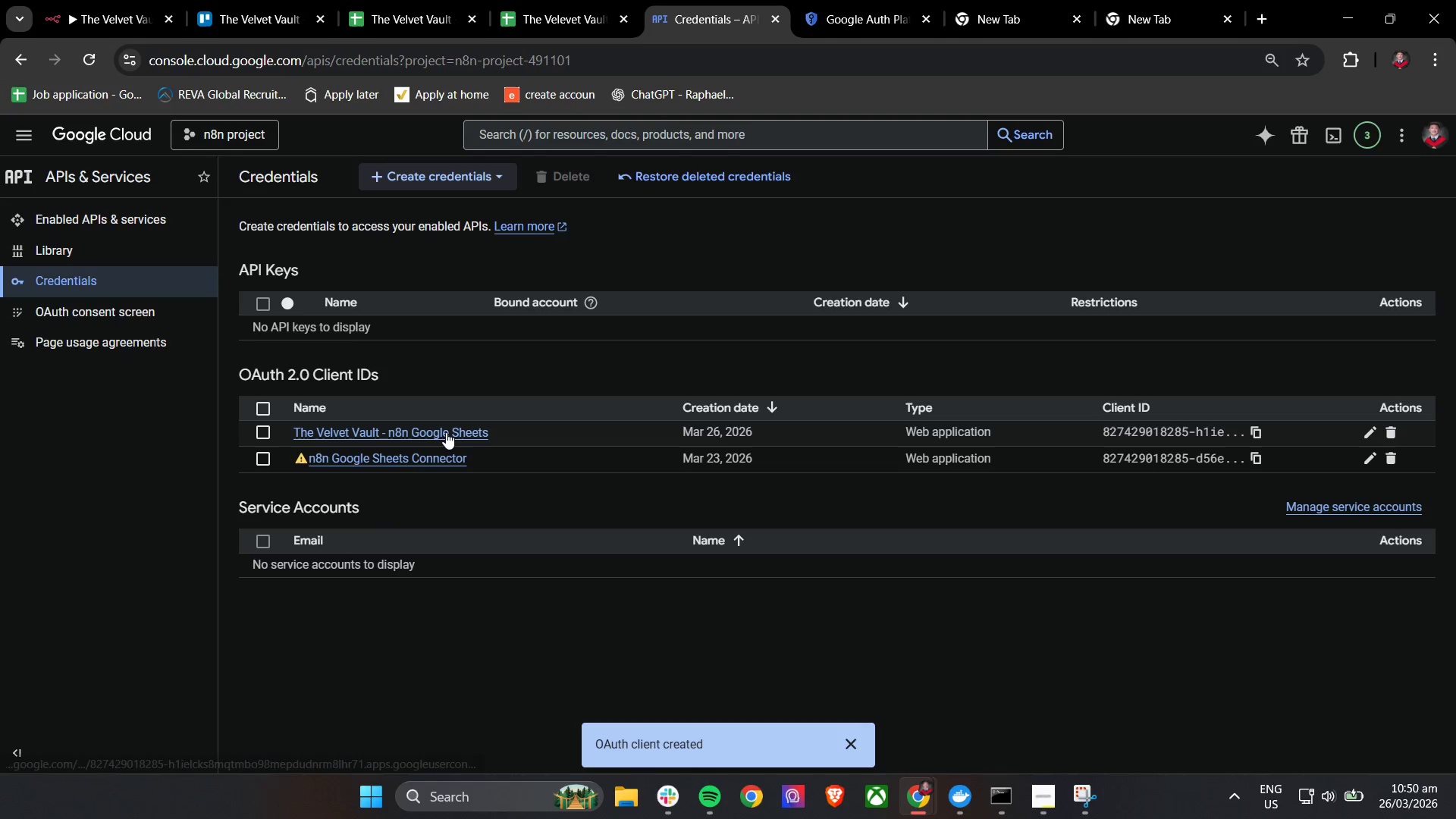 
left_click([446, 432])
 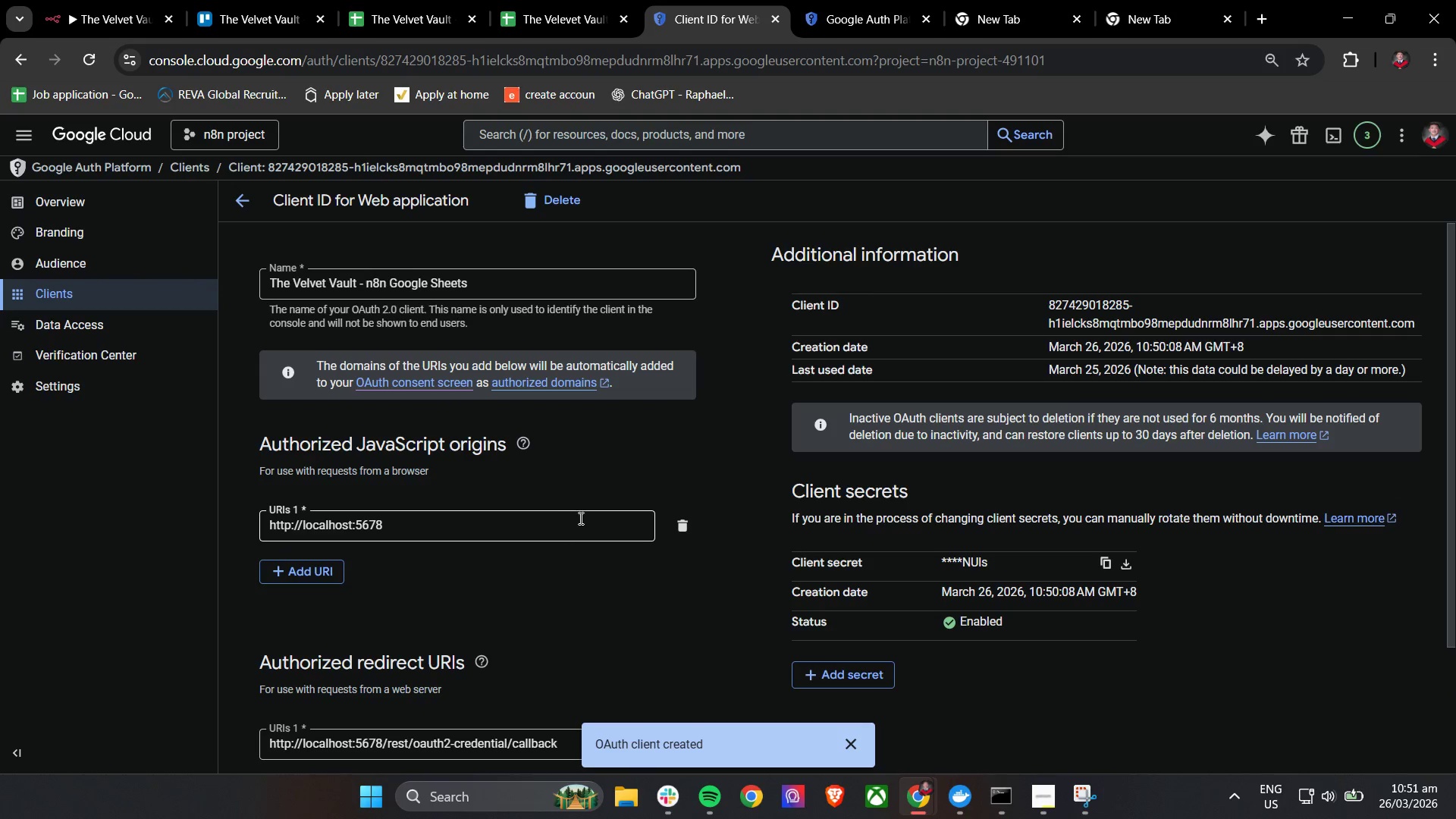 
scroll: coordinate [583, 513], scroll_direction: down, amount: 3.0
 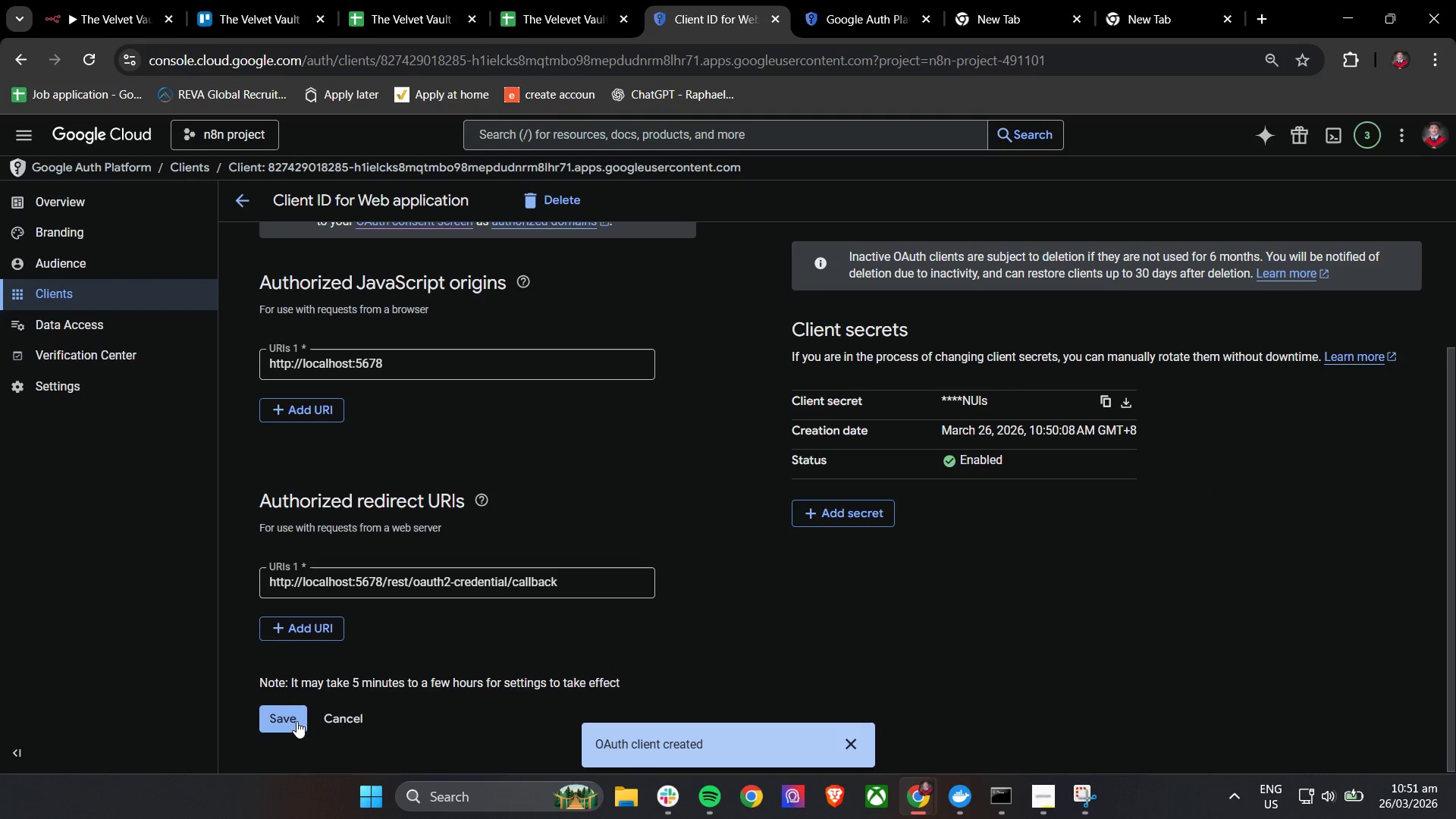 
left_click([287, 723])
 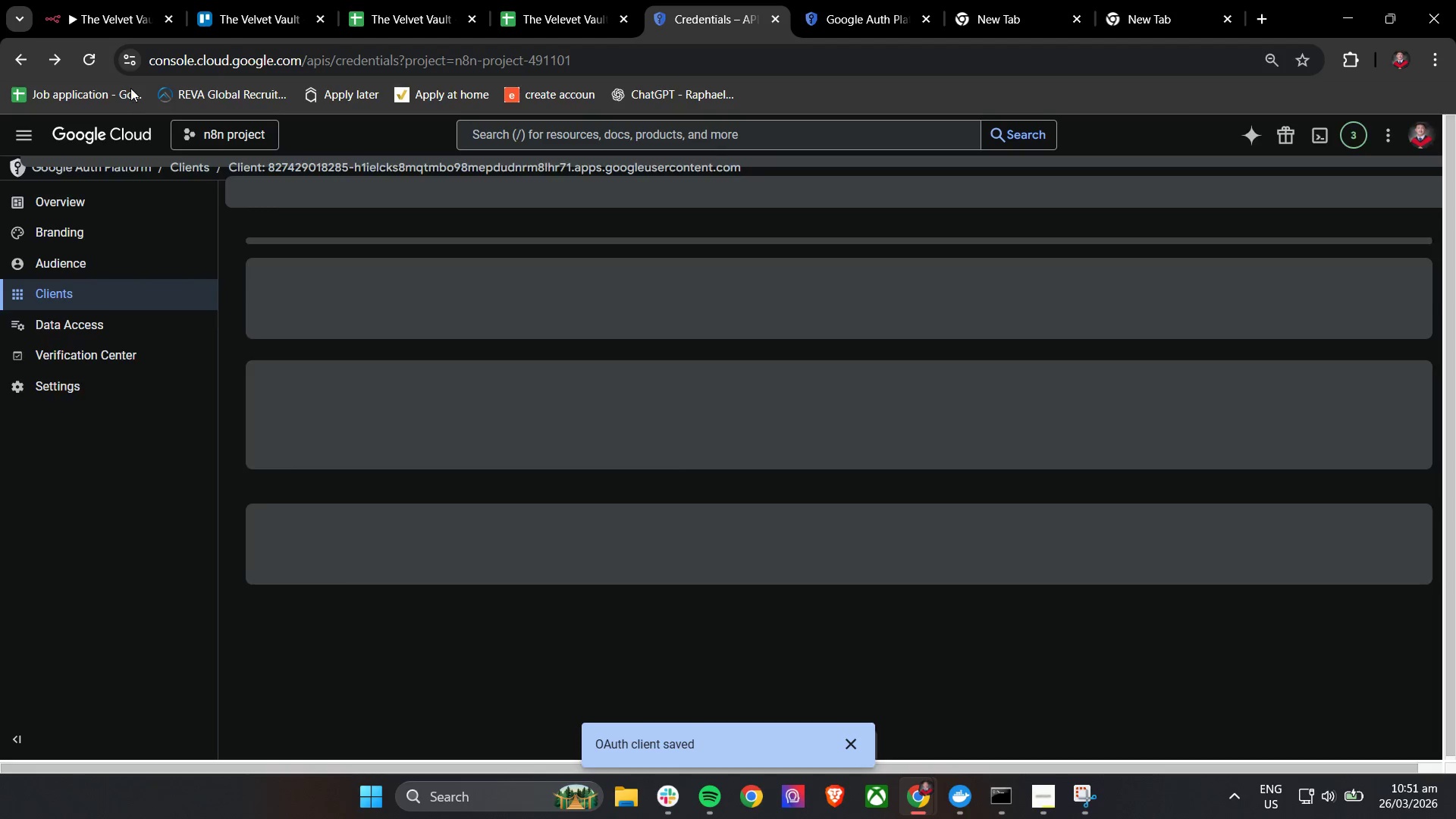 
left_click([119, 2])
 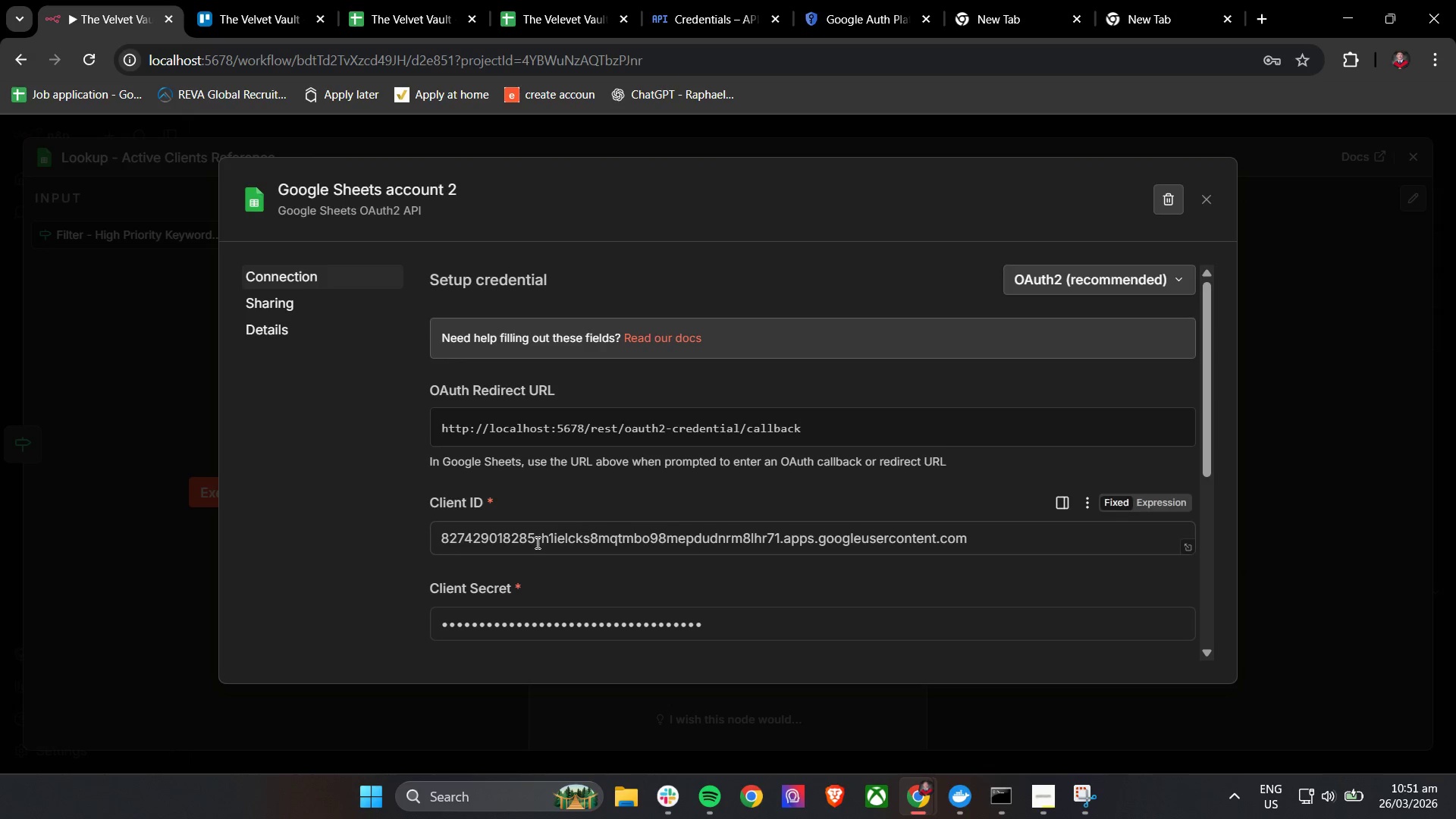 
scroll: coordinate [568, 541], scroll_direction: down, amount: 5.0
 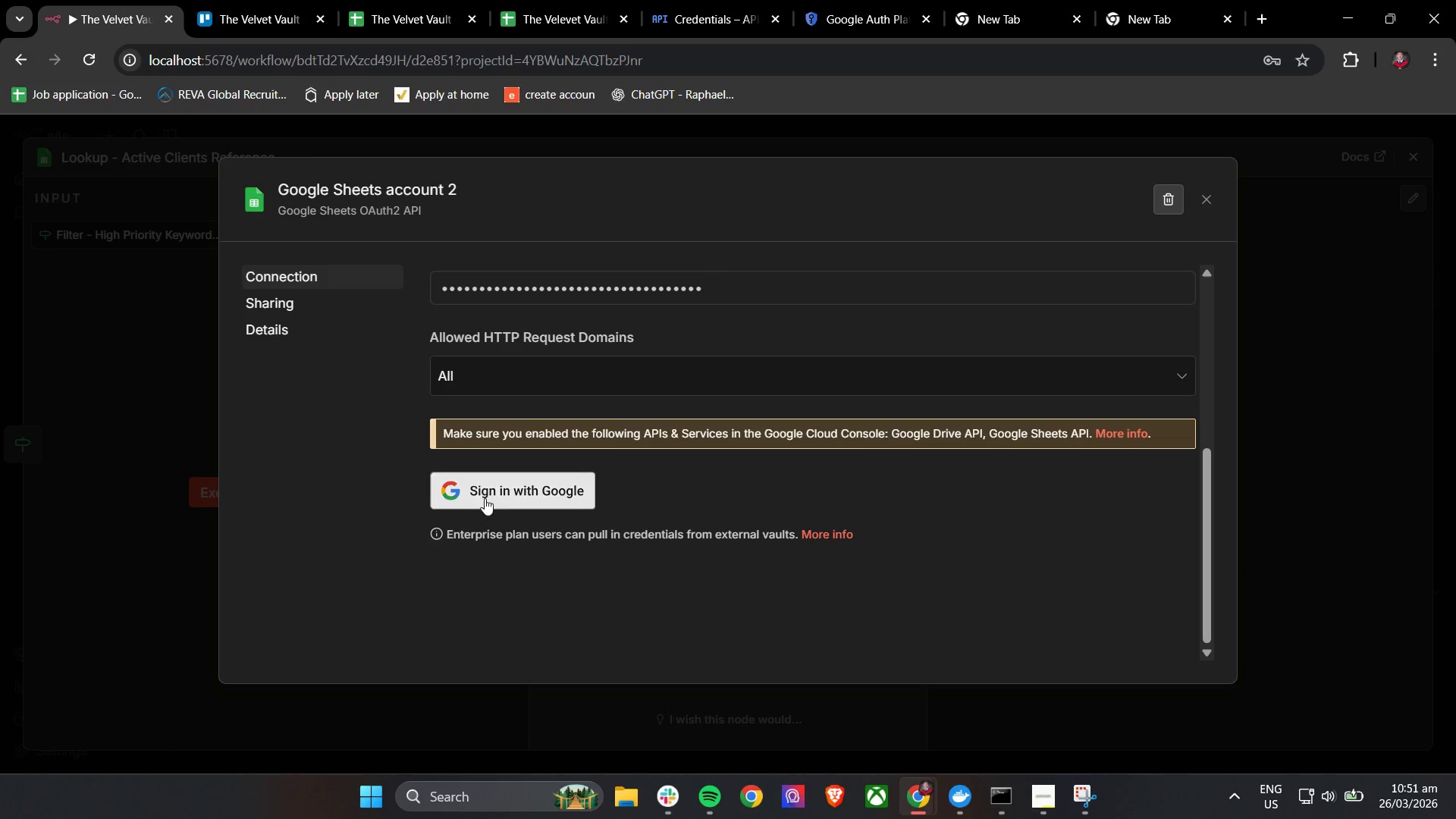 
left_click([485, 495])
 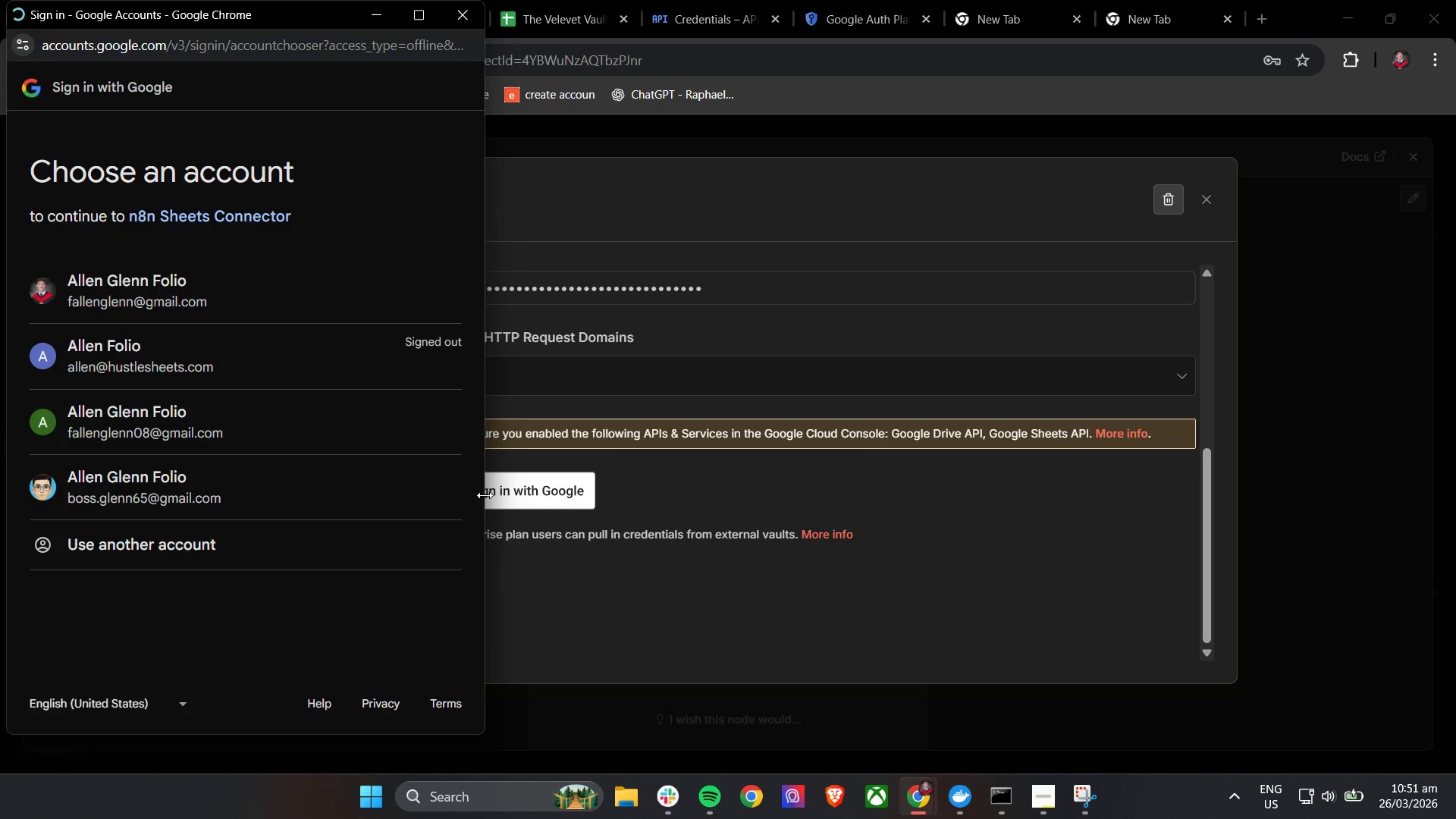 
left_click([337, 293])
 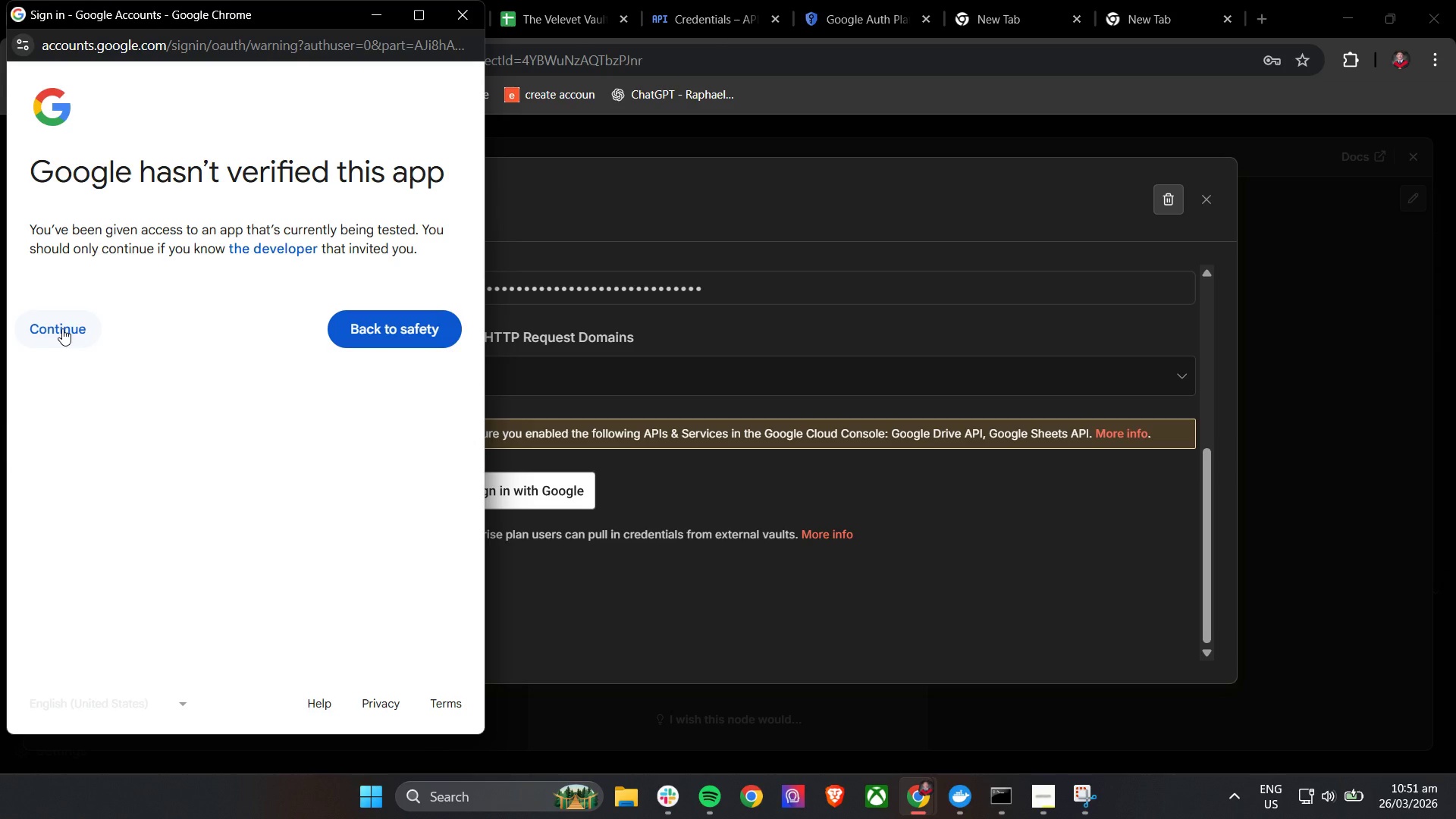 
wait(44.48)
 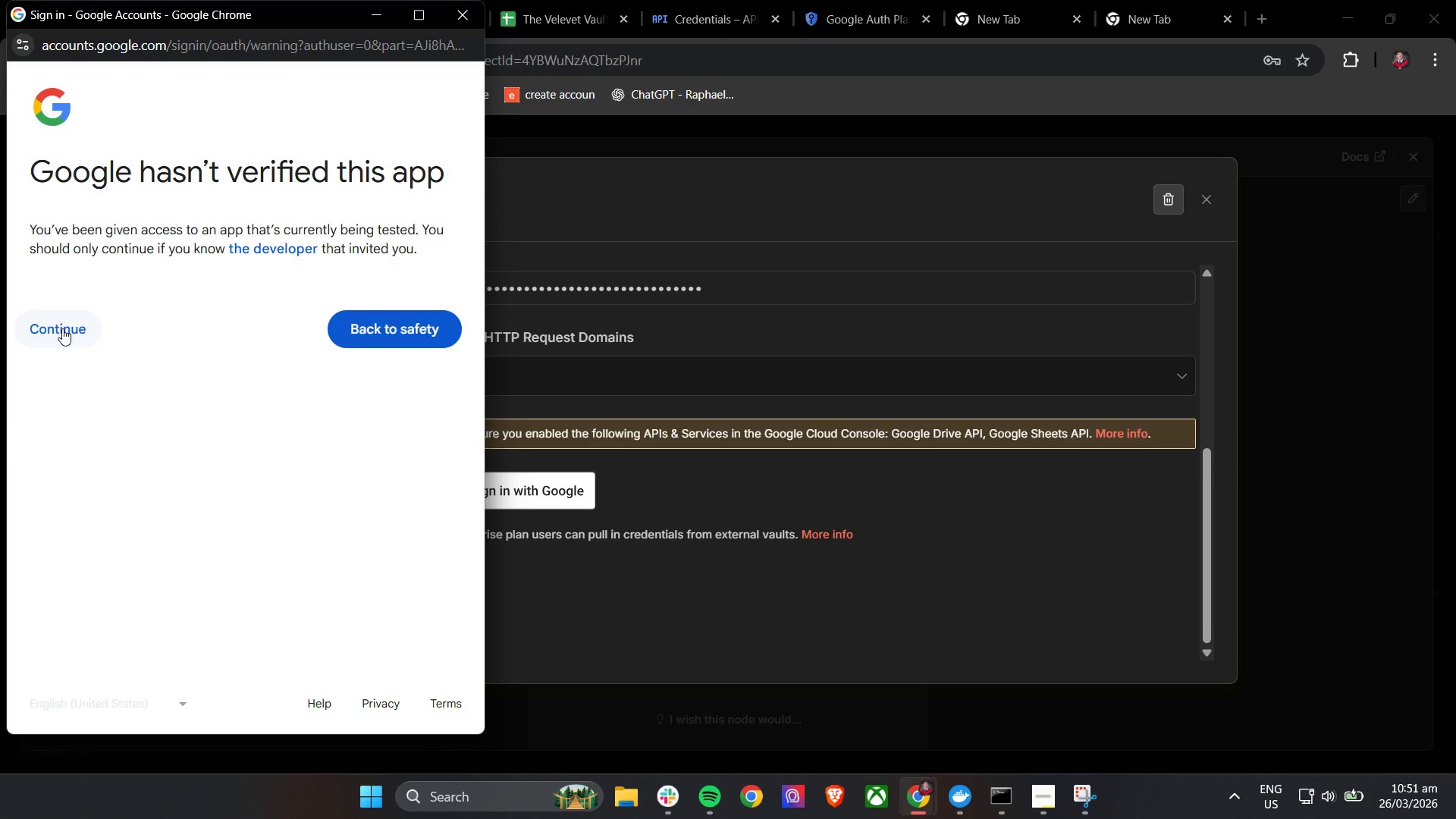 
scroll: coordinate [223, 497], scroll_direction: up, amount: 4.0
 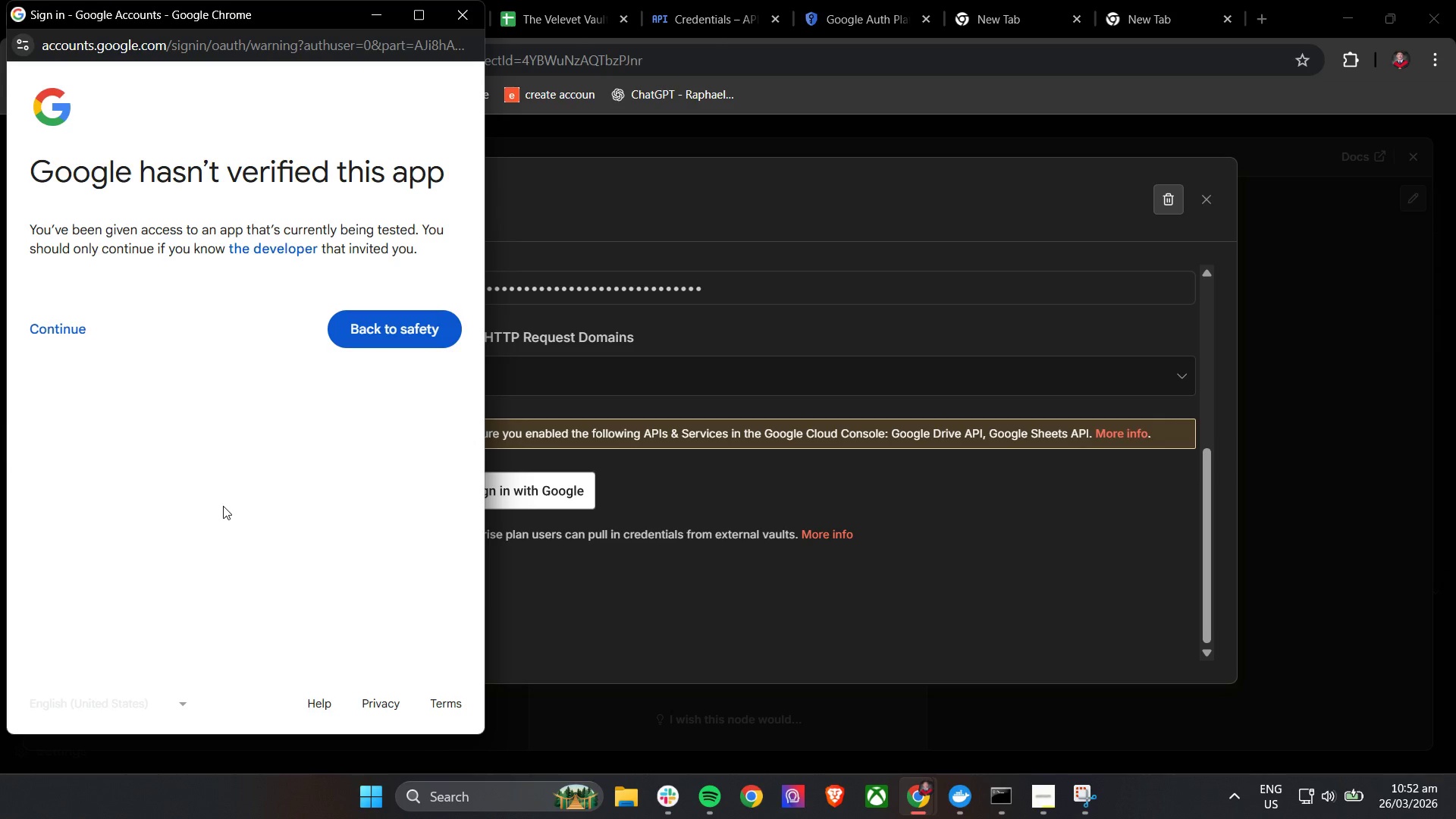 
wait(21.53)
 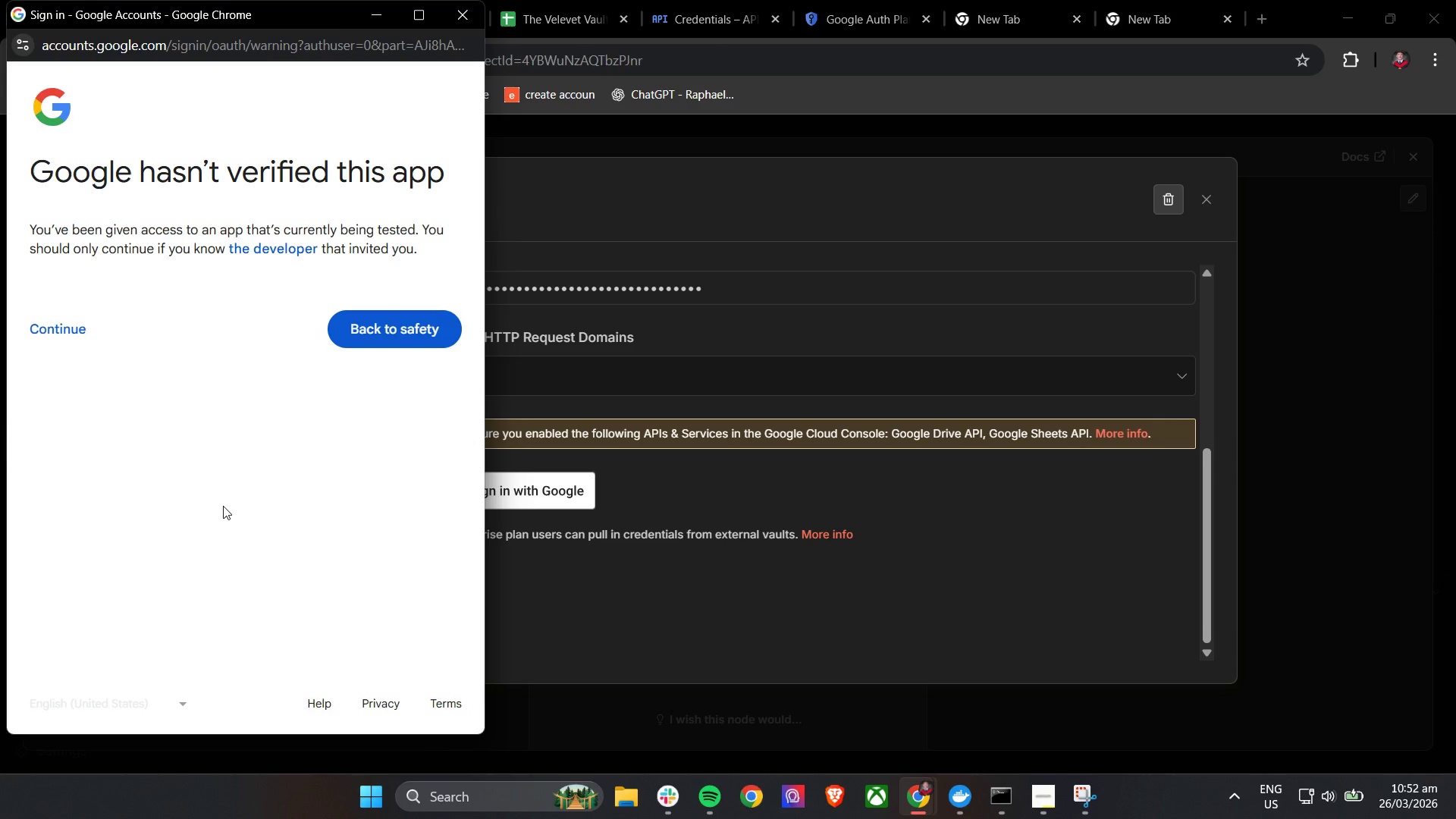 
left_click([70, 335])
 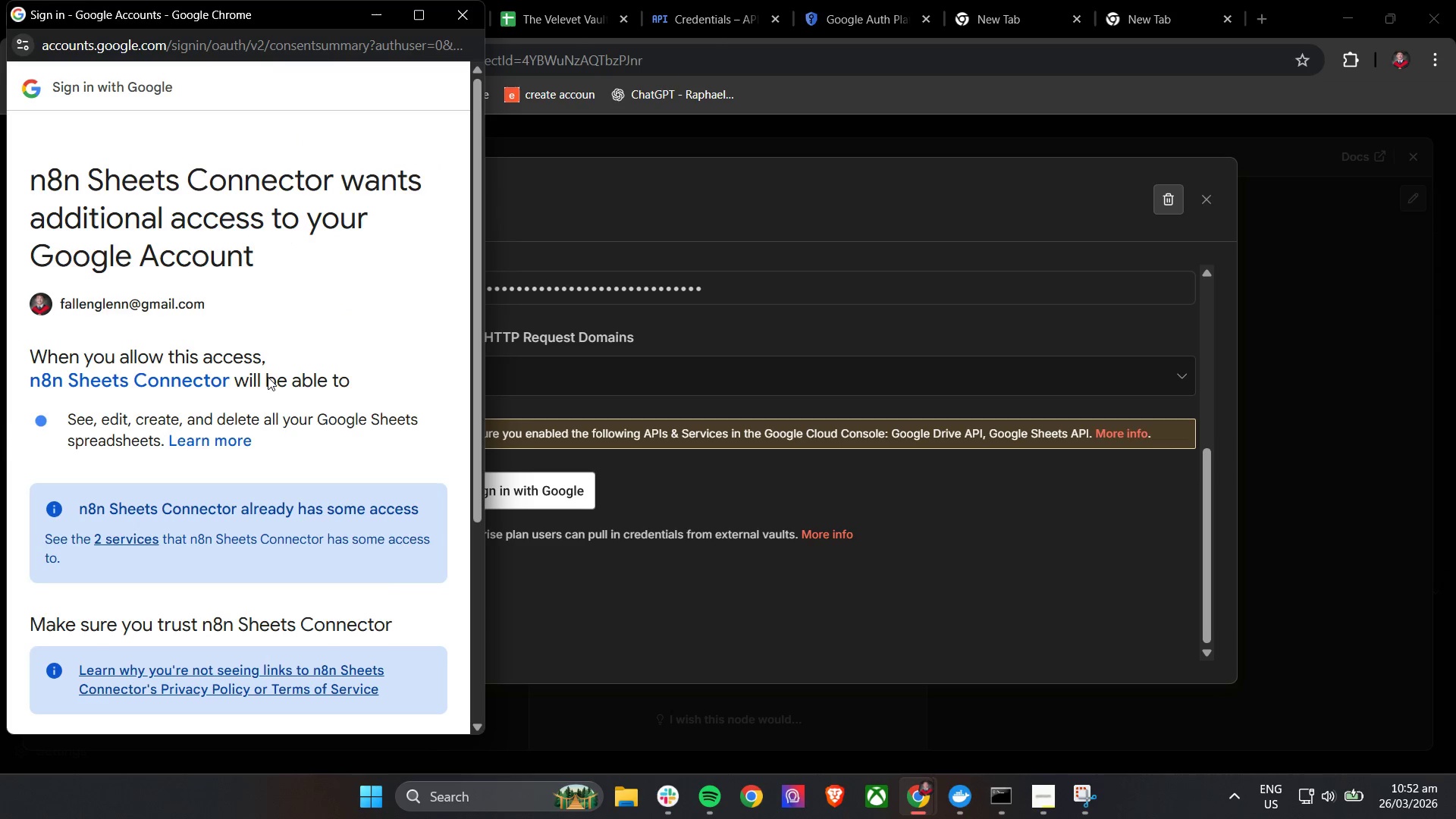 
scroll: coordinate [388, 412], scroll_direction: down, amount: 7.0
 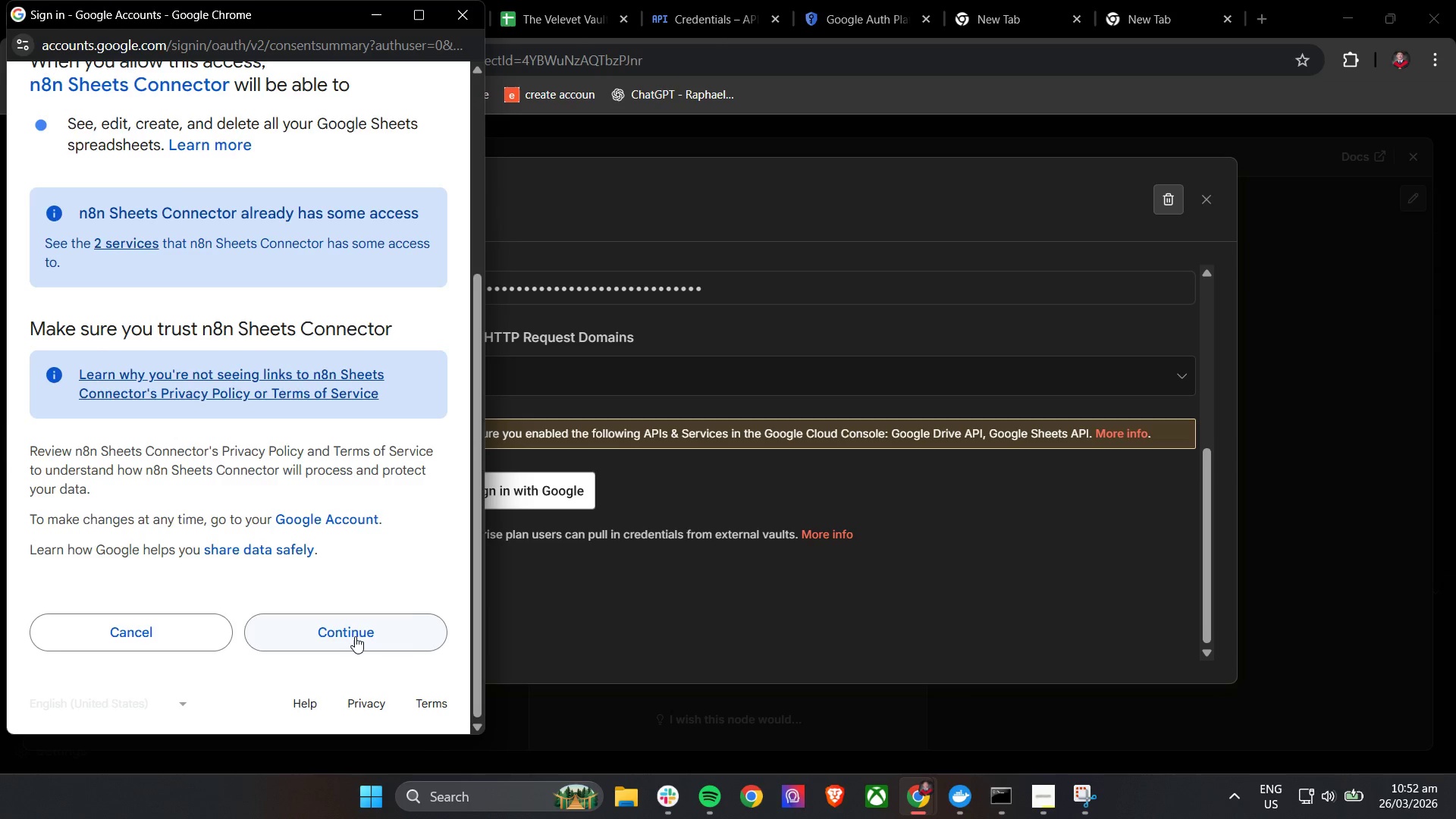 
left_click([355, 636])
 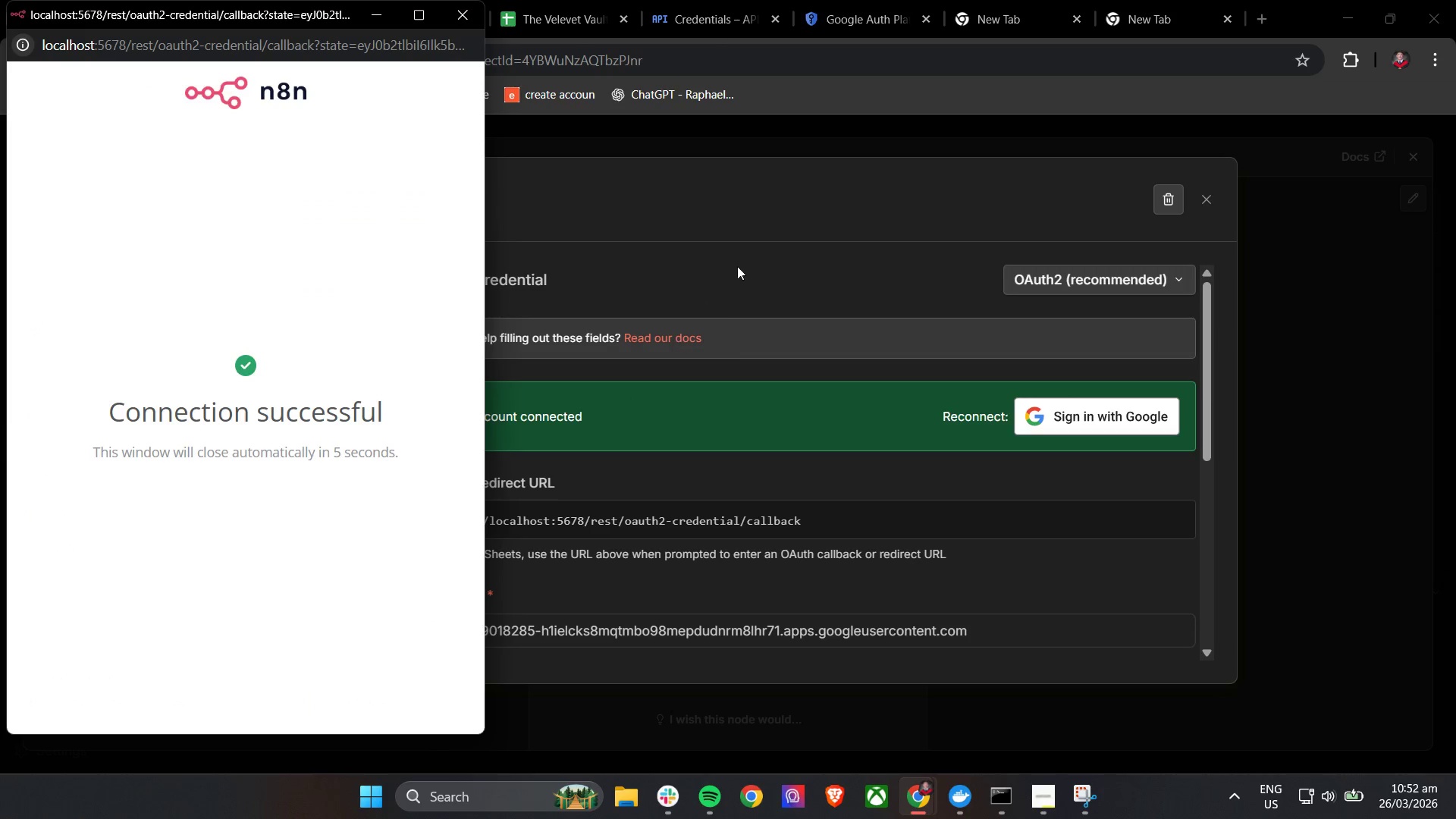 
left_click([755, 207])
 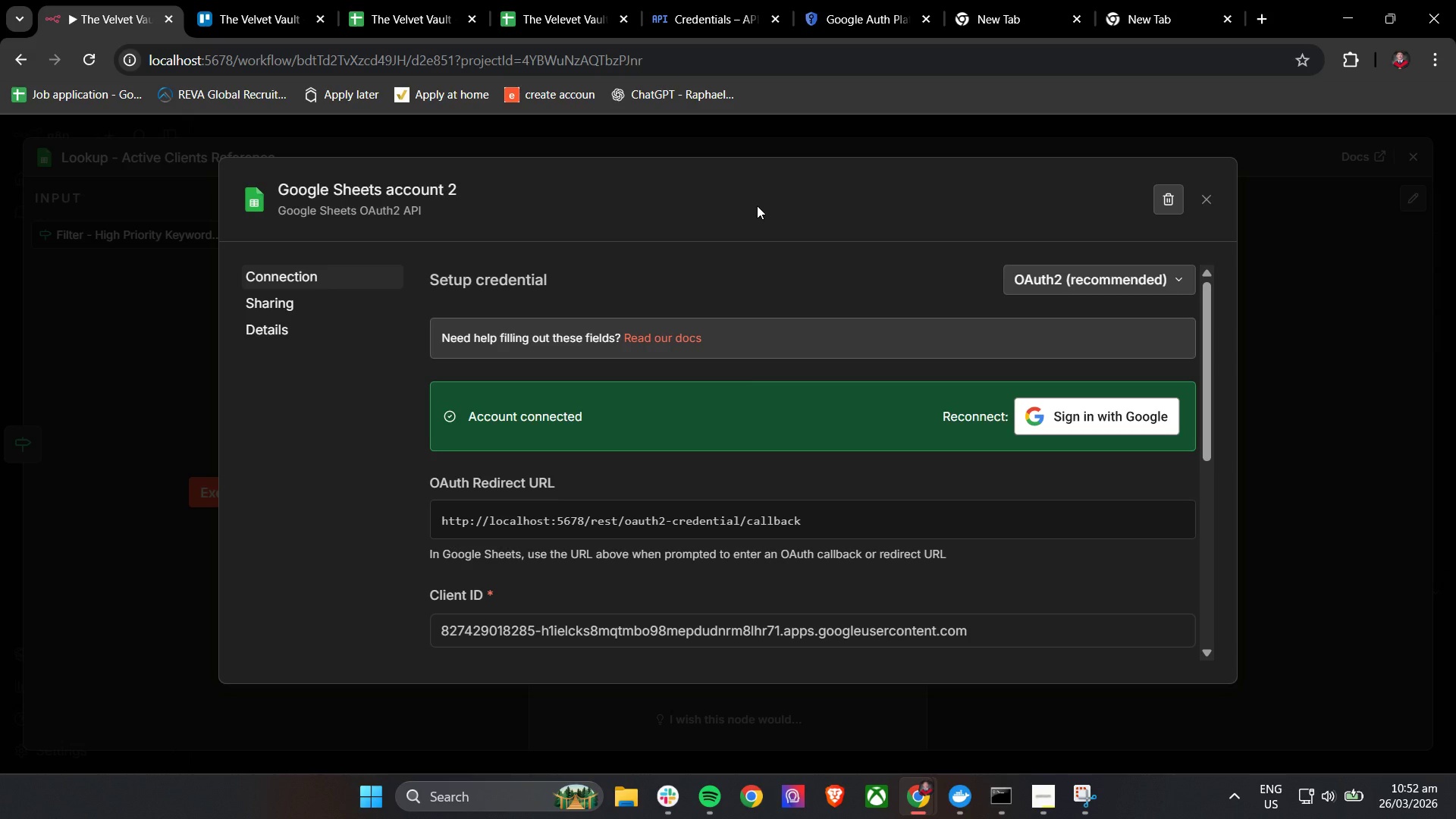 
wait(11.78)
 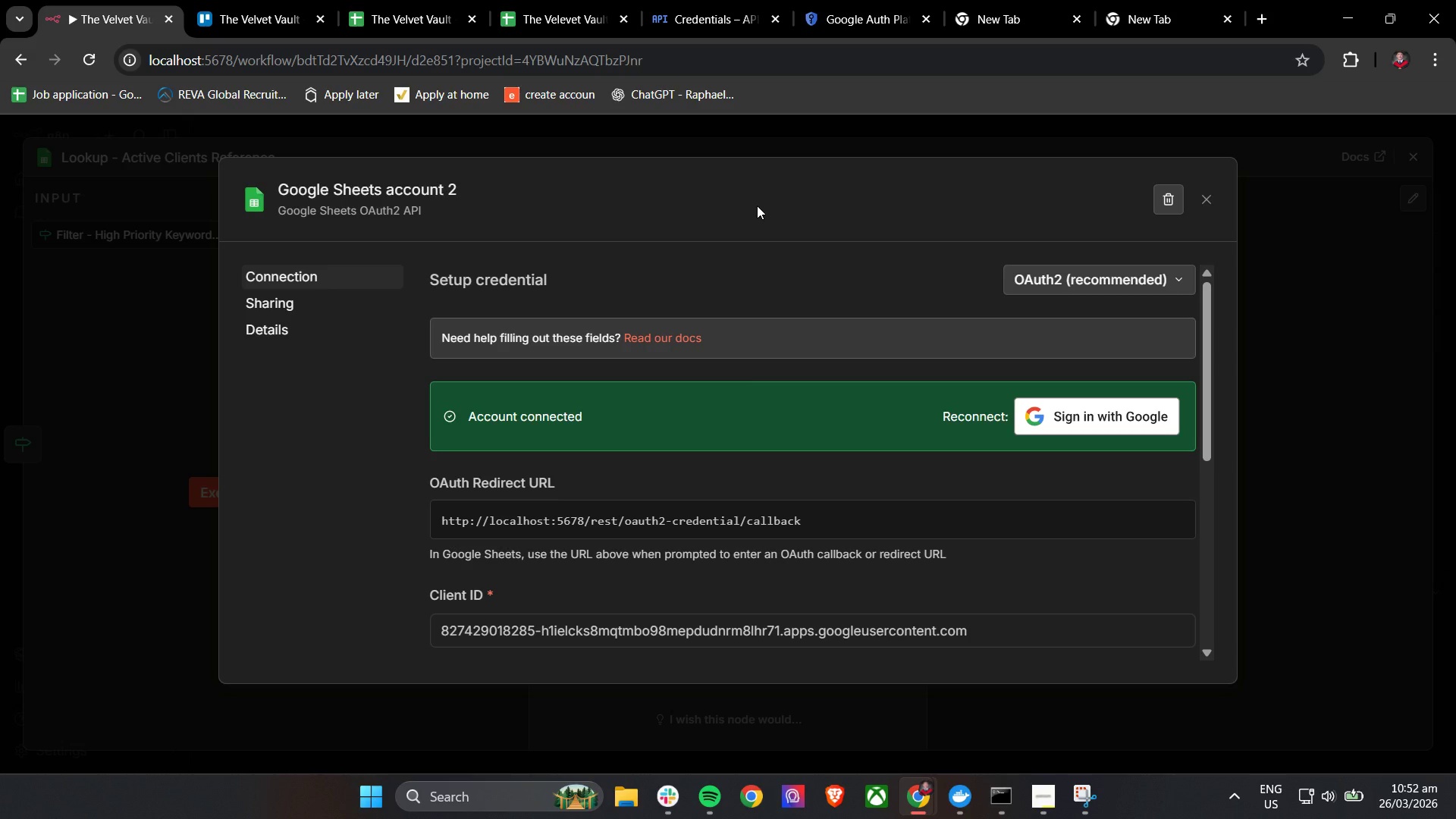 
left_click([1209, 194])
 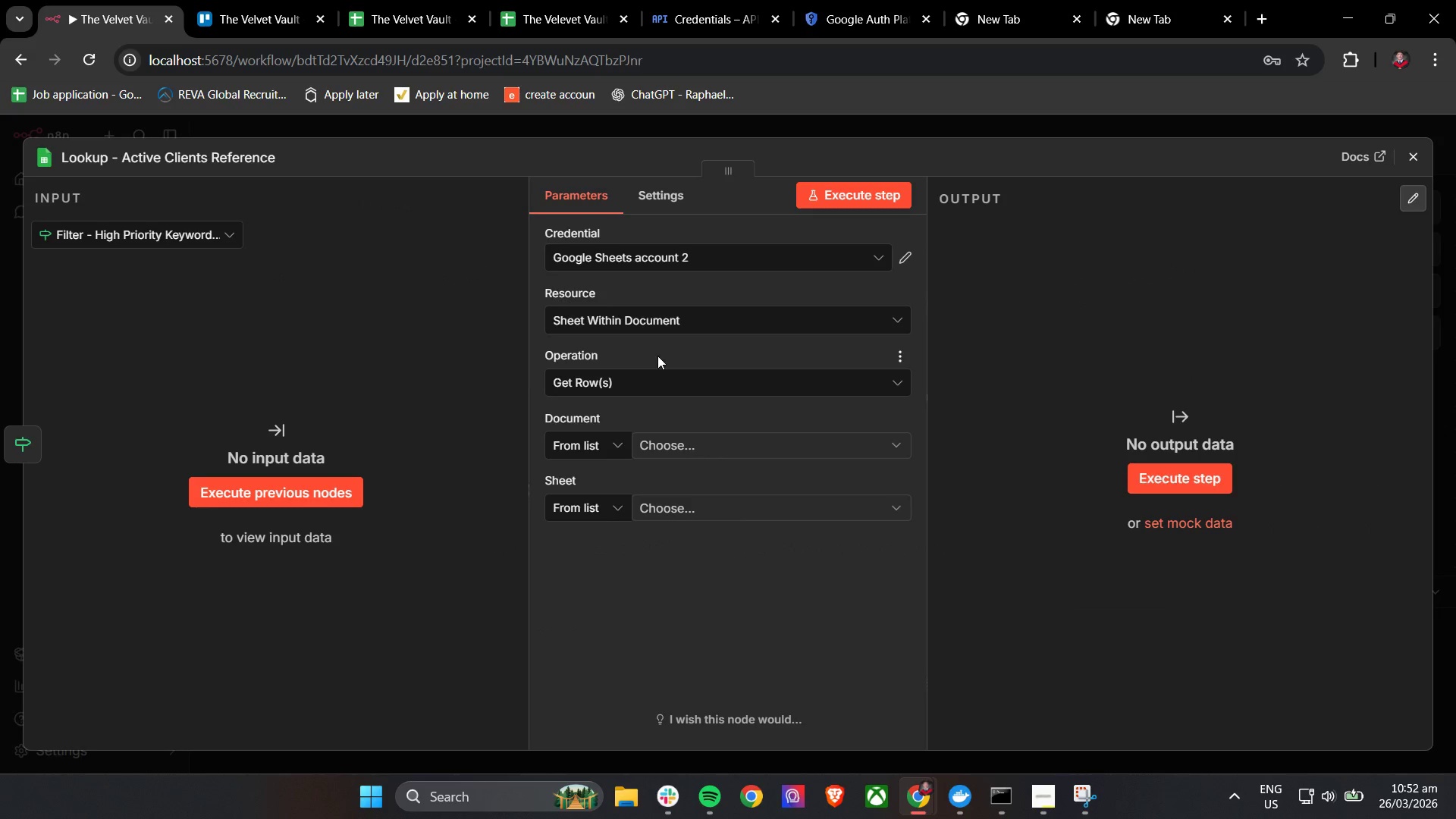 
left_click([717, 256])
 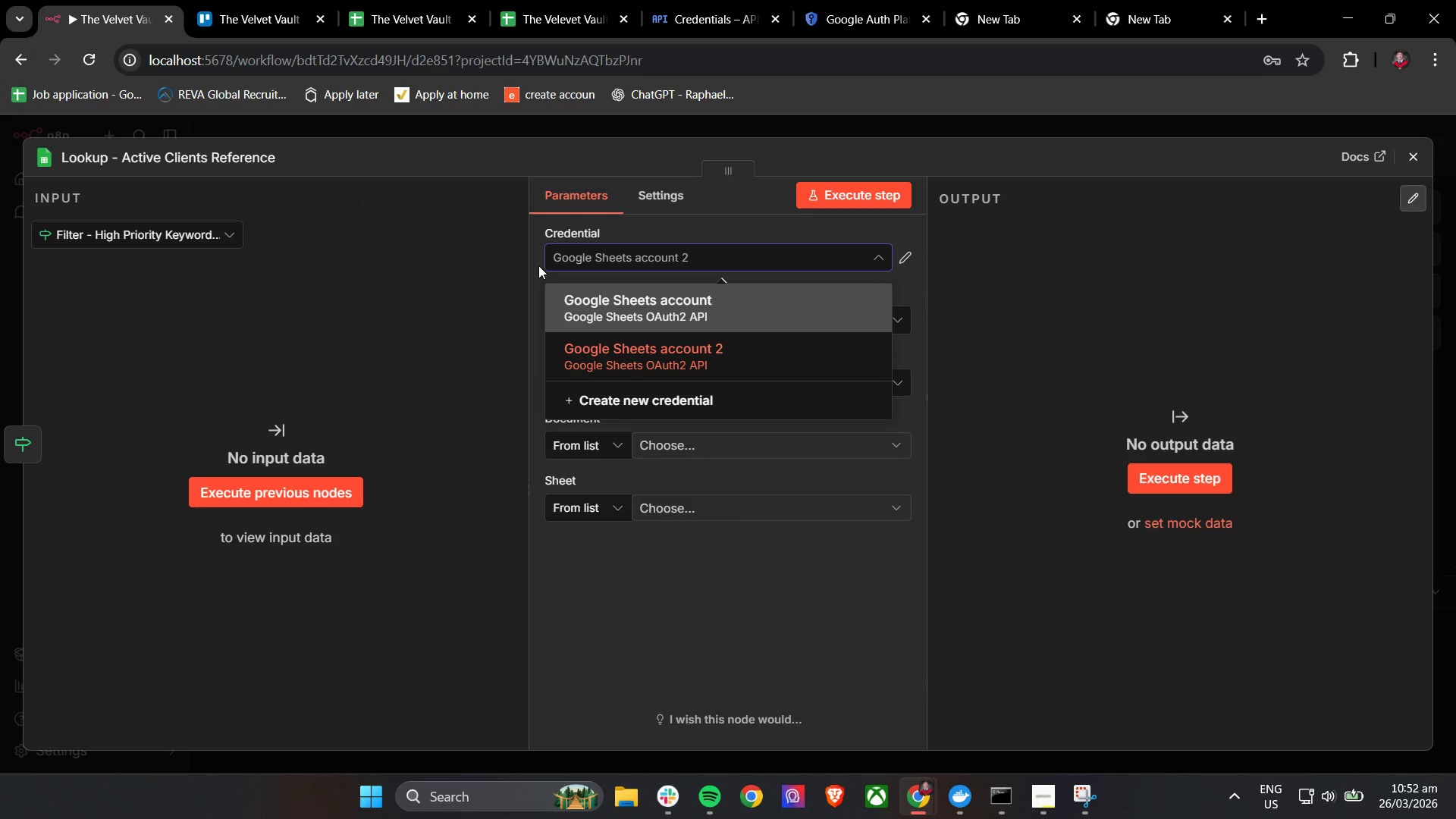 
left_click([535, 259])
 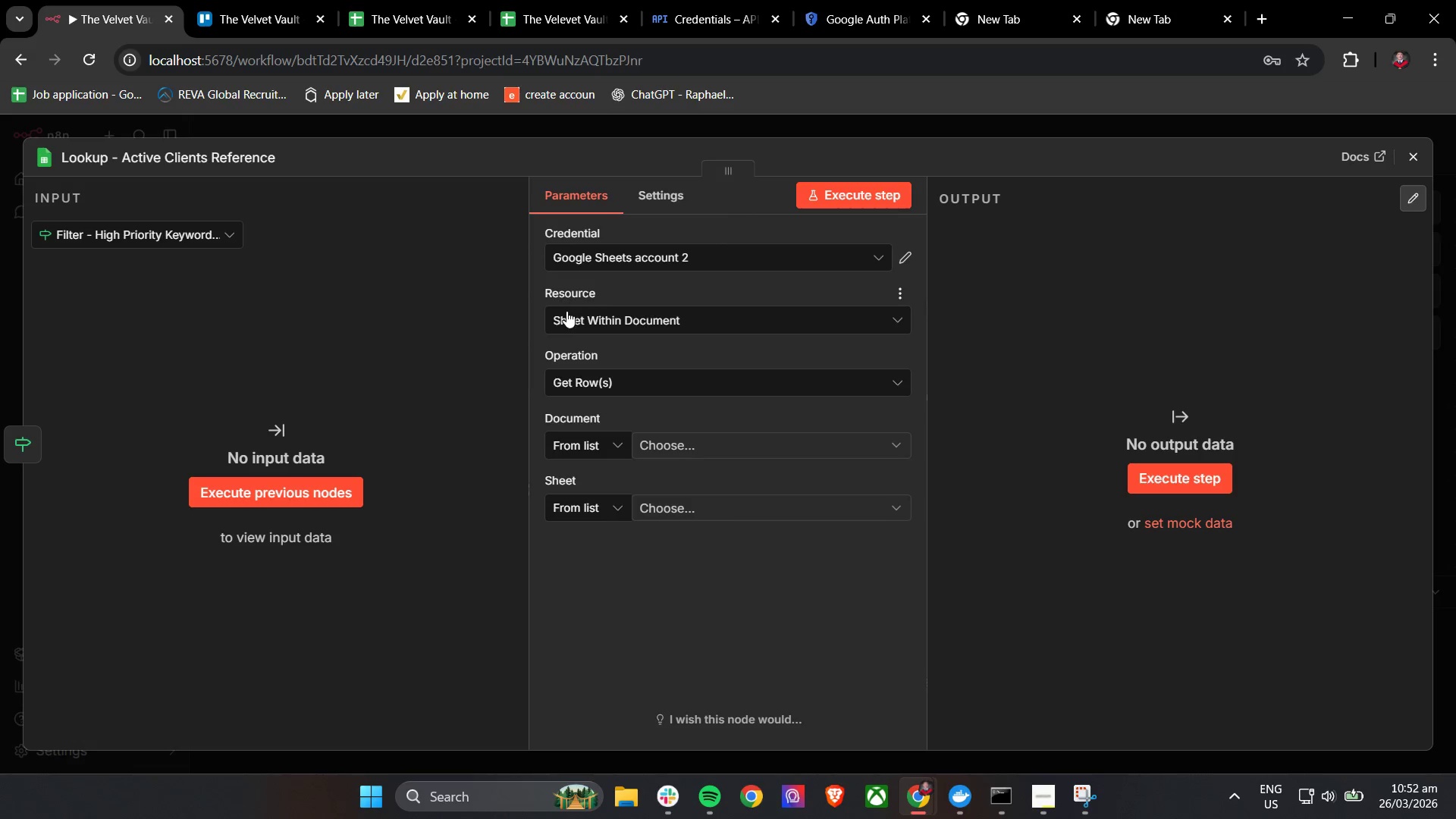 
left_click([566, 315])
 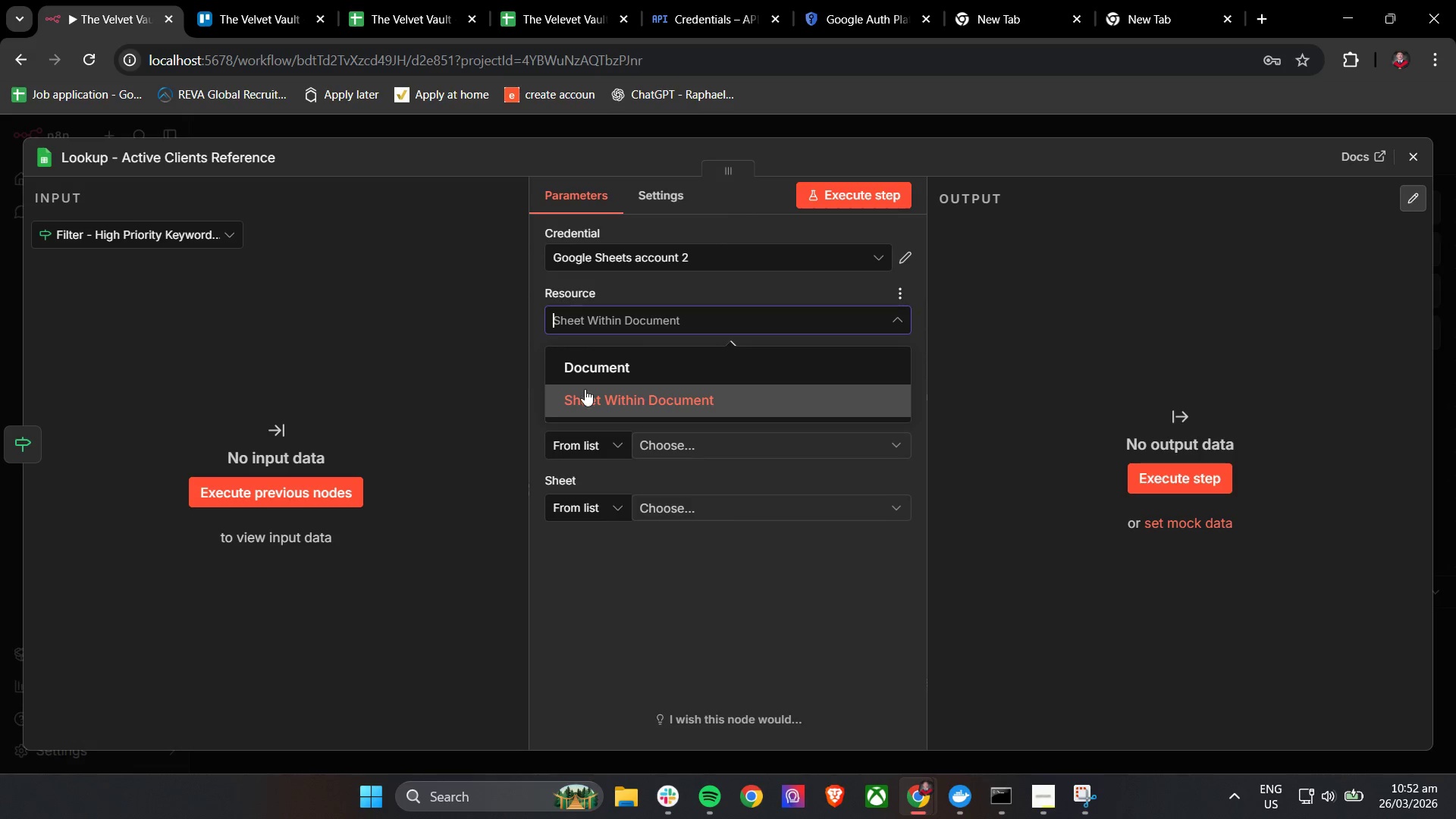 
left_click([593, 359])
 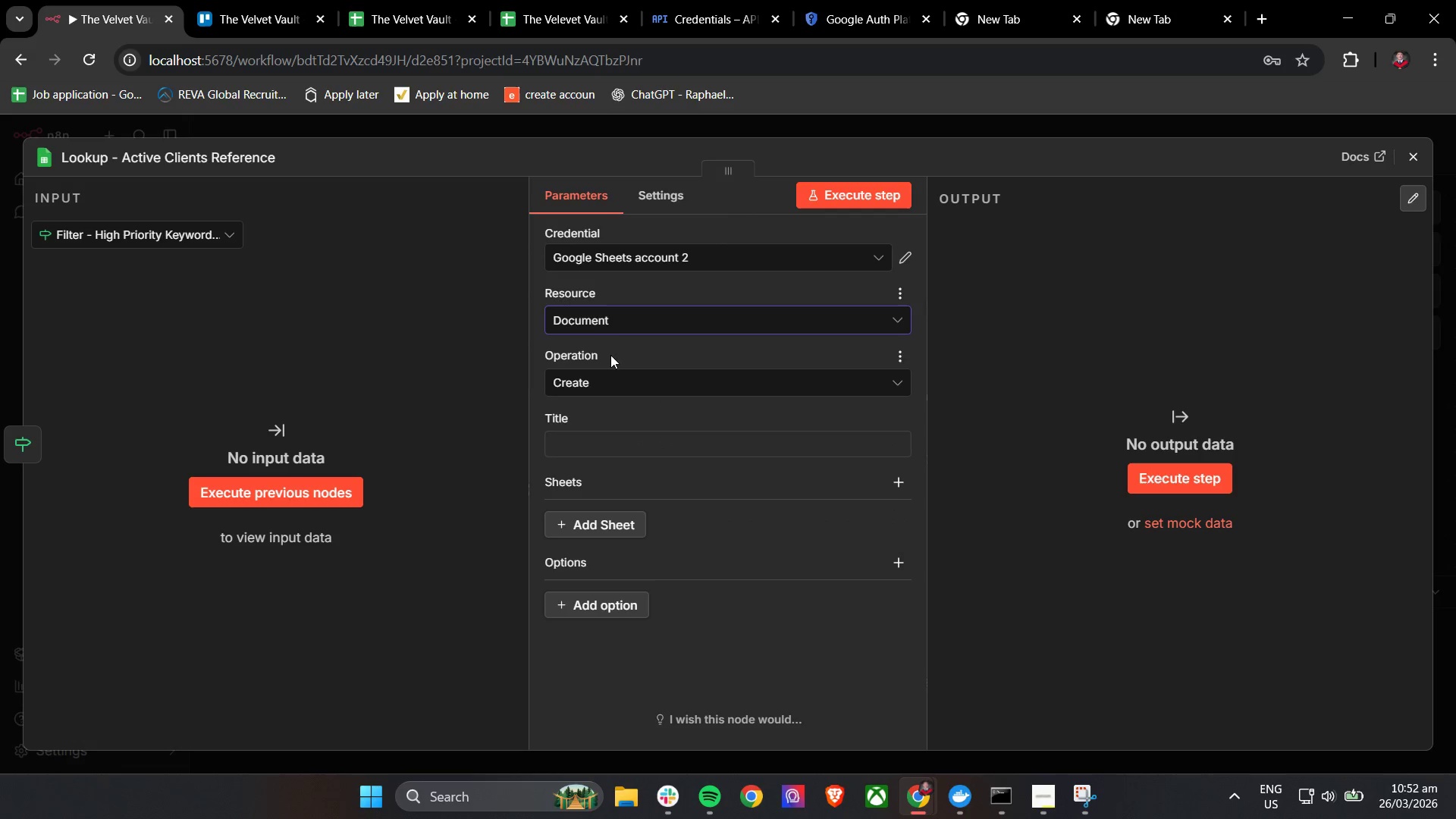 
left_click([618, 332])
 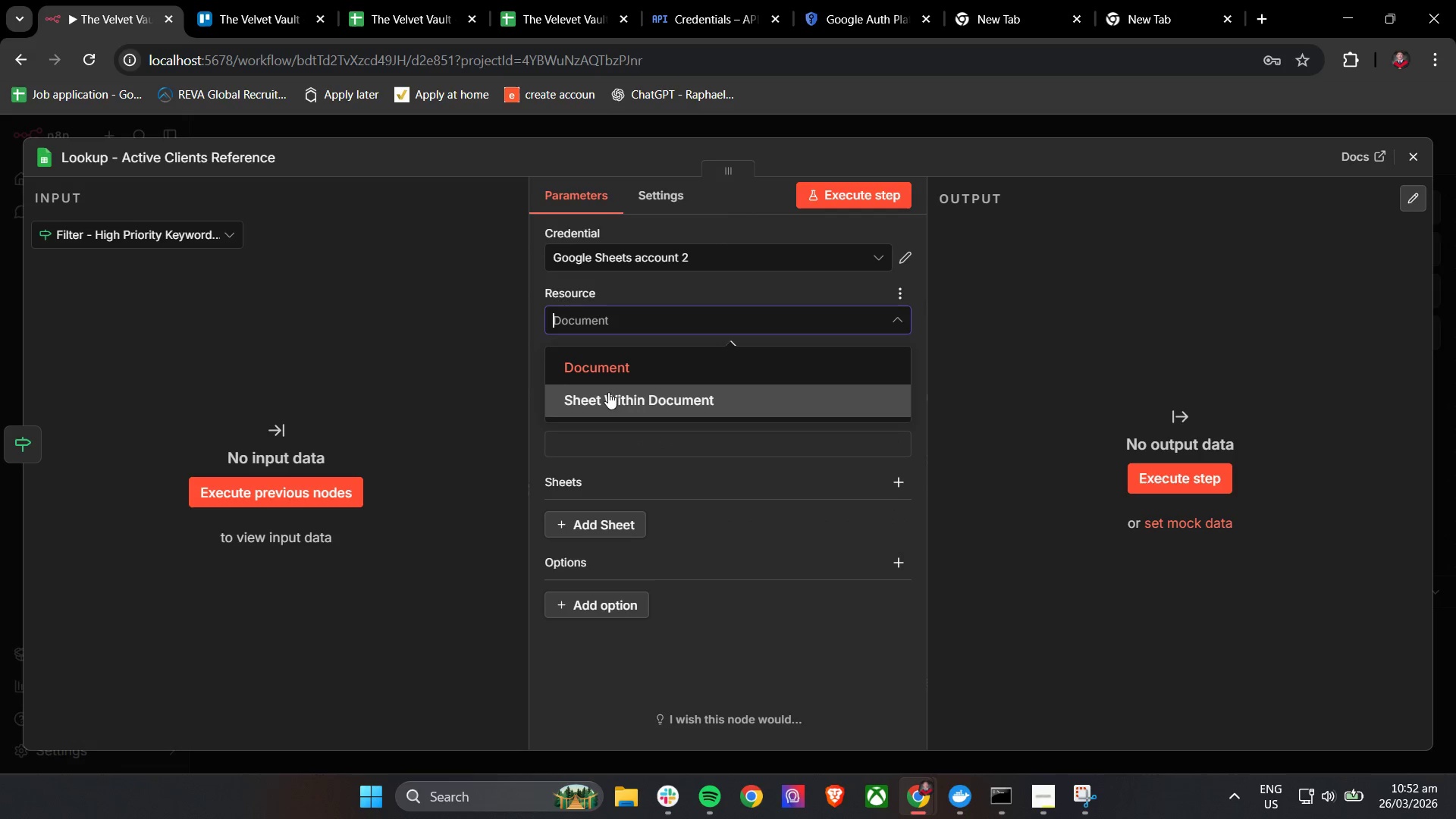 
left_click([606, 397])
 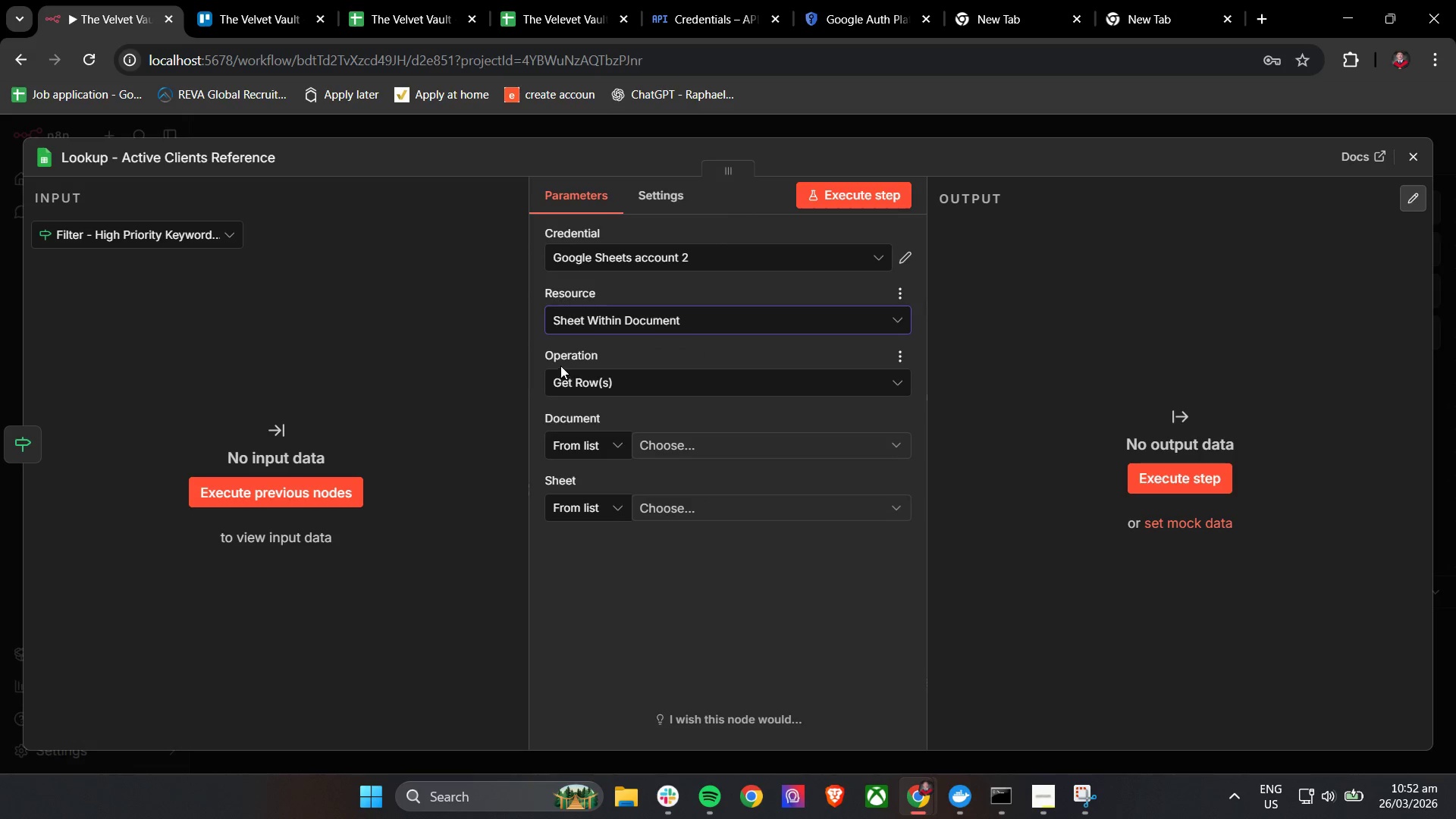 
left_click([558, 384])
 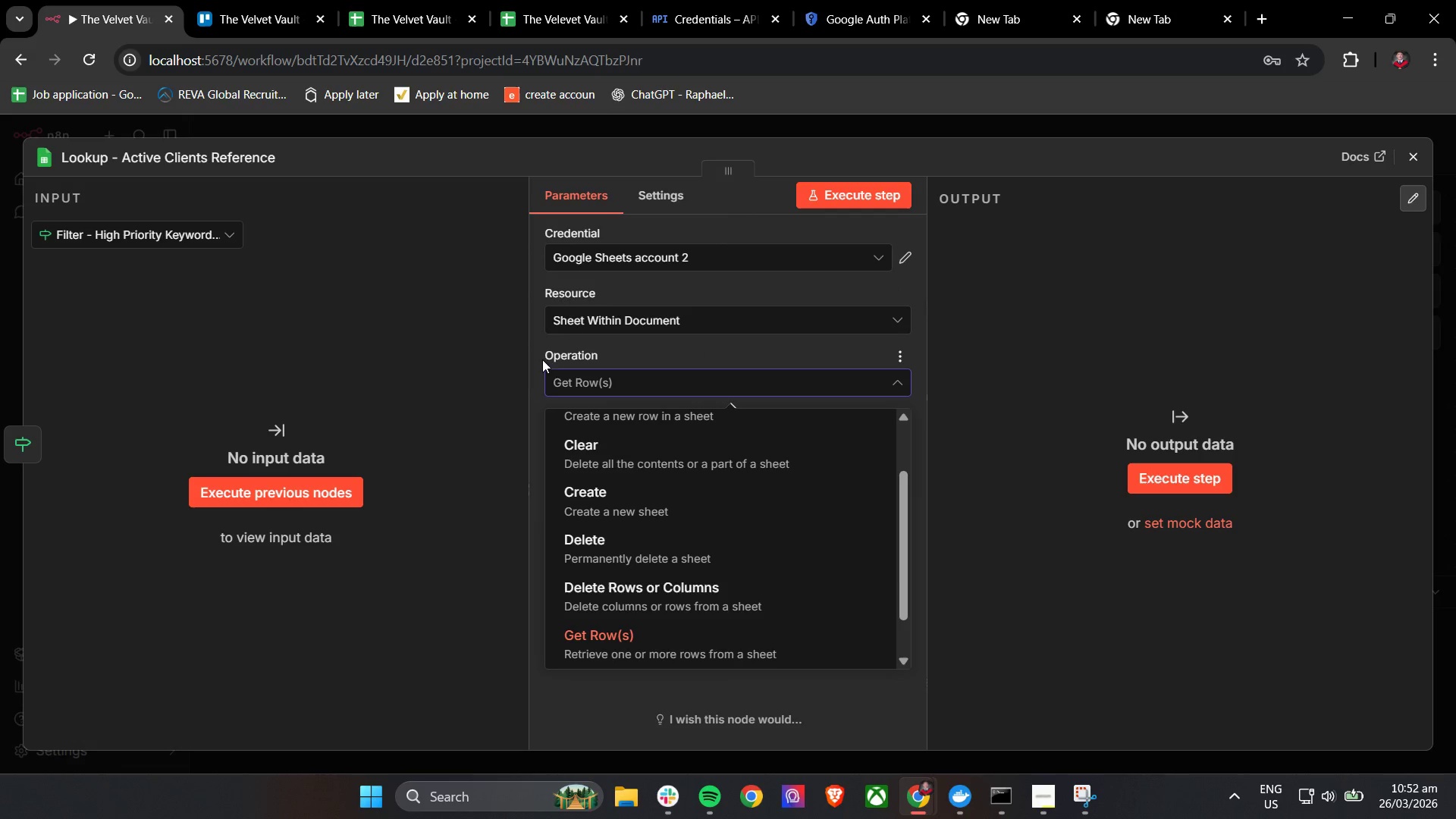 
left_click([542, 353])
 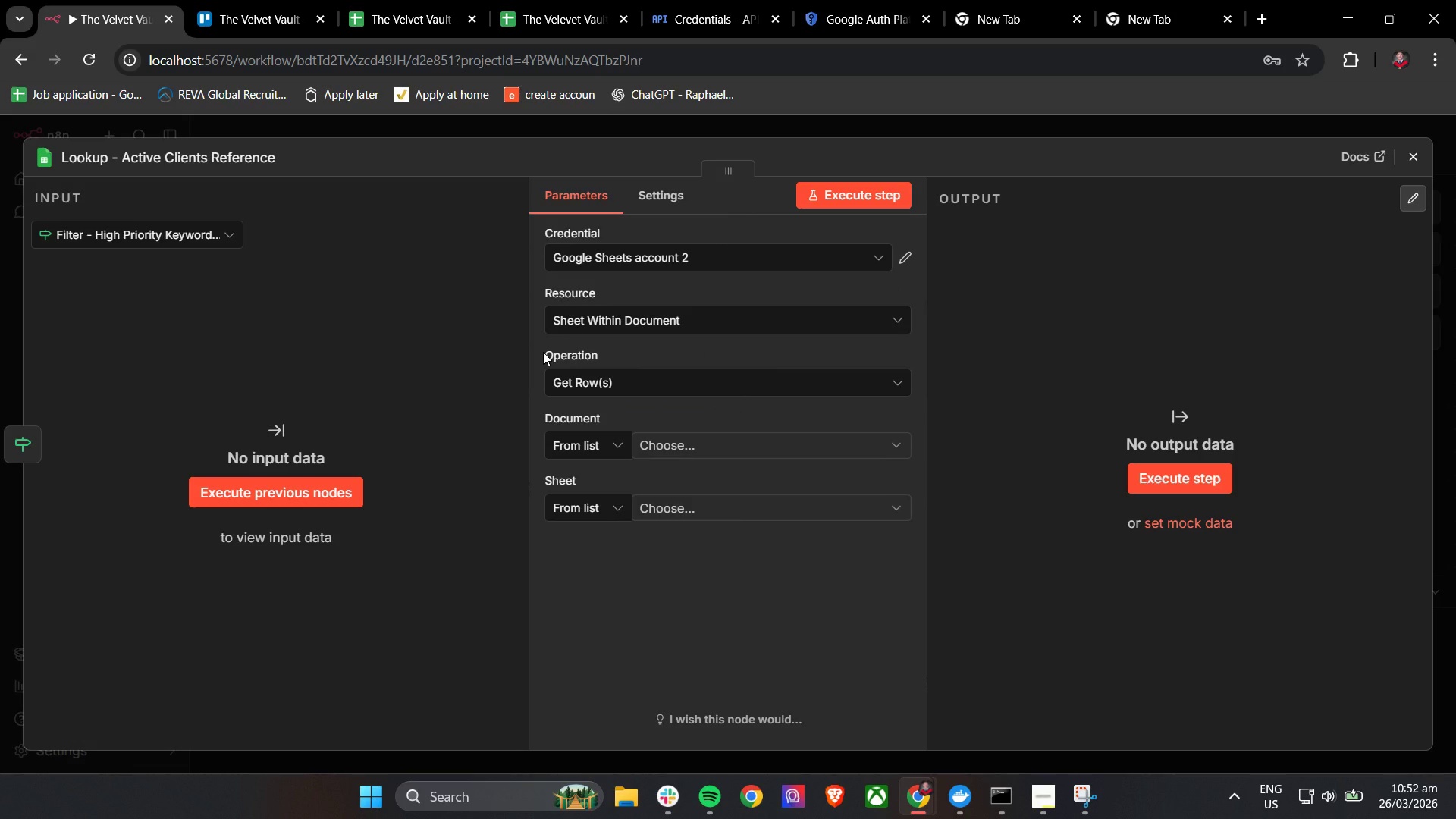 
wait(7.31)
 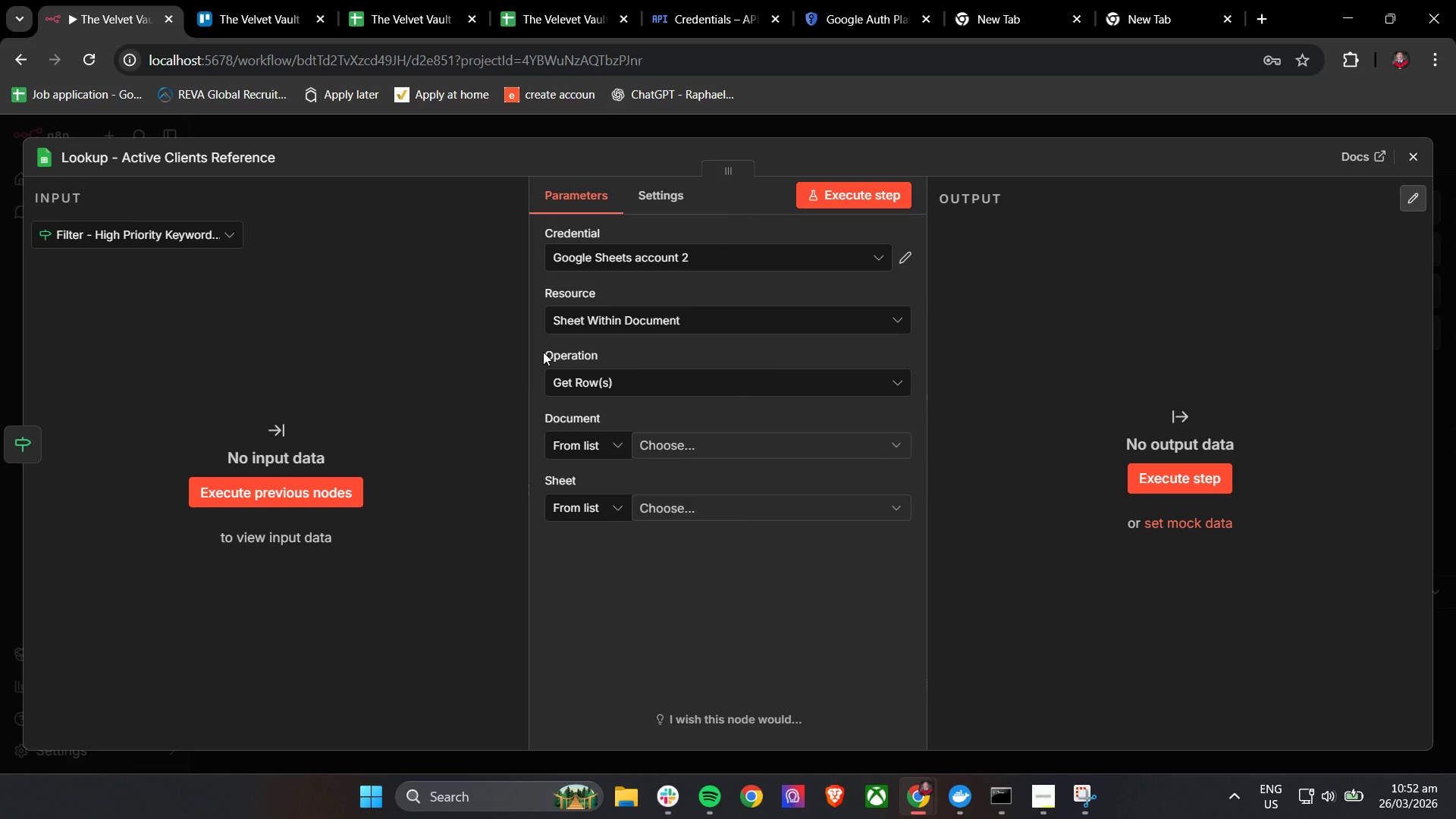 
left_click([677, 449])
 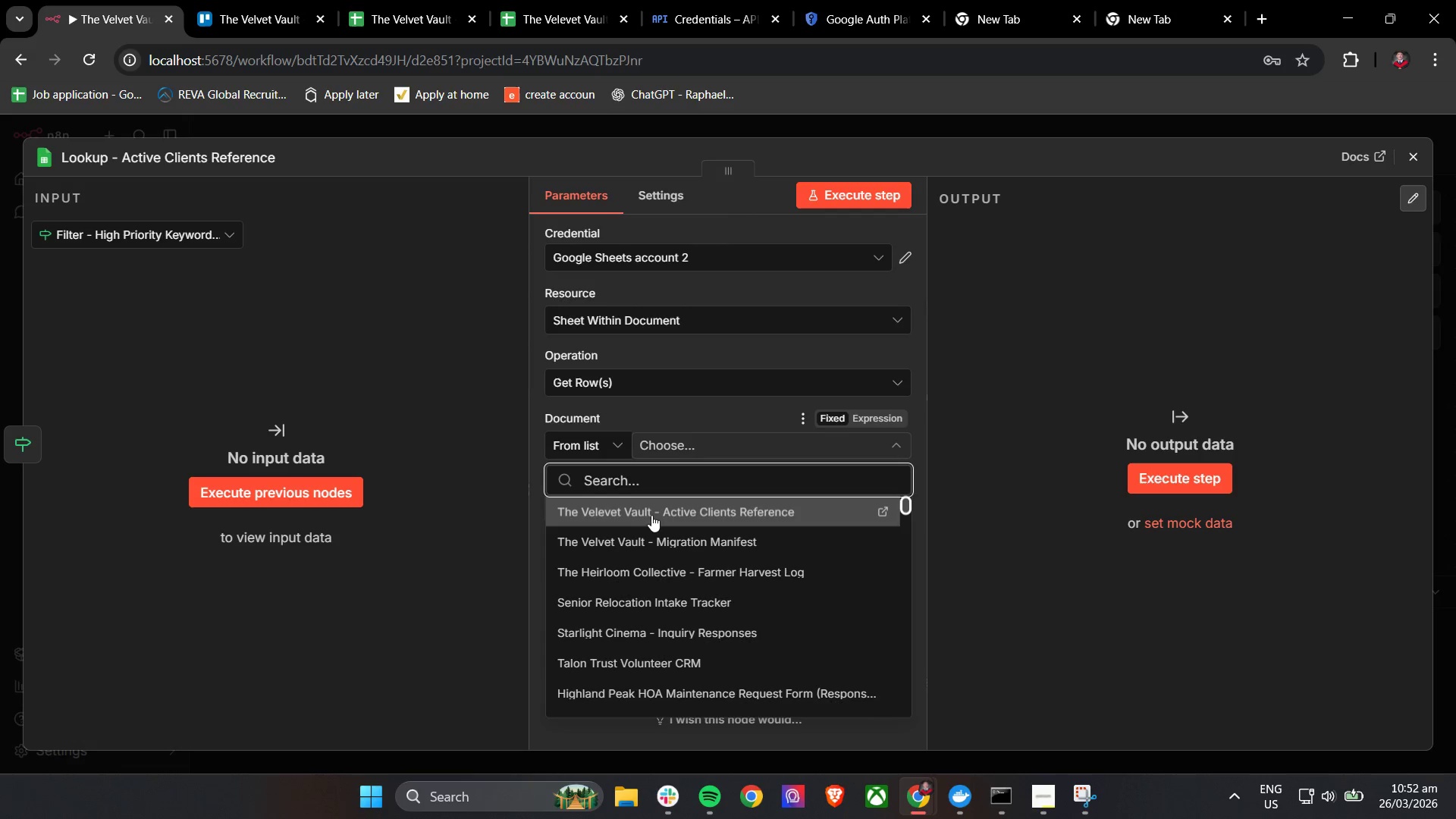 
wait(5.12)
 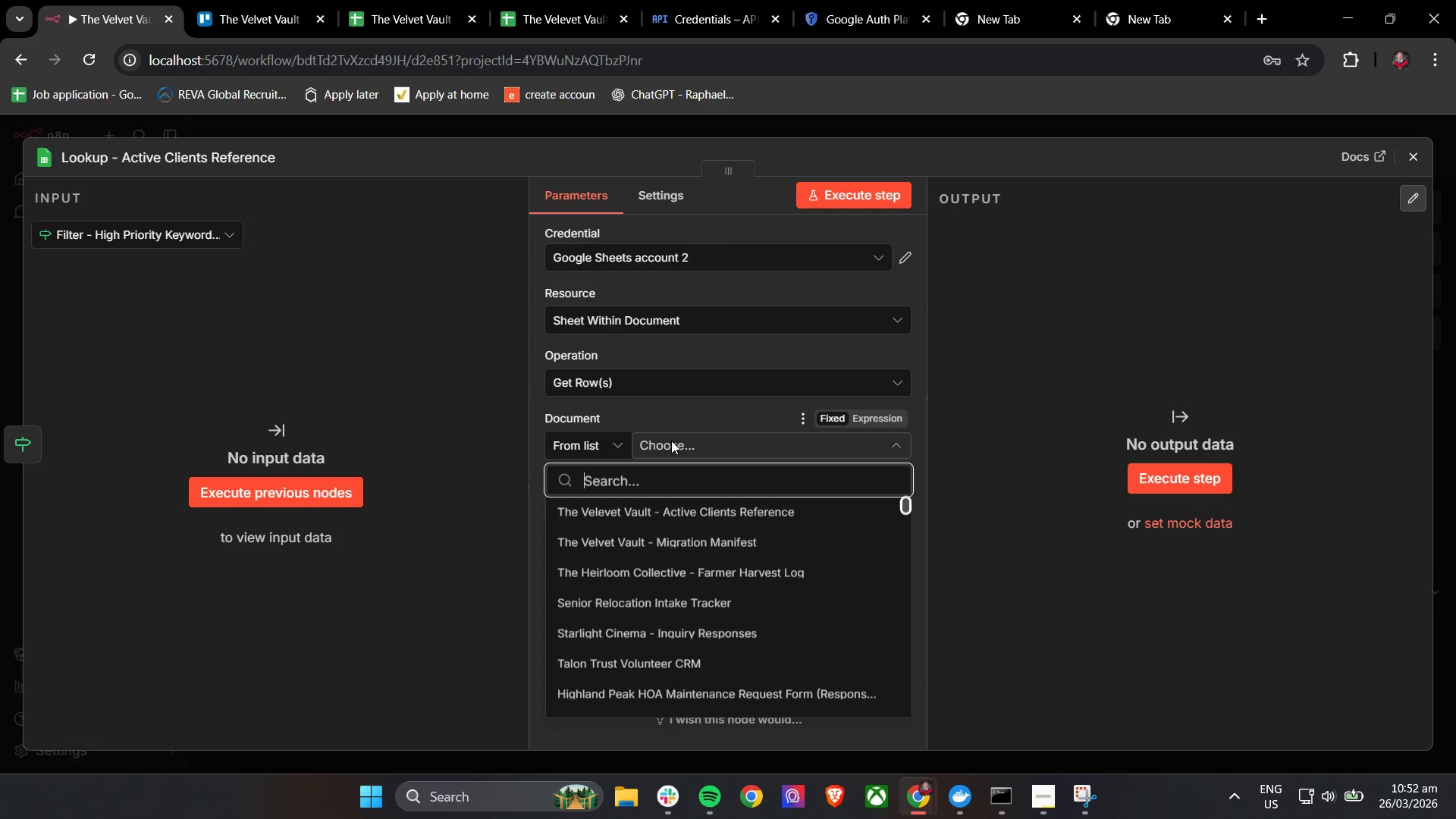 
left_click([652, 515])
 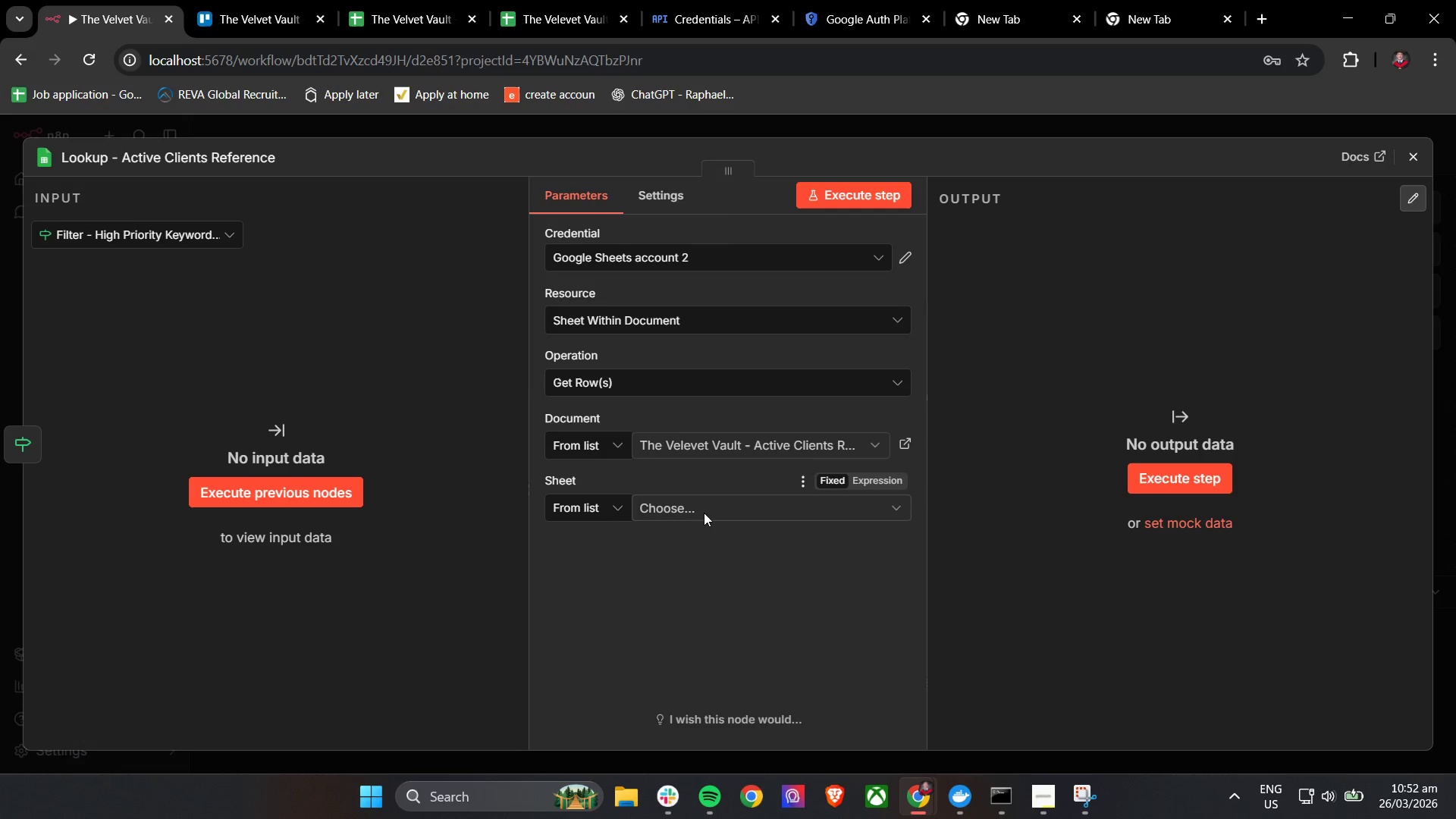 
left_click([704, 513])
 